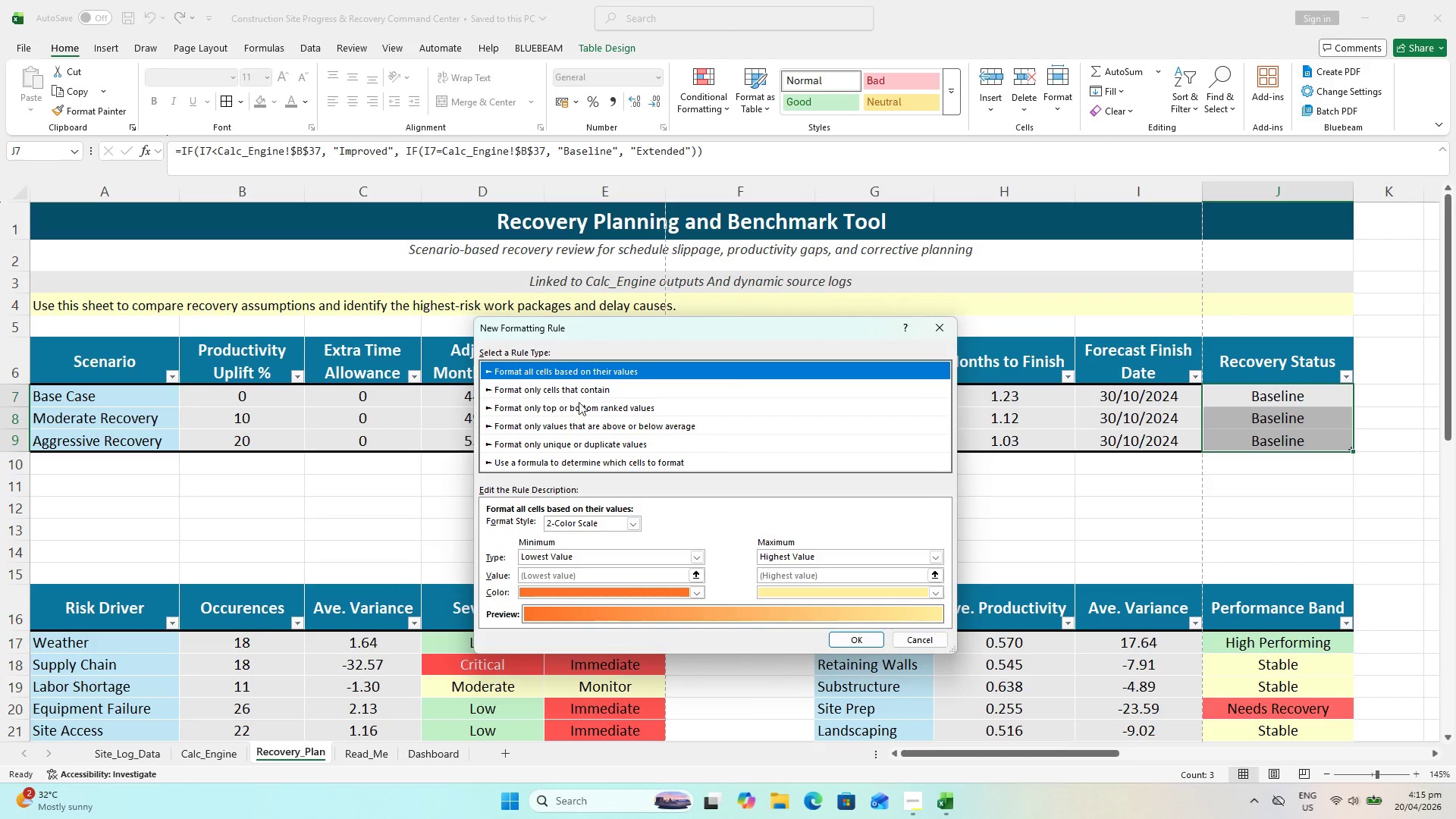 
left_click([577, 387])
 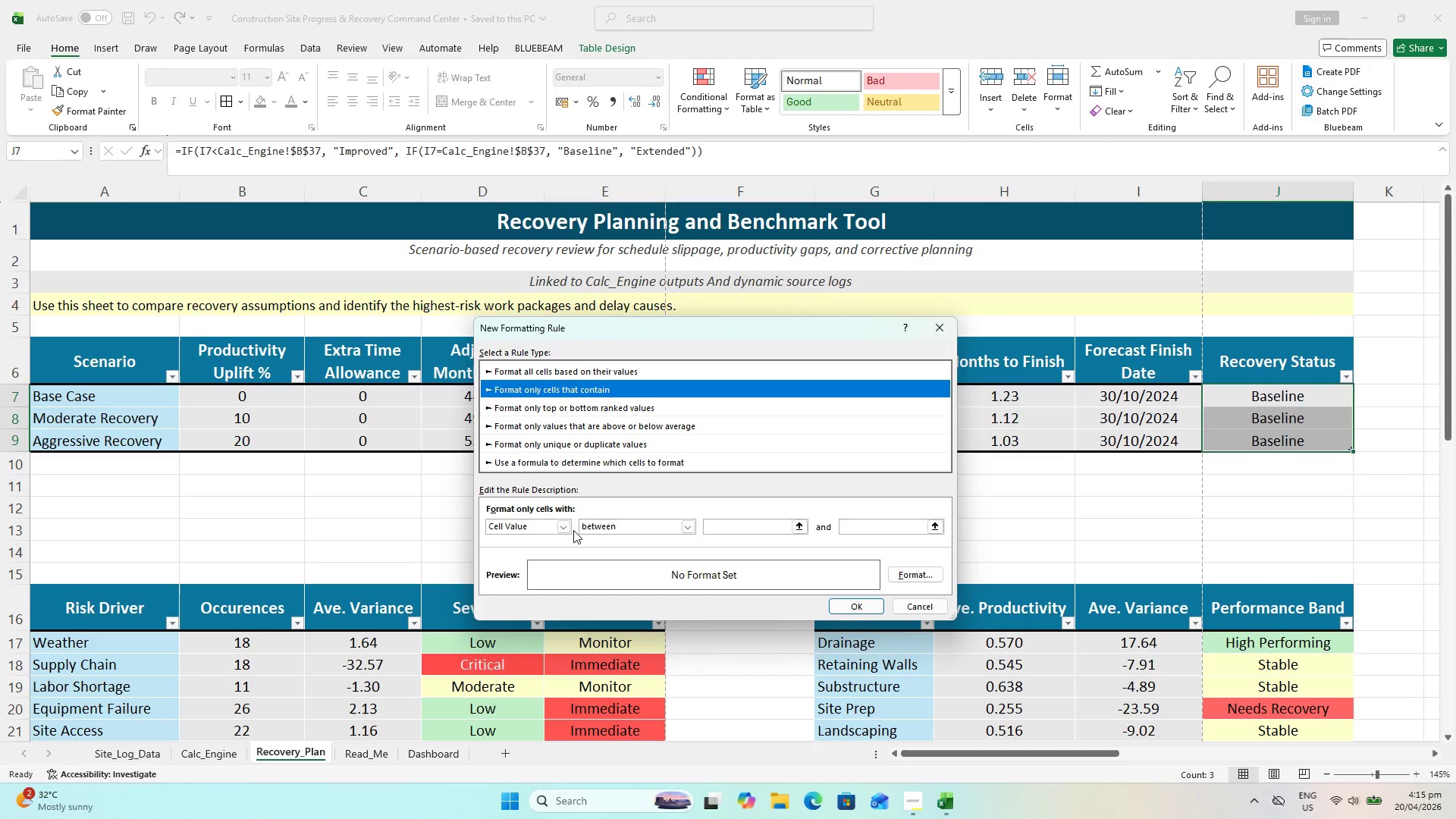 
left_click([567, 526])
 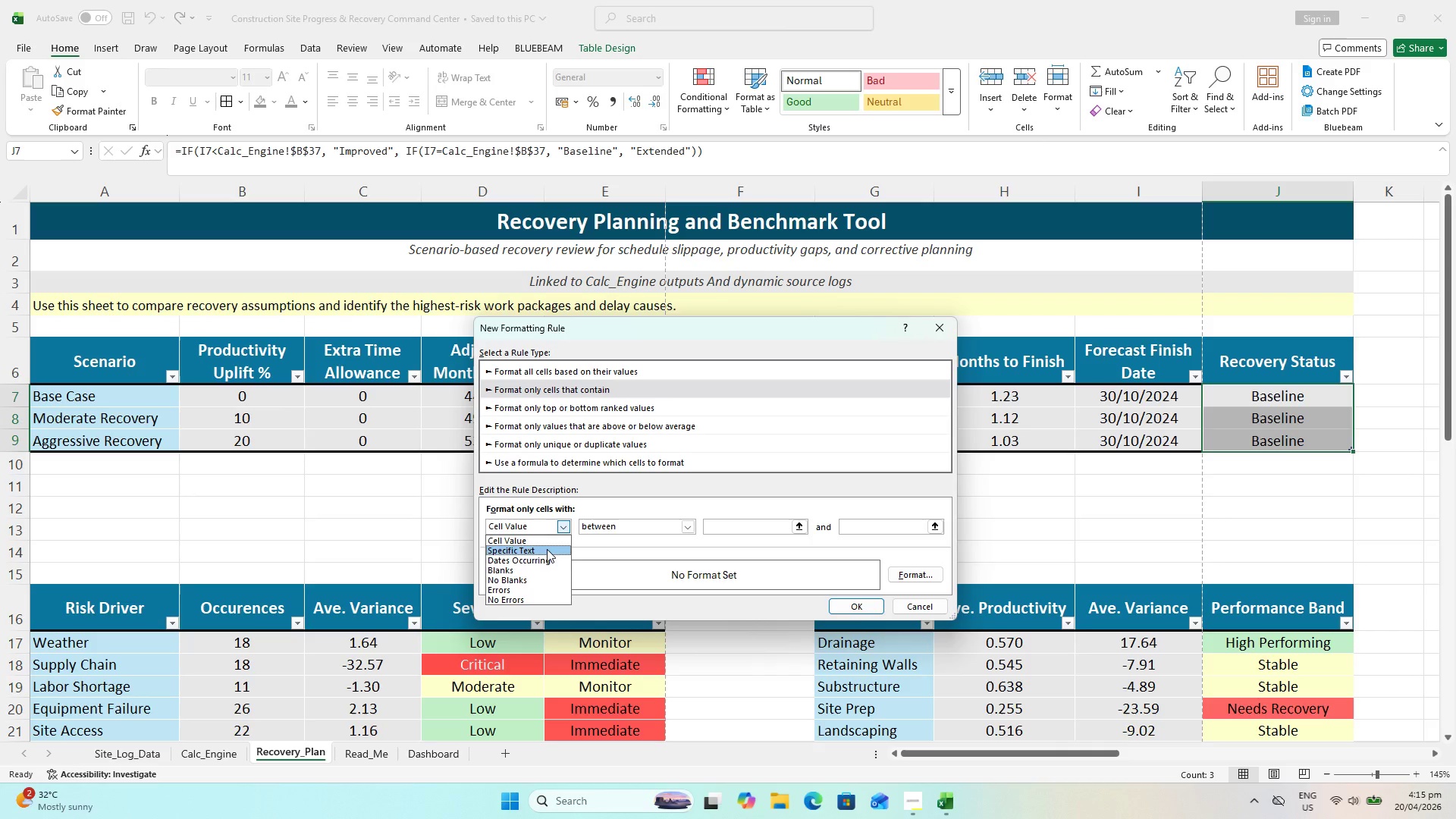 
left_click([547, 549])
 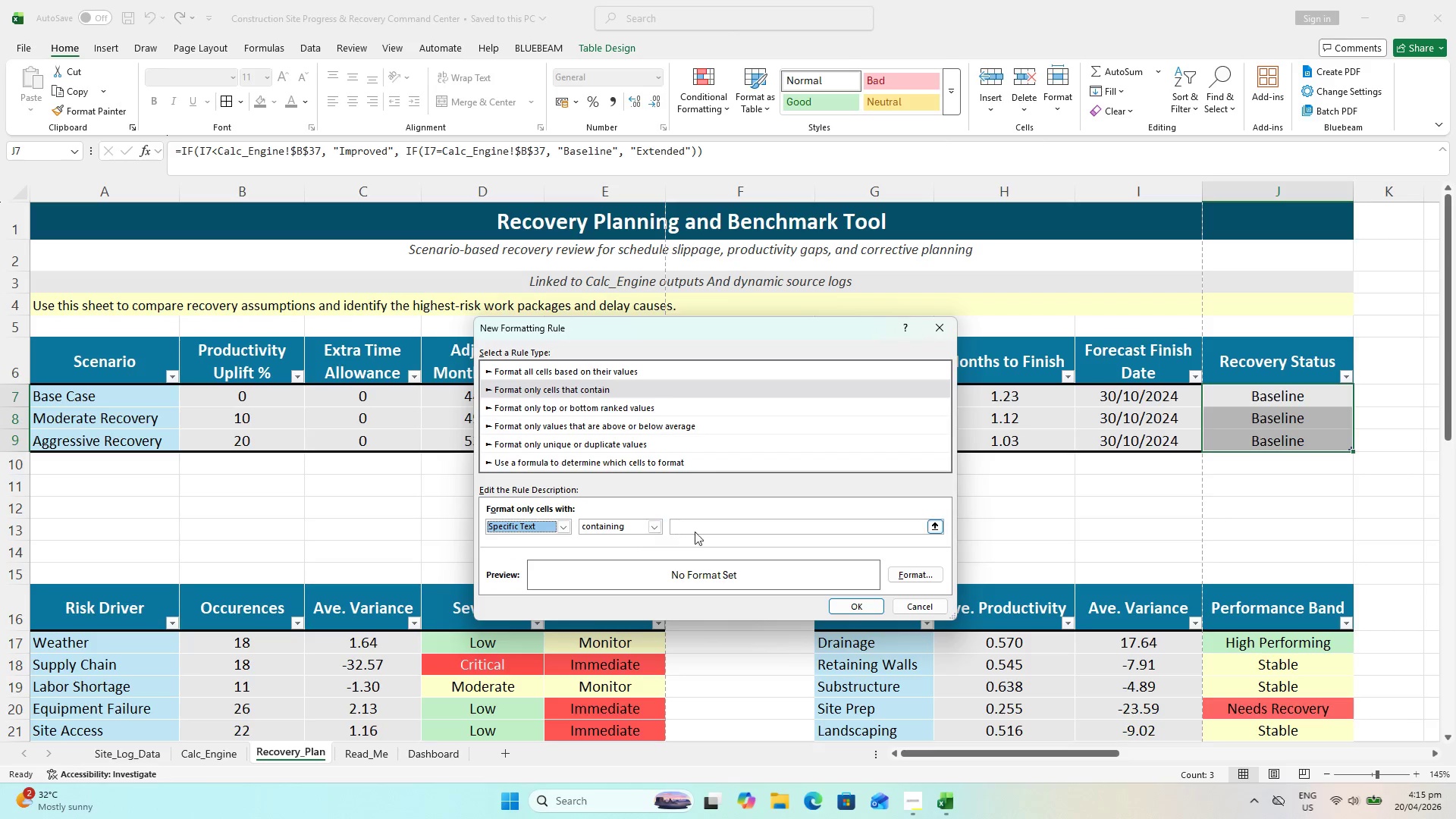 
left_click([695, 531])
 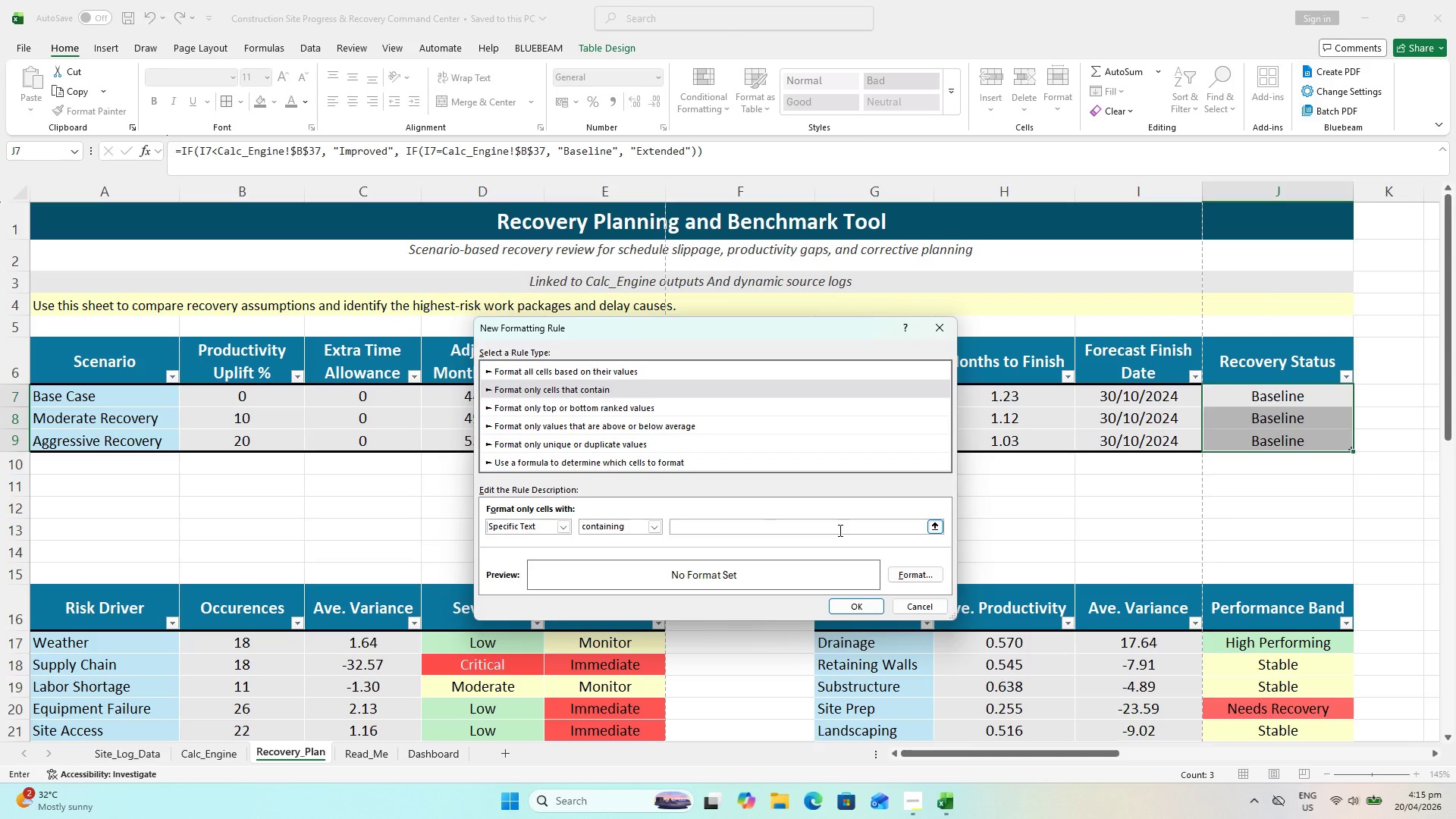 
type(Basd)
key(Backspace)
type(eline)
 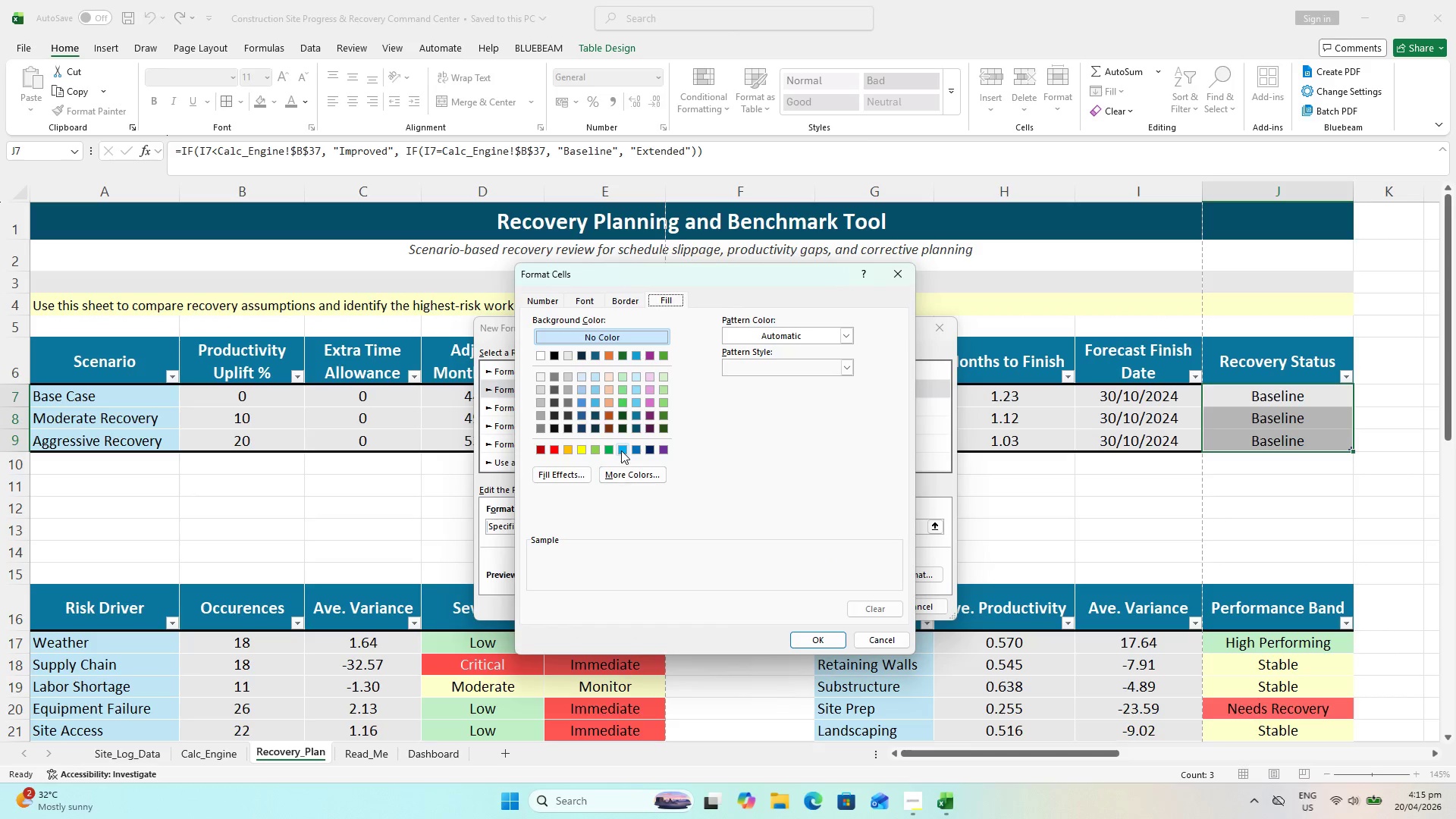 
left_click([595, 379])
 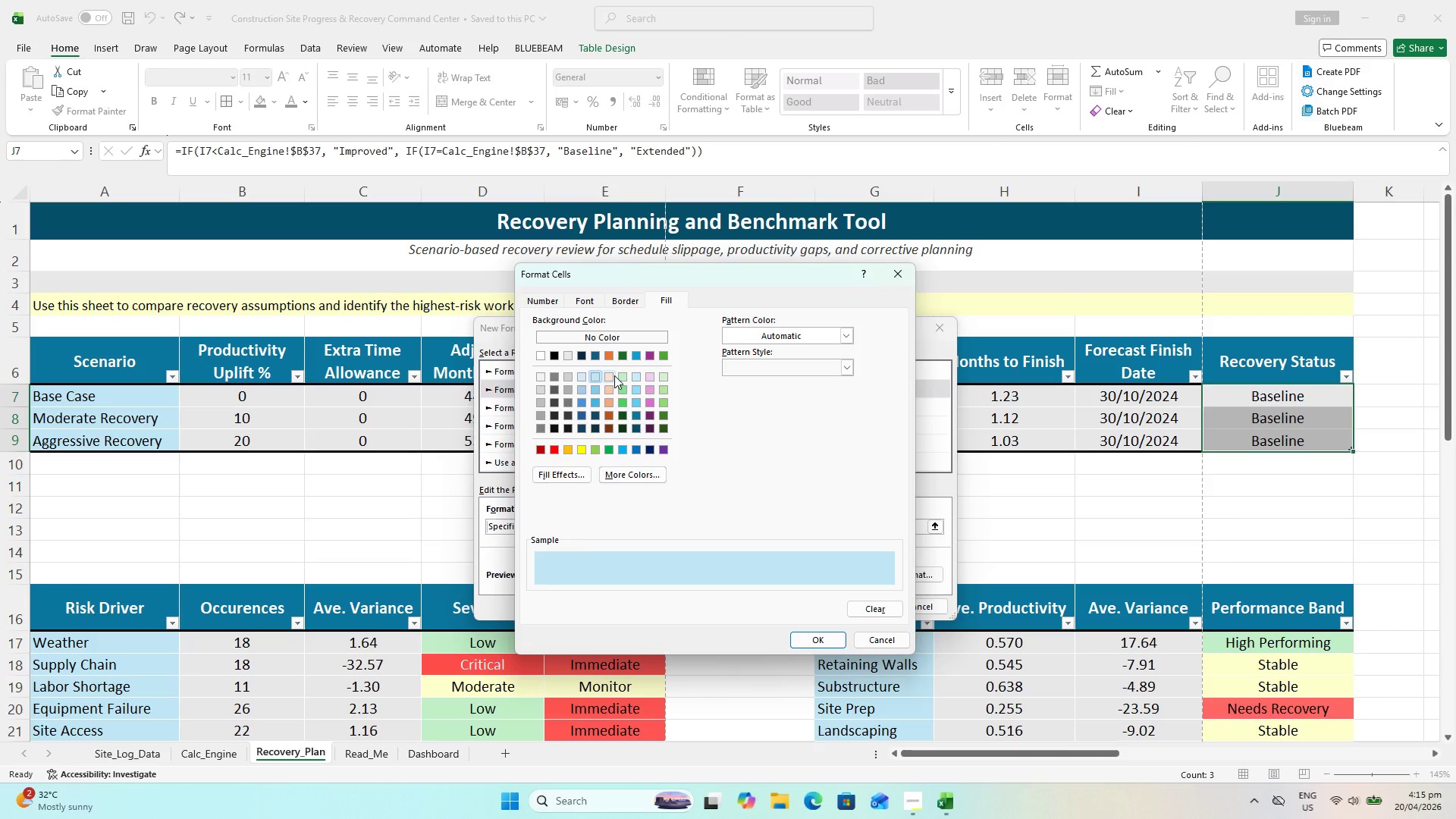 
left_click_drag(start_coordinate=[629, 375], to_coordinate=[632, 375])
 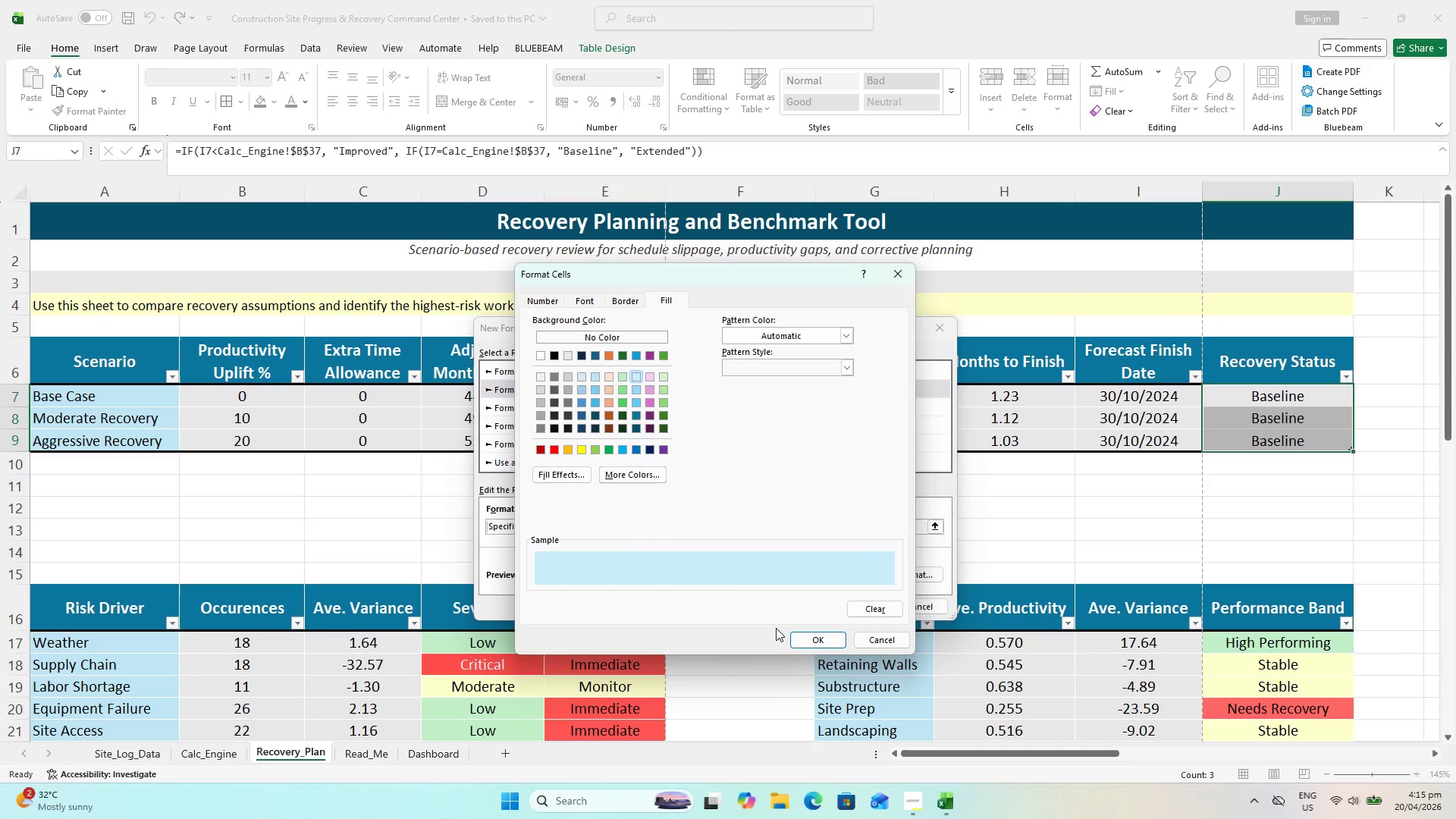 
left_click([805, 636])
 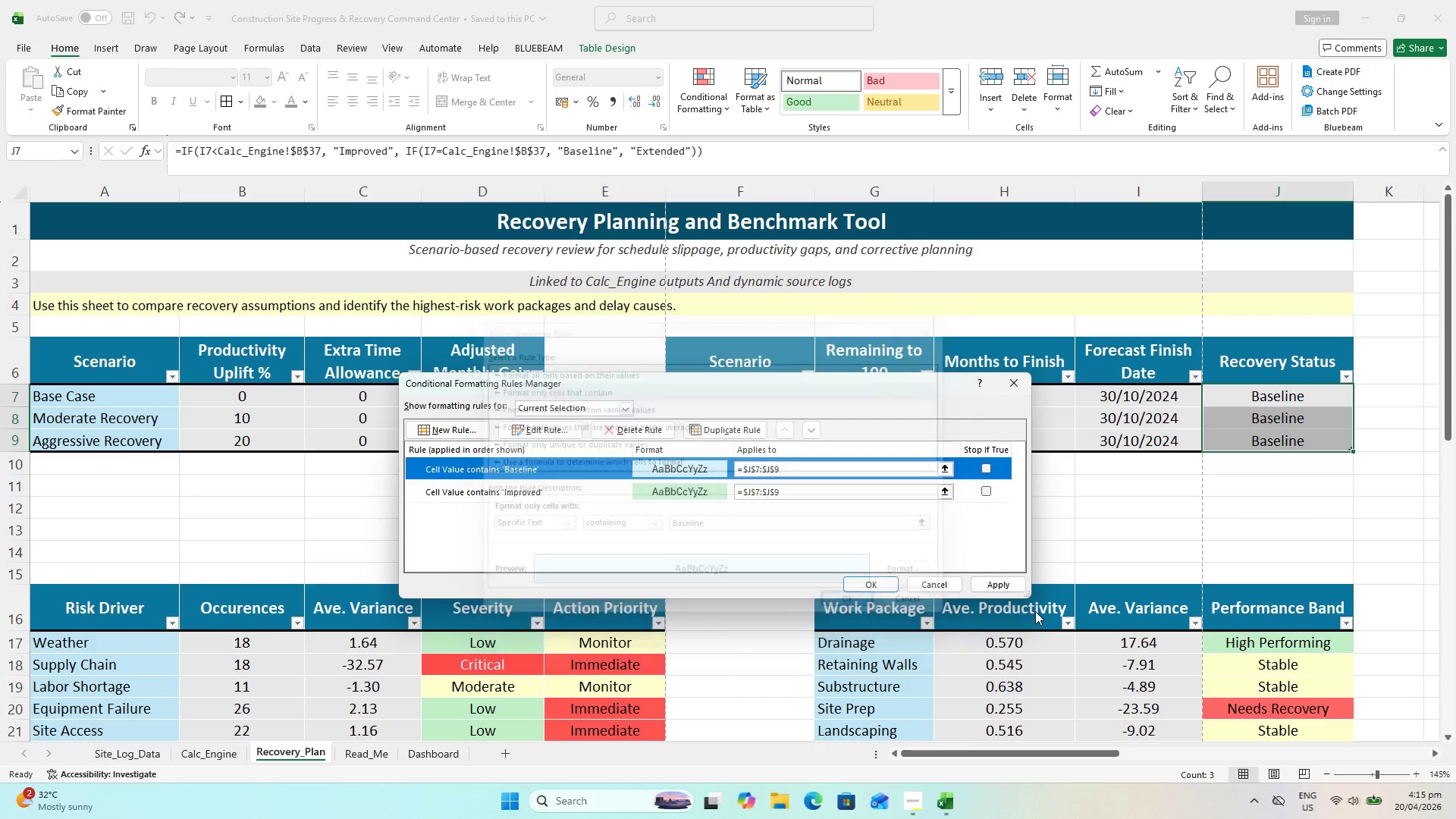 
left_click([1000, 579])
 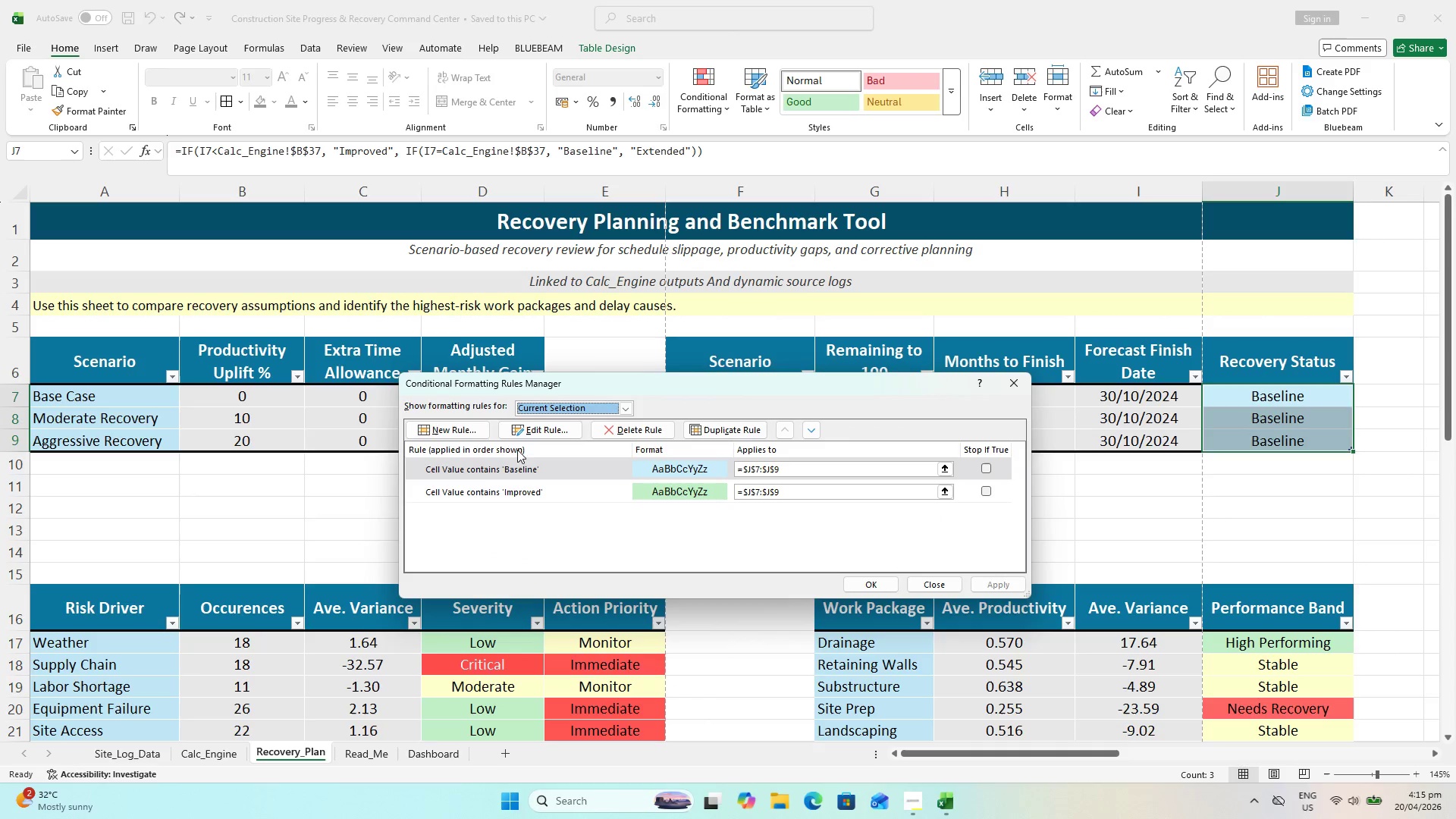 
left_click([444, 425])
 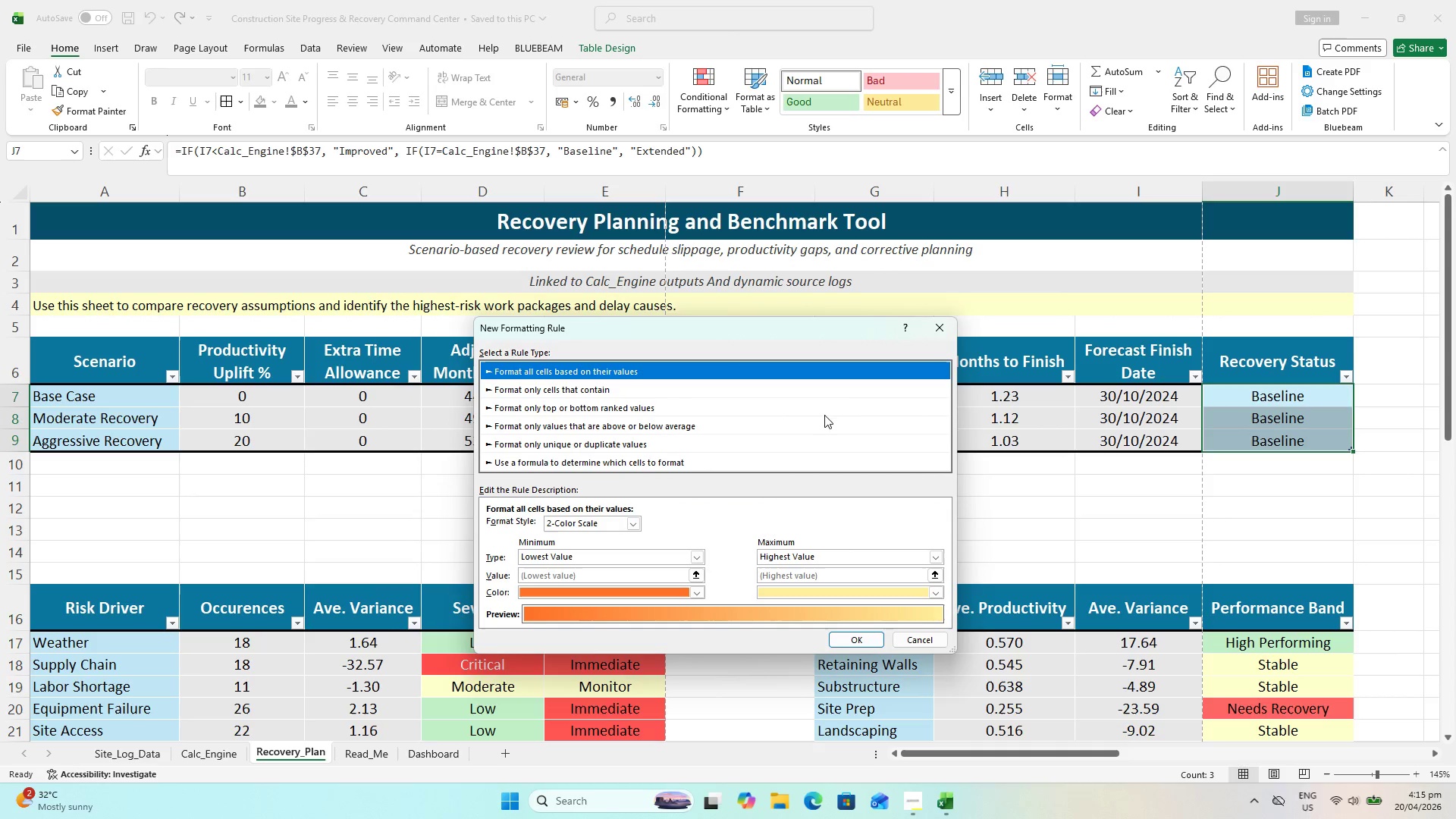 
wait(8.49)
 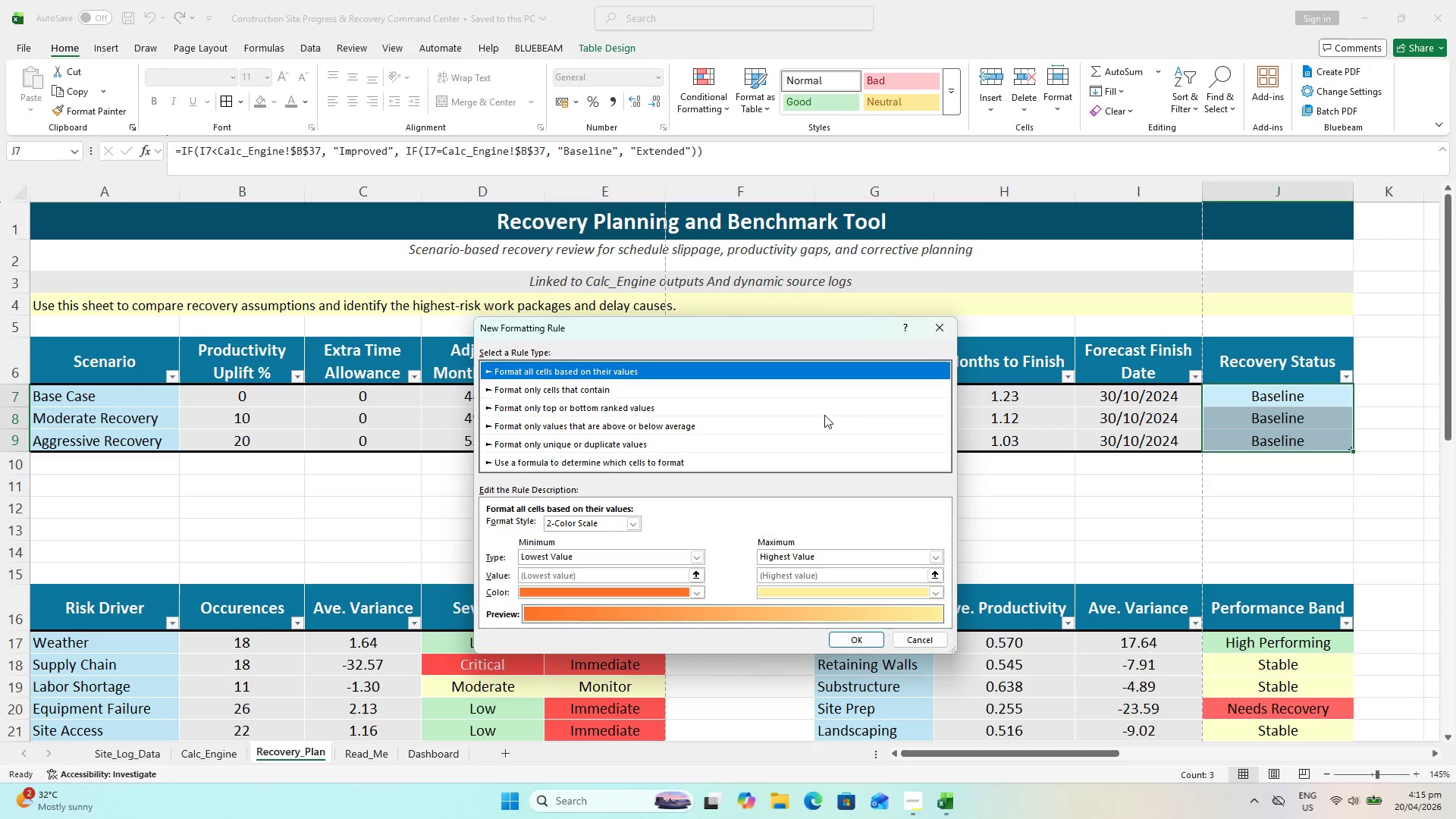 
left_click([912, 597])
 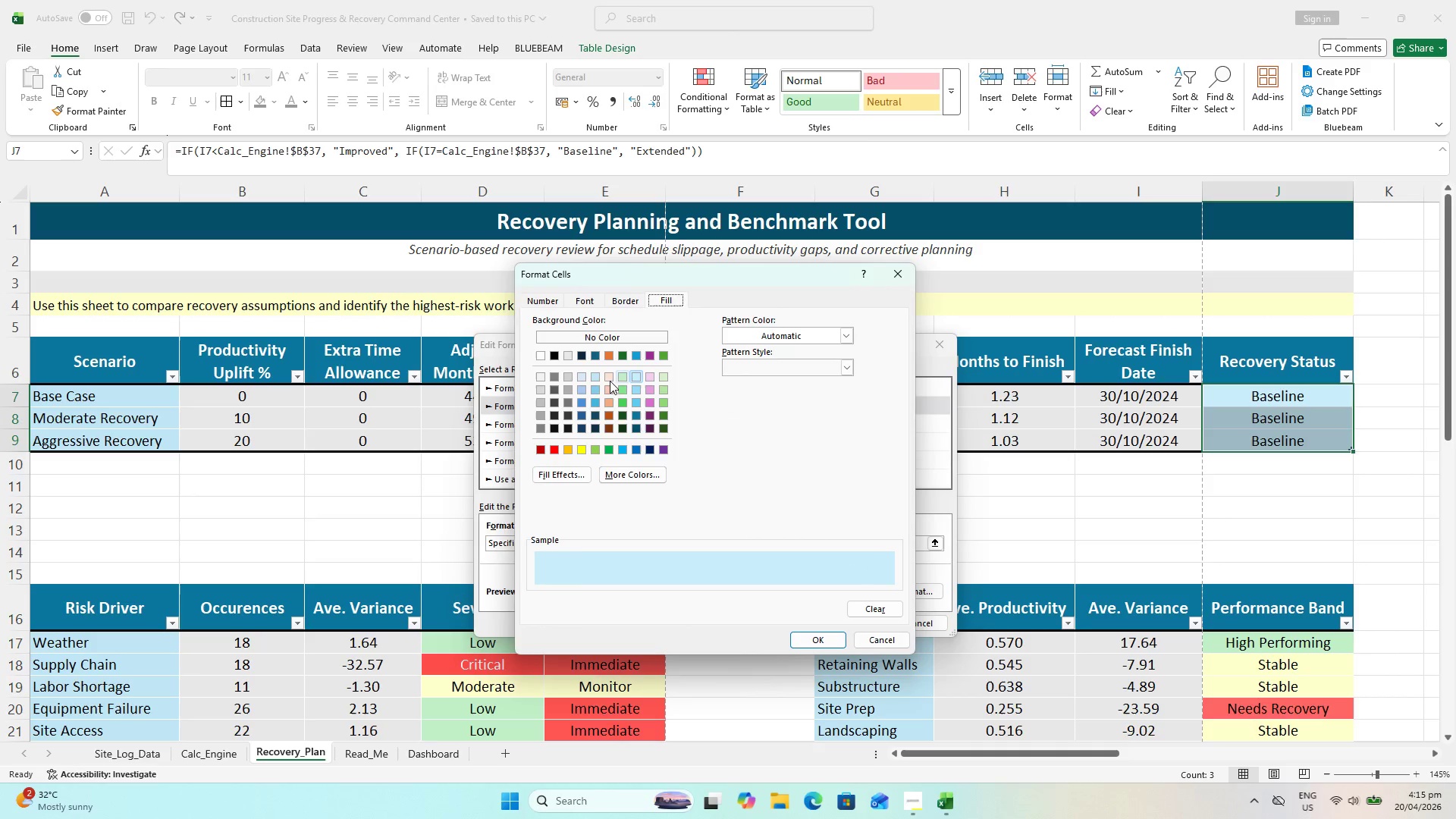 
wait(10.81)
 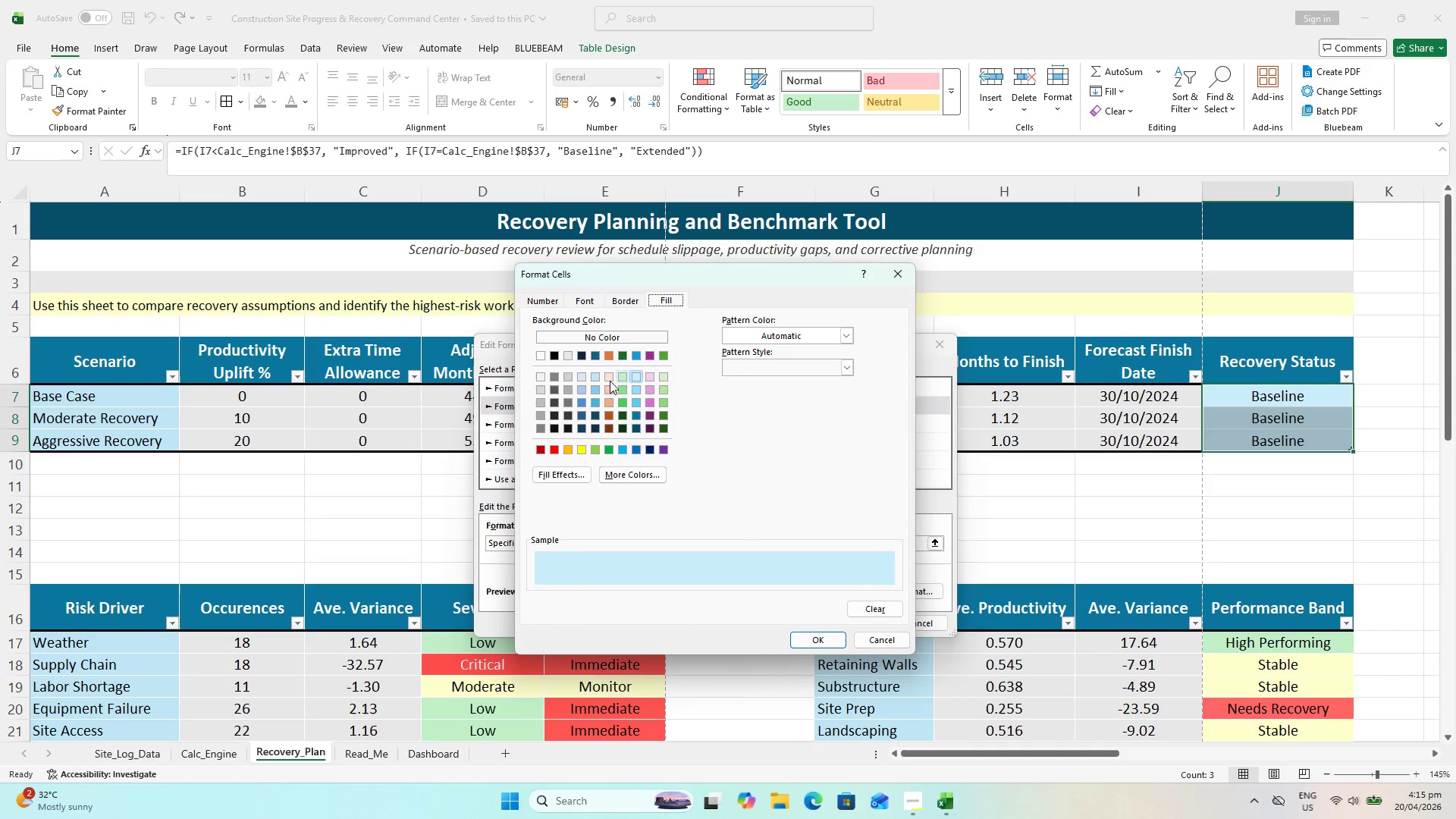 
left_click([648, 379])
 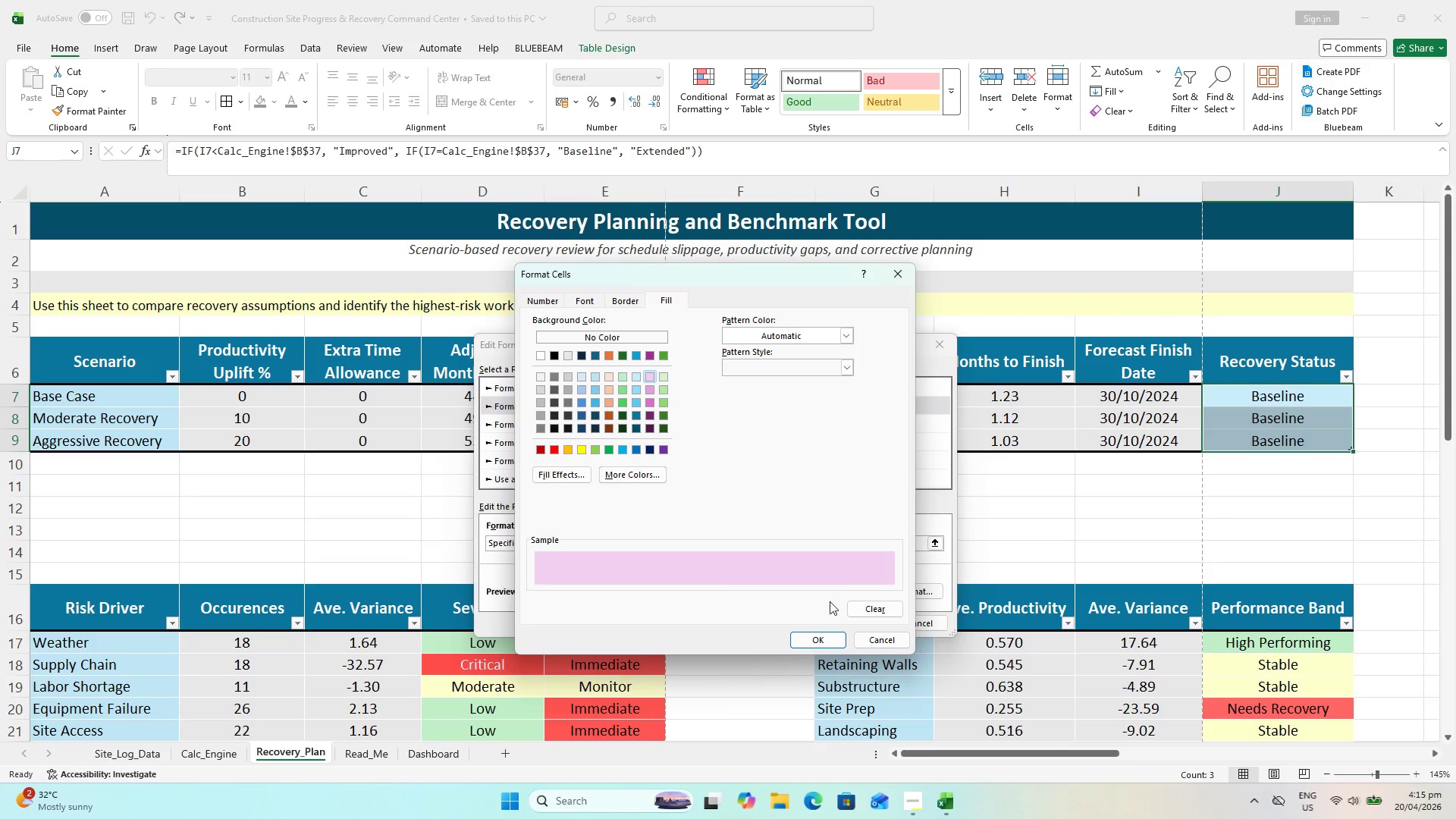 
wait(5.26)
 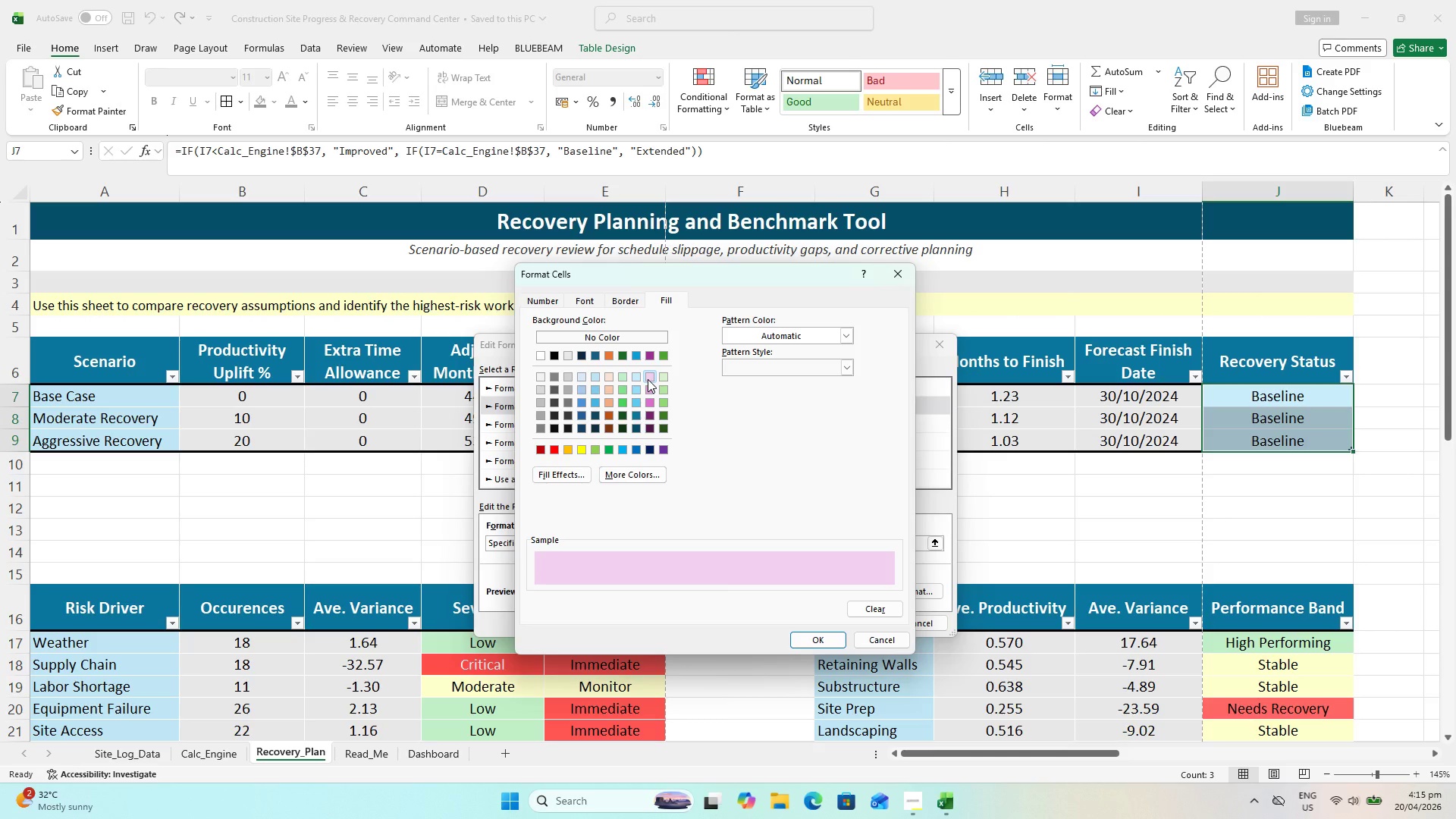 
mouse_move([641, 458])
 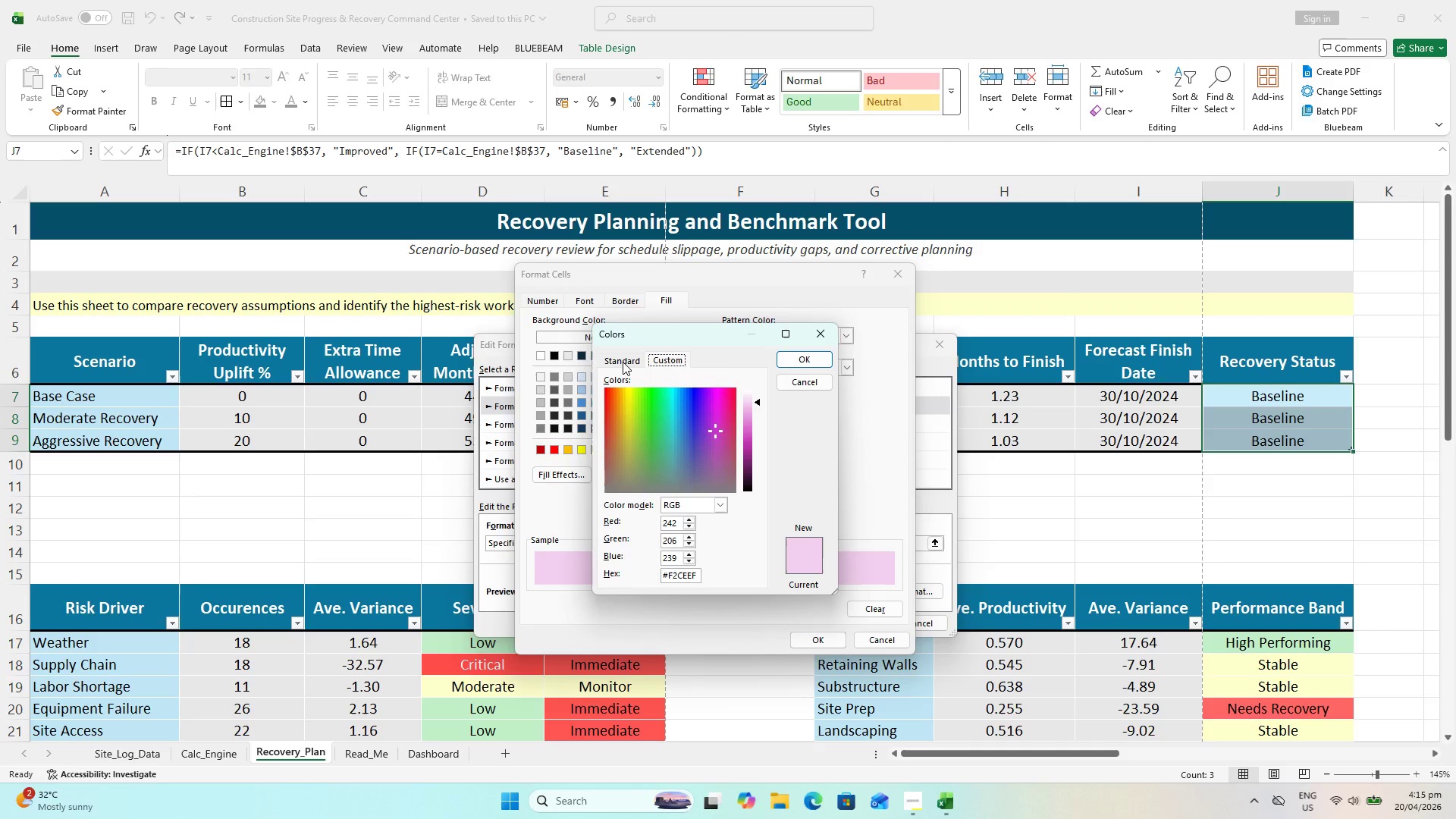 
left_click([623, 361])
 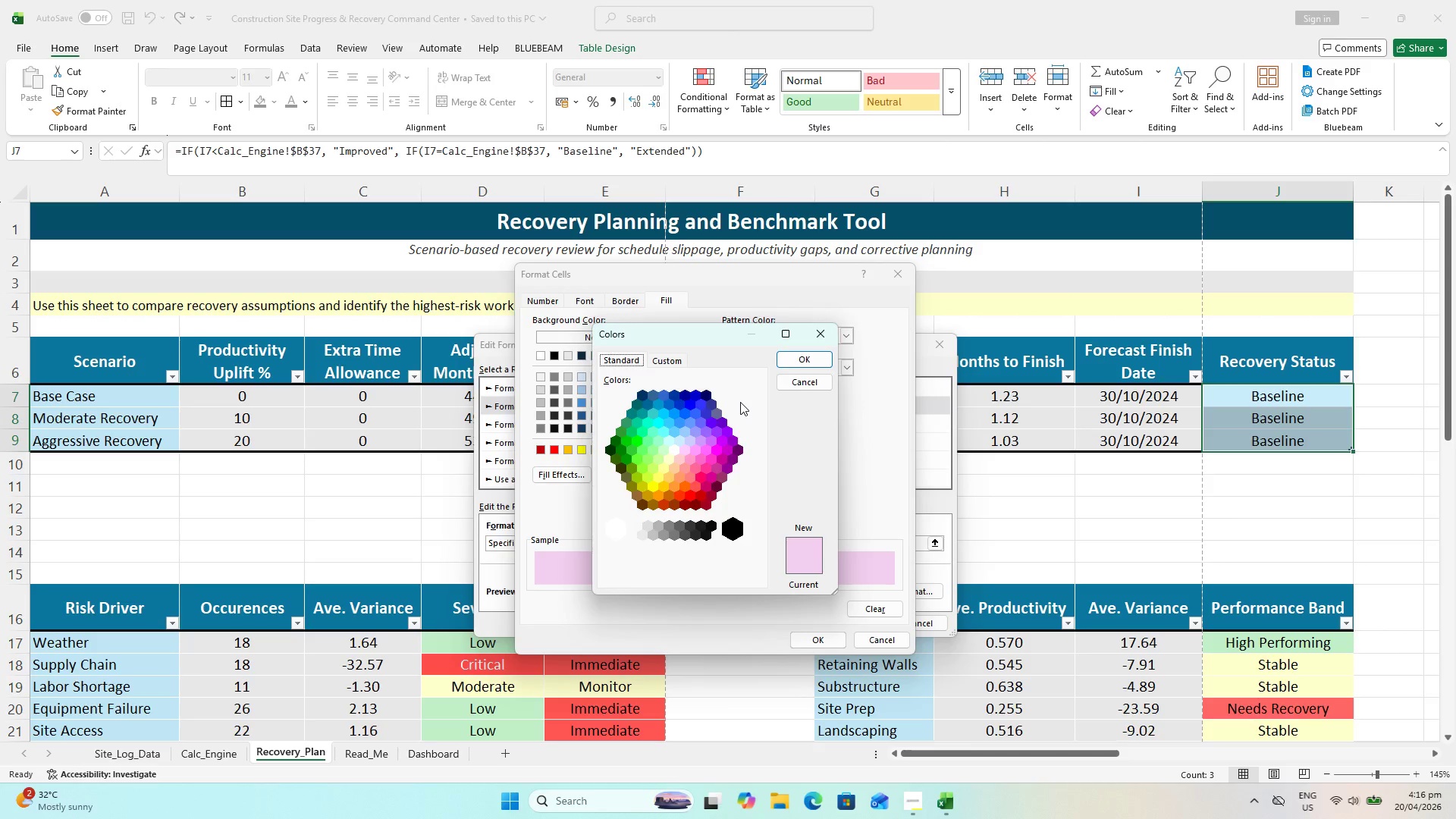 
left_click([726, 422])
 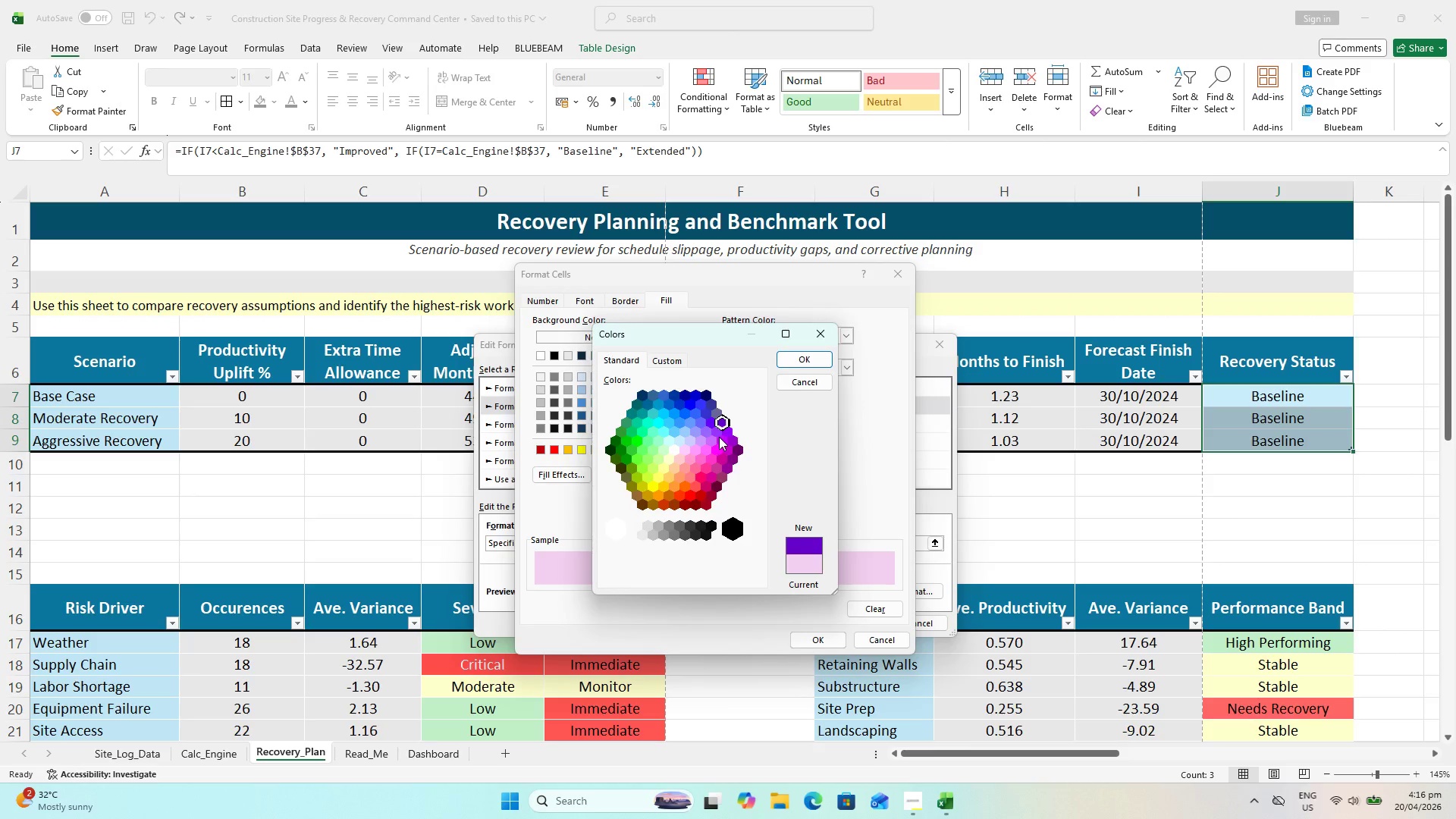 
left_click([709, 431])
 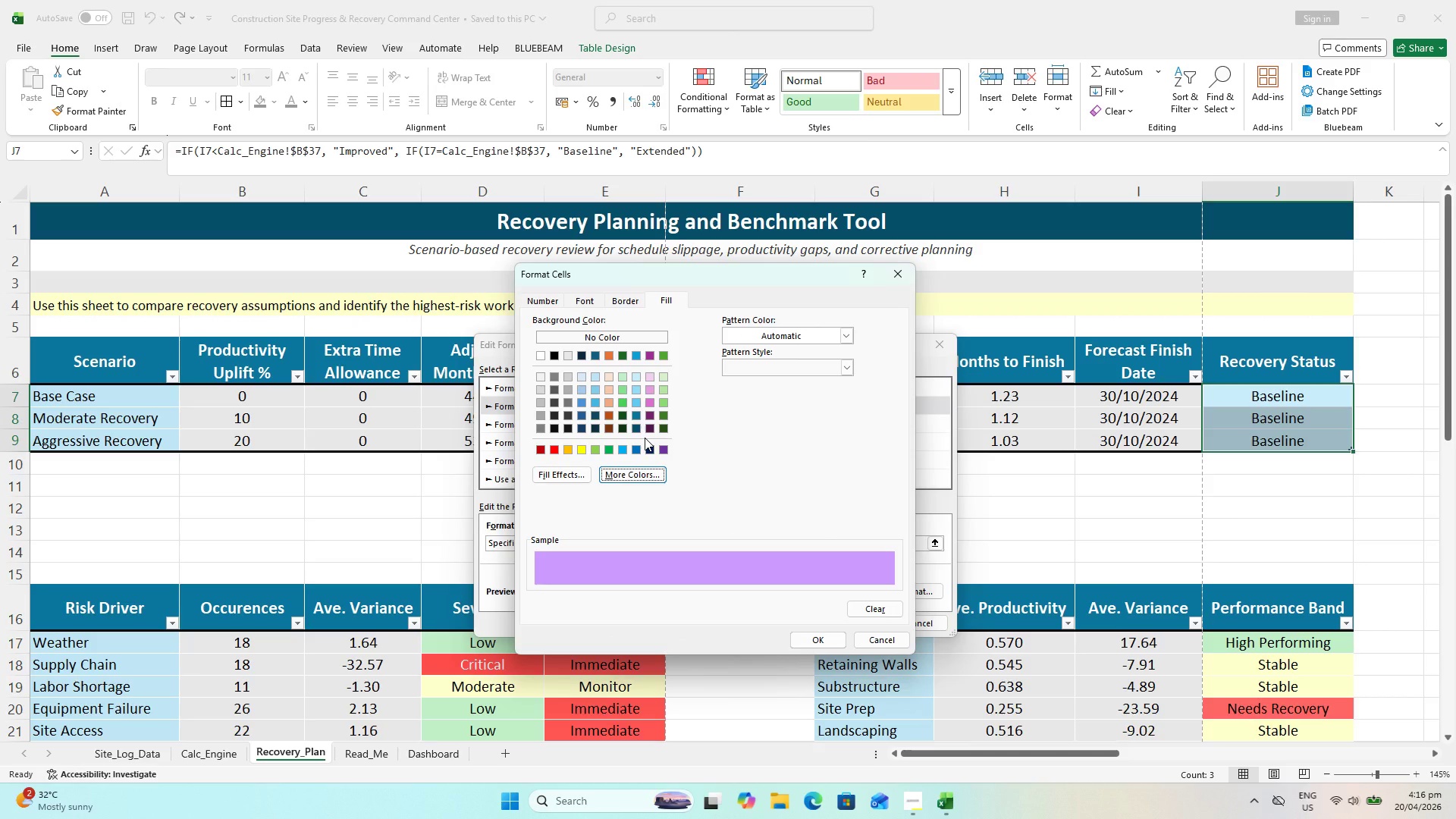 
wait(15.48)
 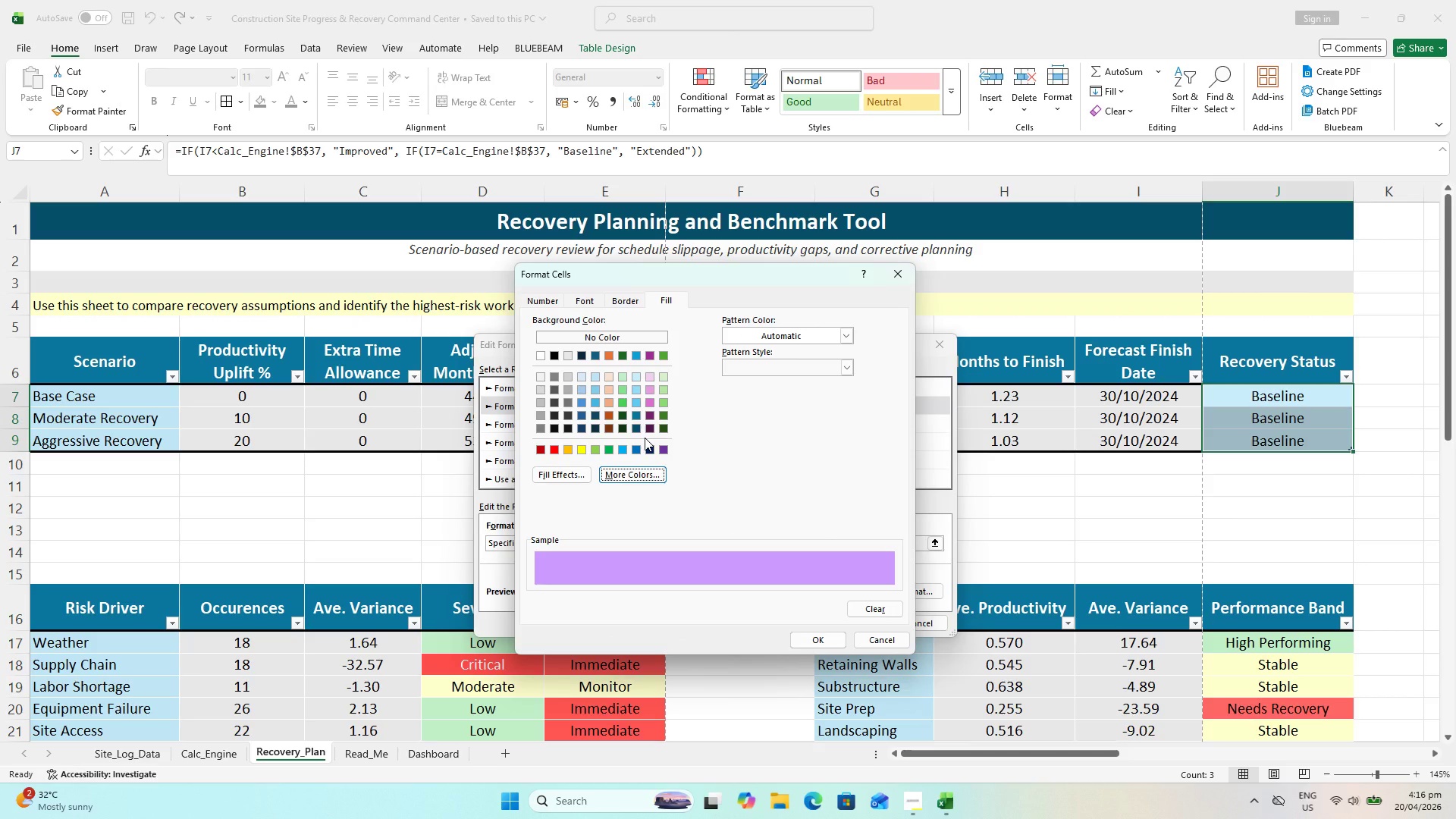 
left_click([583, 378])
 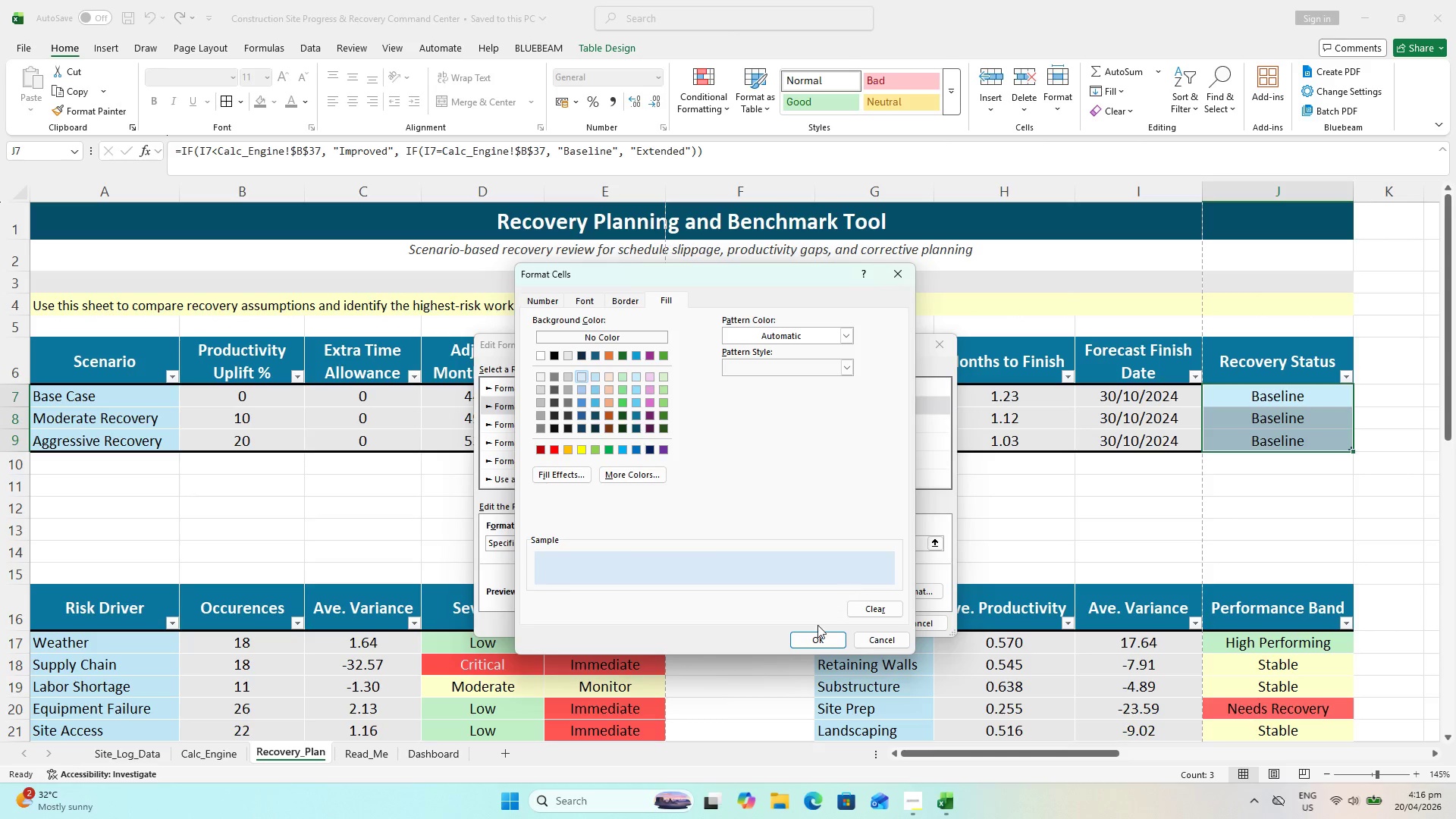 
left_click([814, 635])
 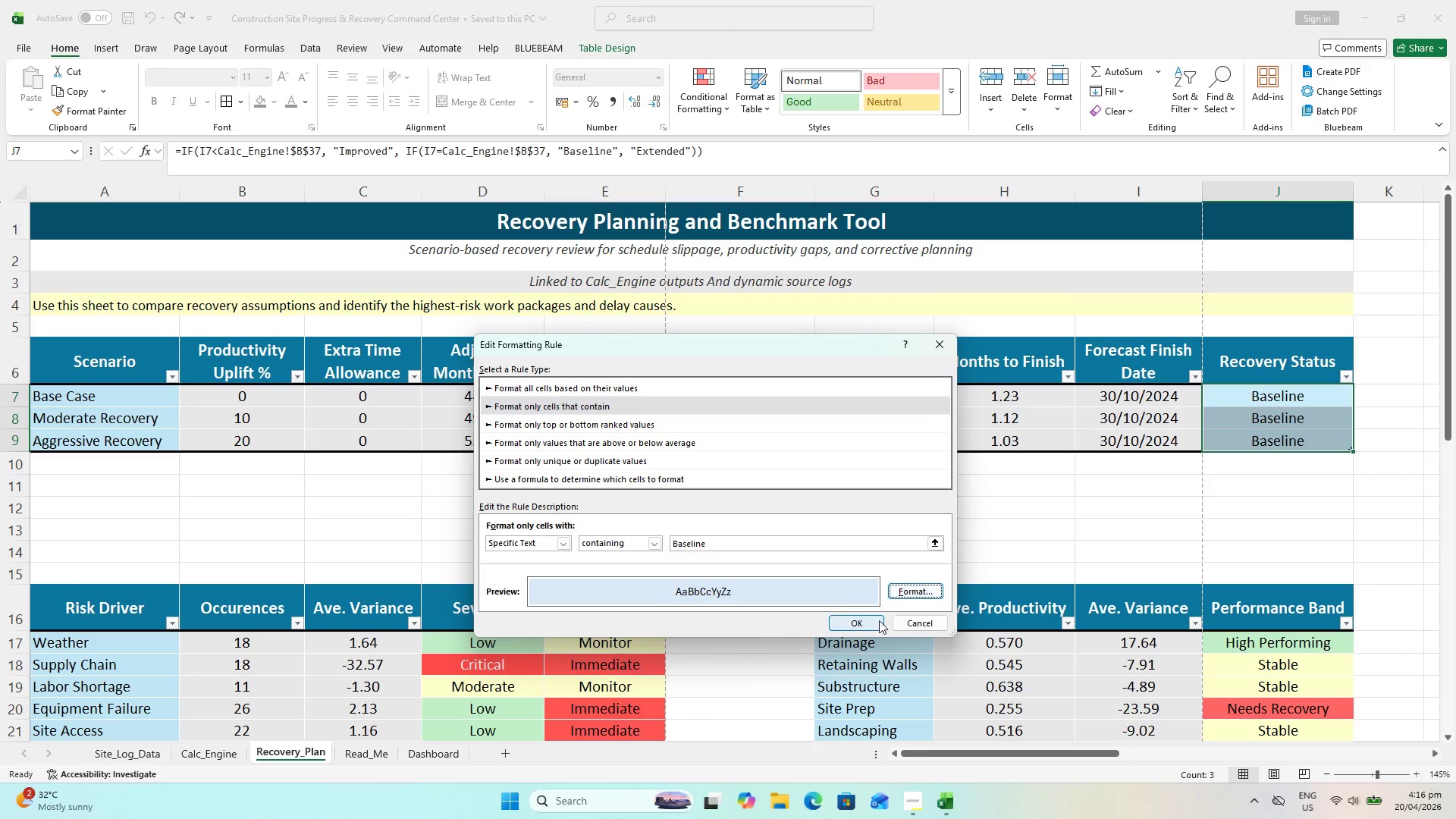 
left_click([868, 625])
 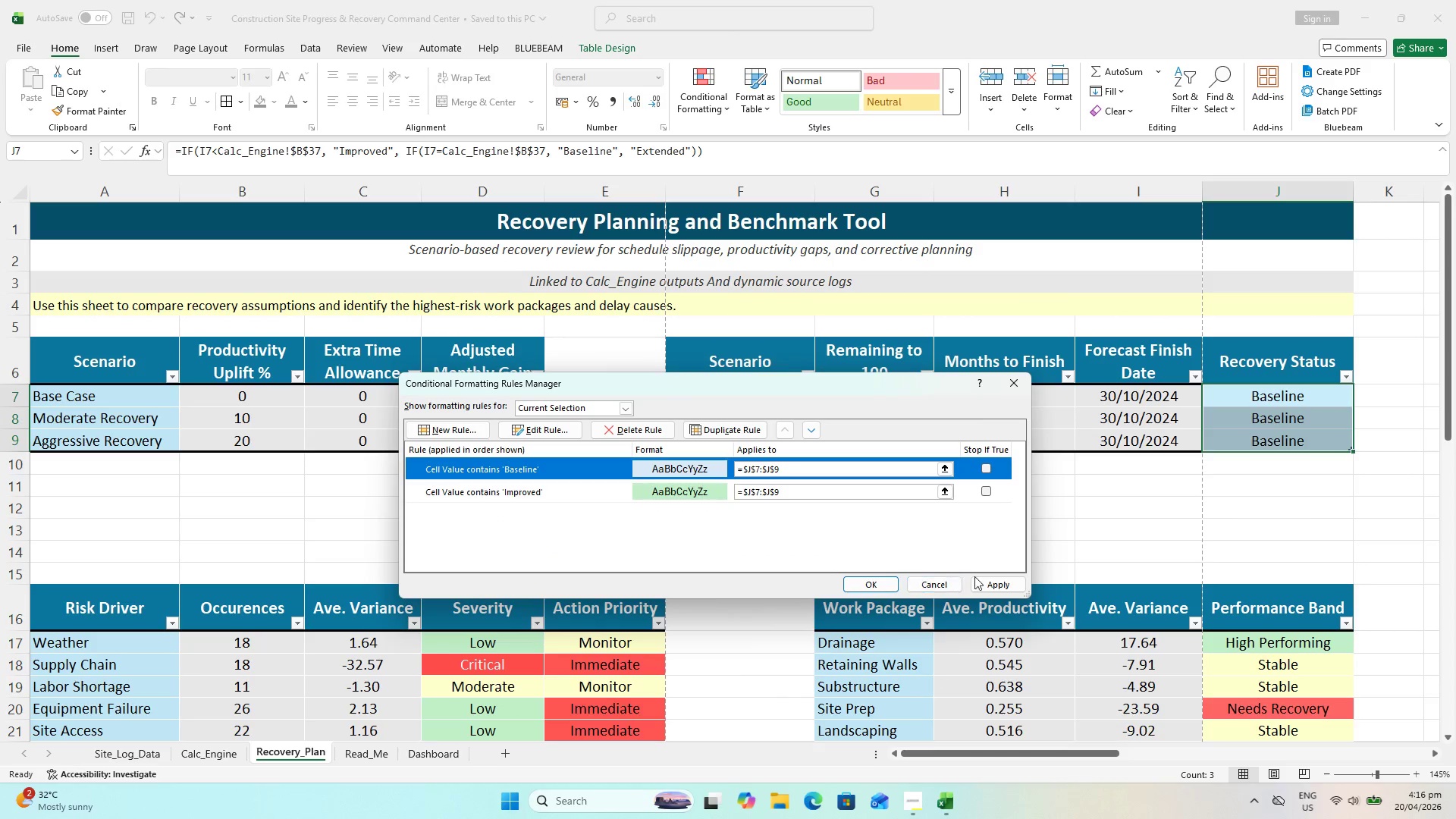 
left_click([1010, 580])
 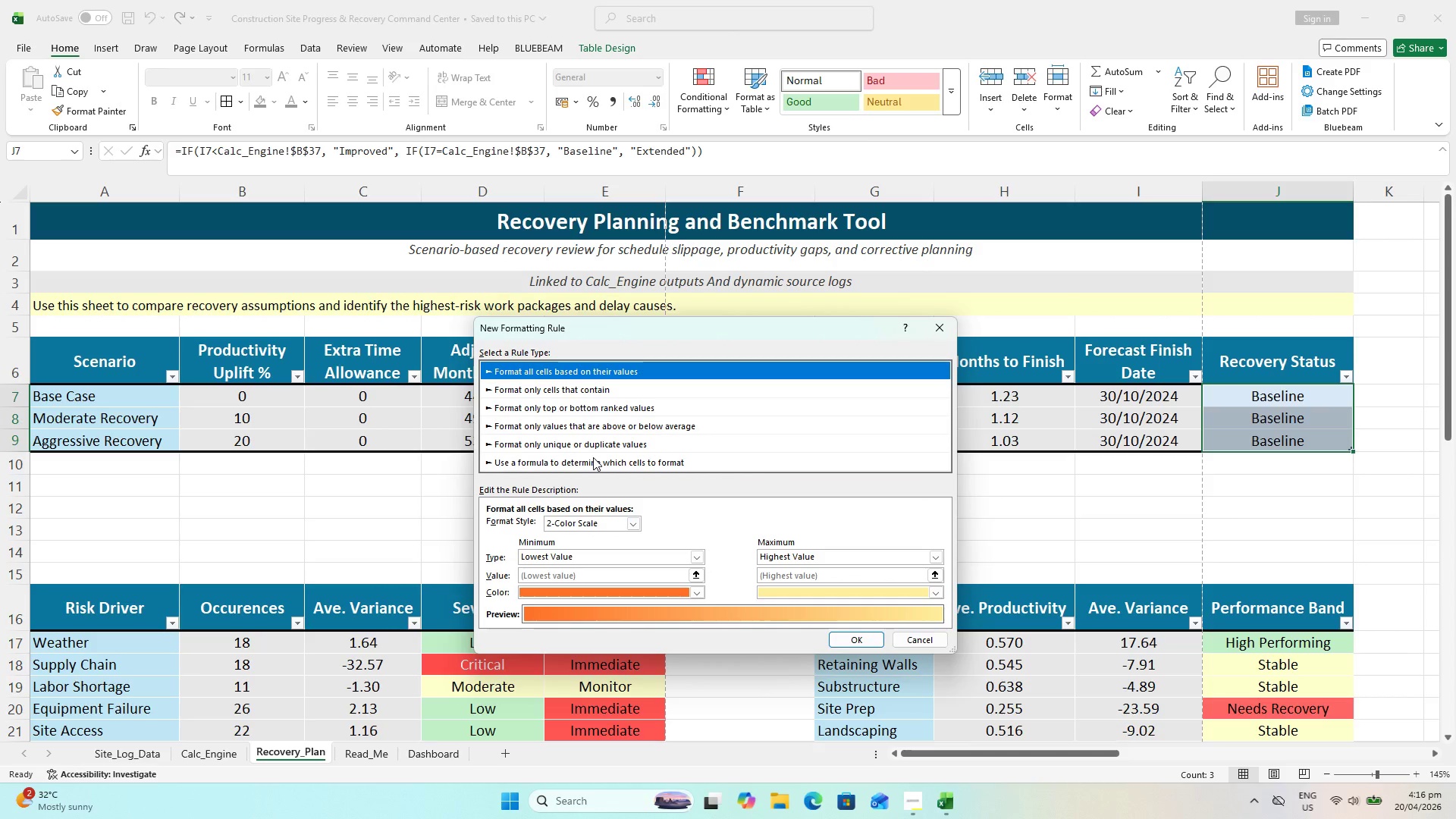 
left_click([569, 380])
 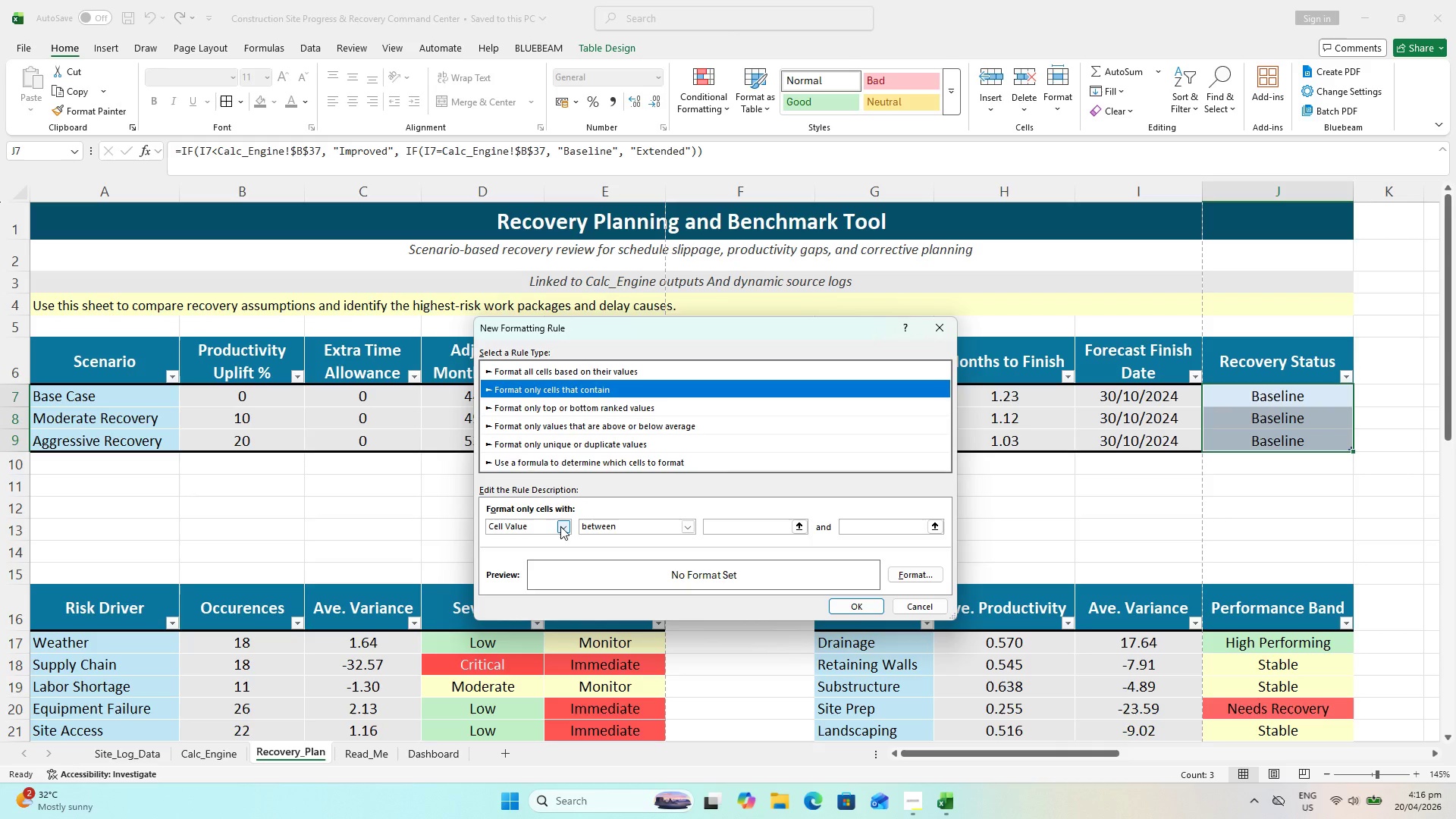 
left_click([560, 527])
 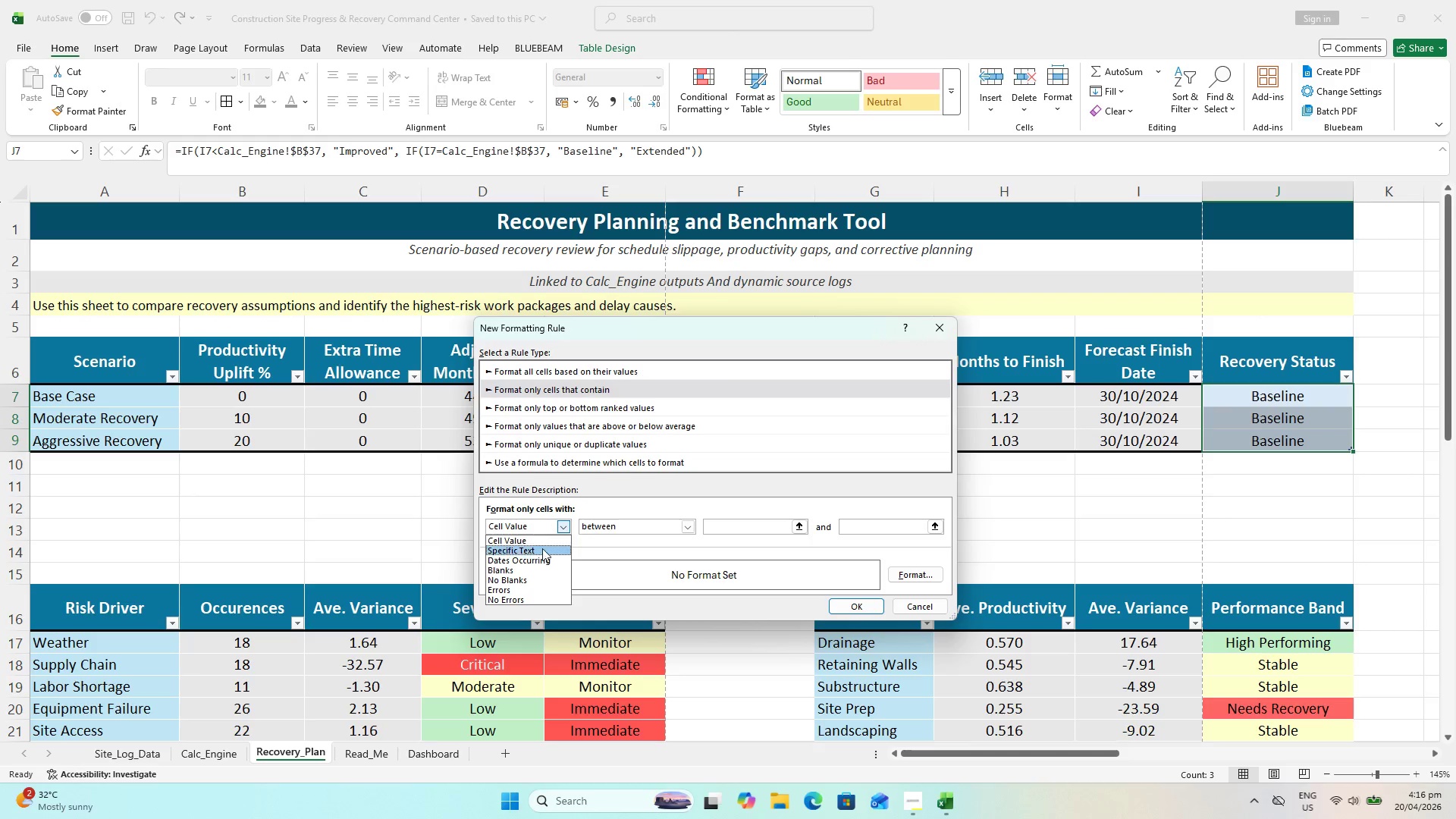 
left_click([542, 549])
 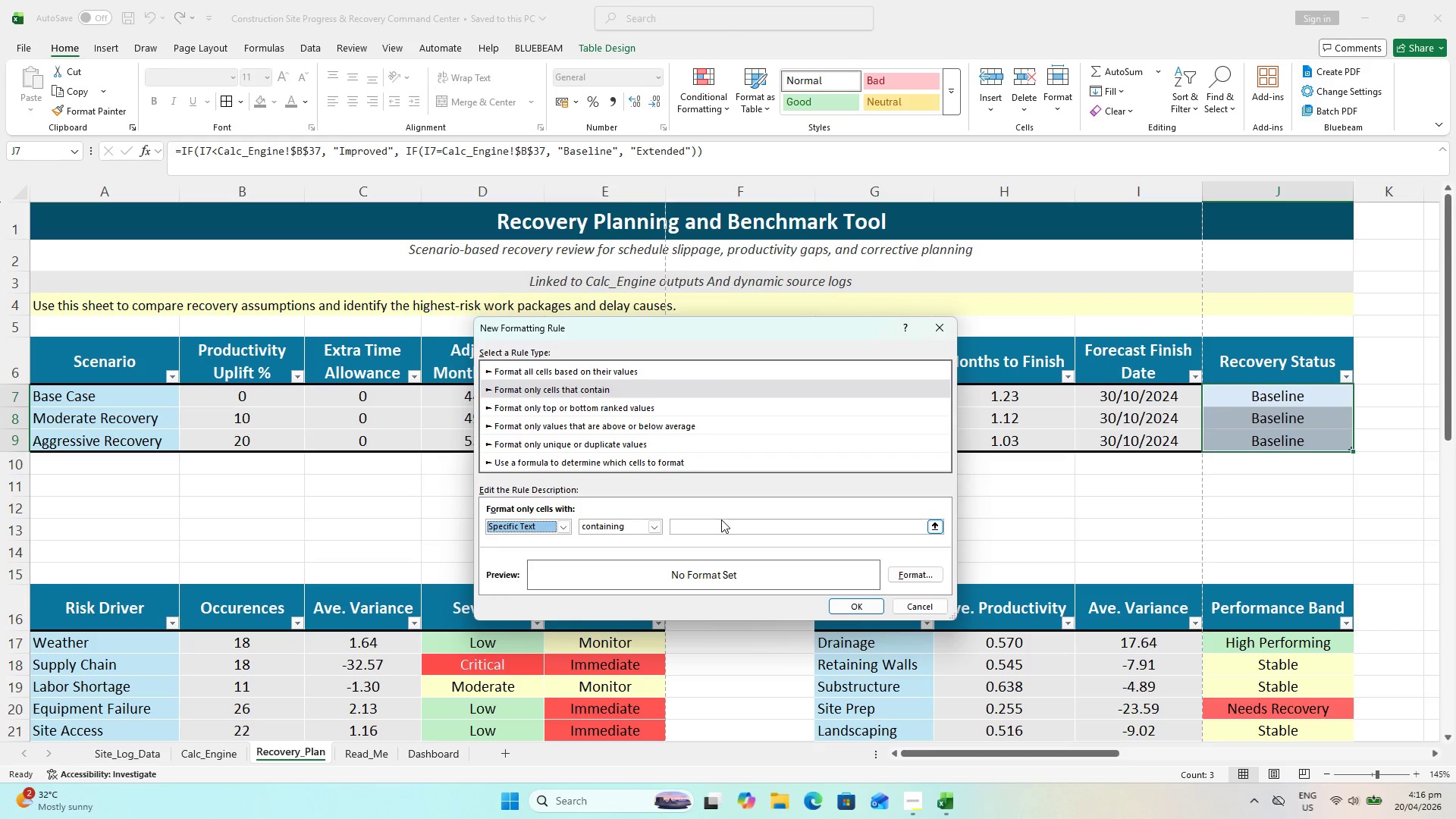 
left_click([721, 519])
 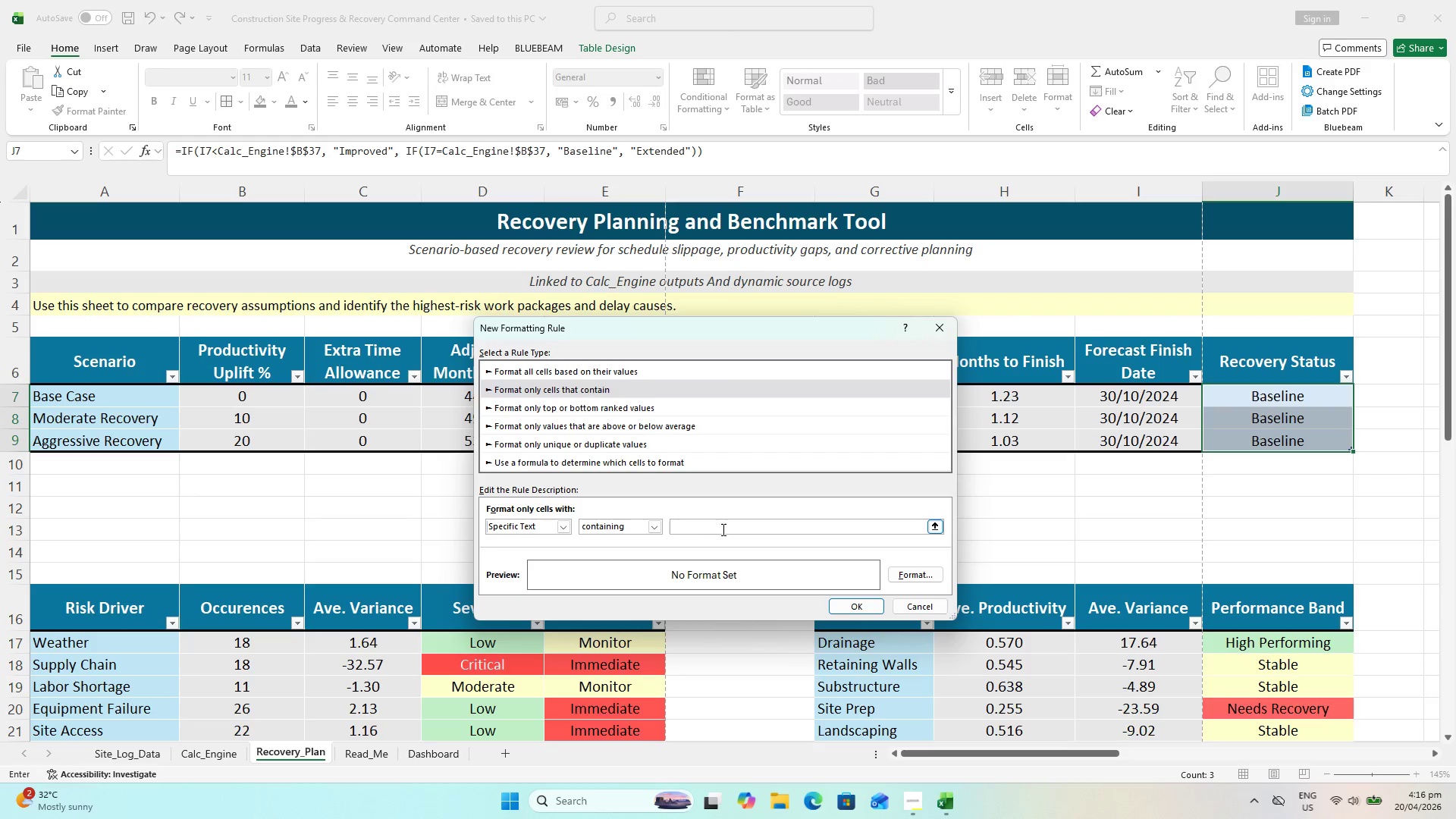 
type(eCC)
key(Backspace)
key(Backspace)
key(Backspace)
type(Extended)
 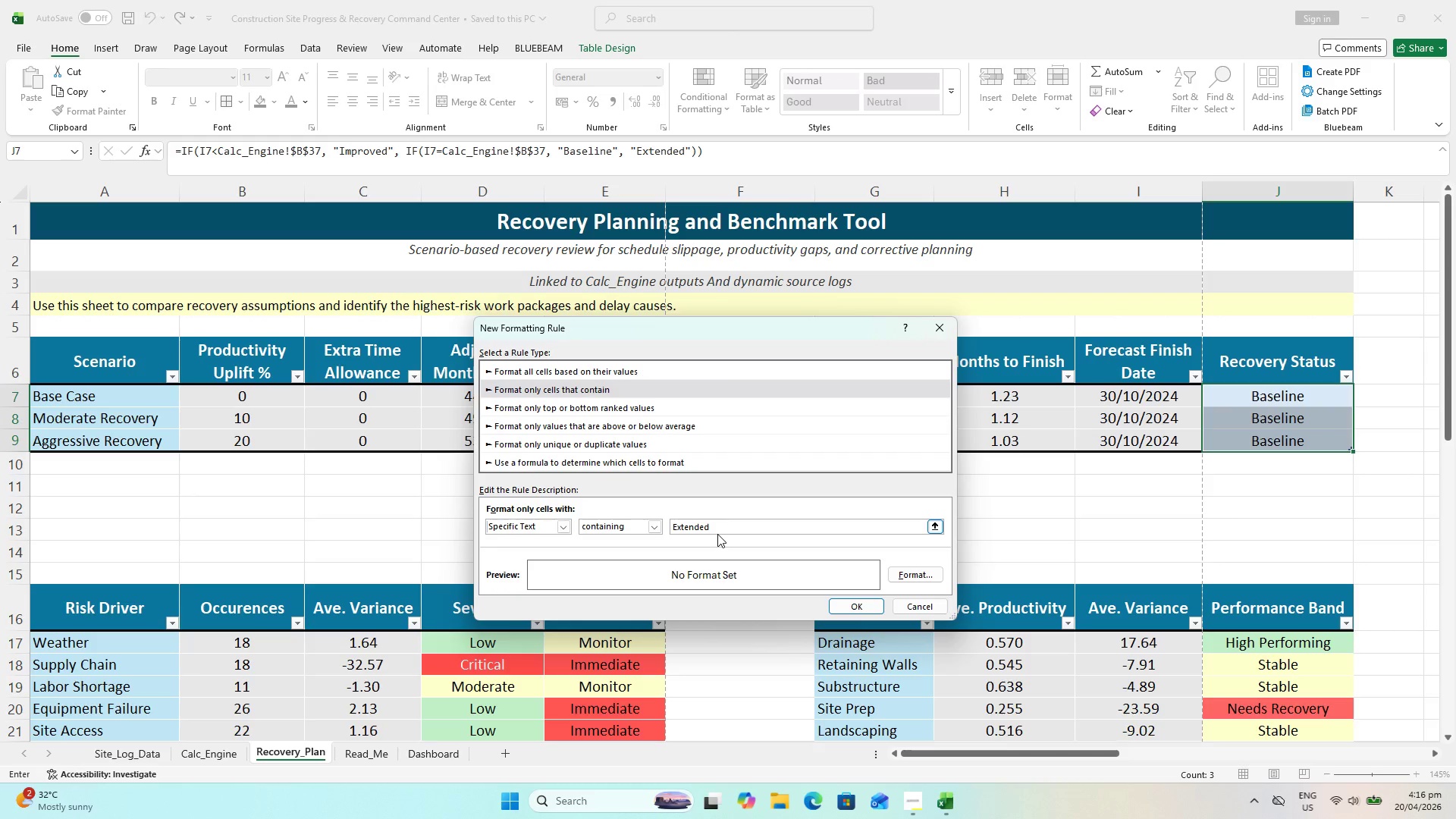 
left_click([931, 580])
 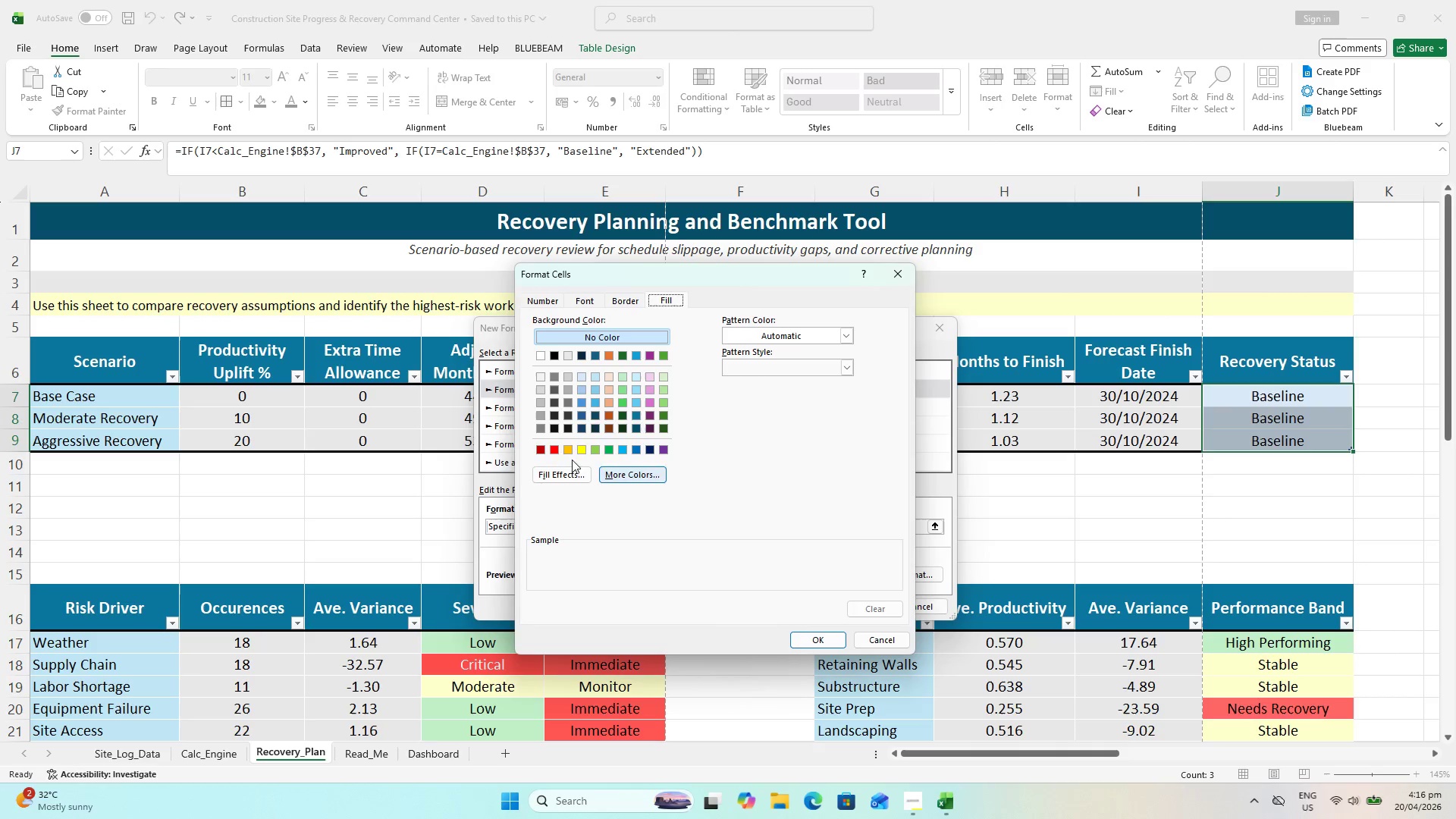 
left_click([557, 454])
 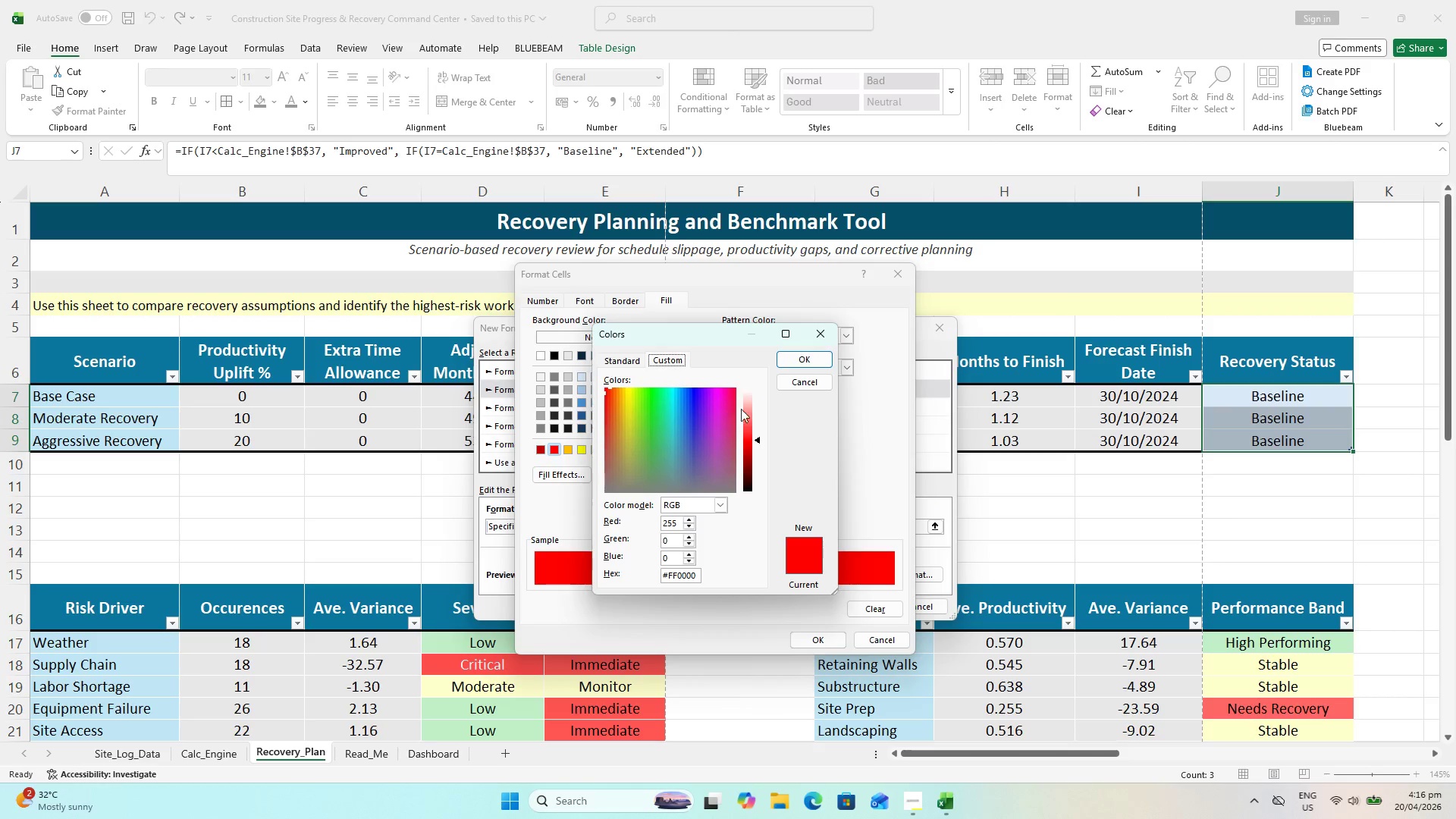 
left_click_drag(start_coordinate=[759, 439], to_coordinate=[762, 418])
 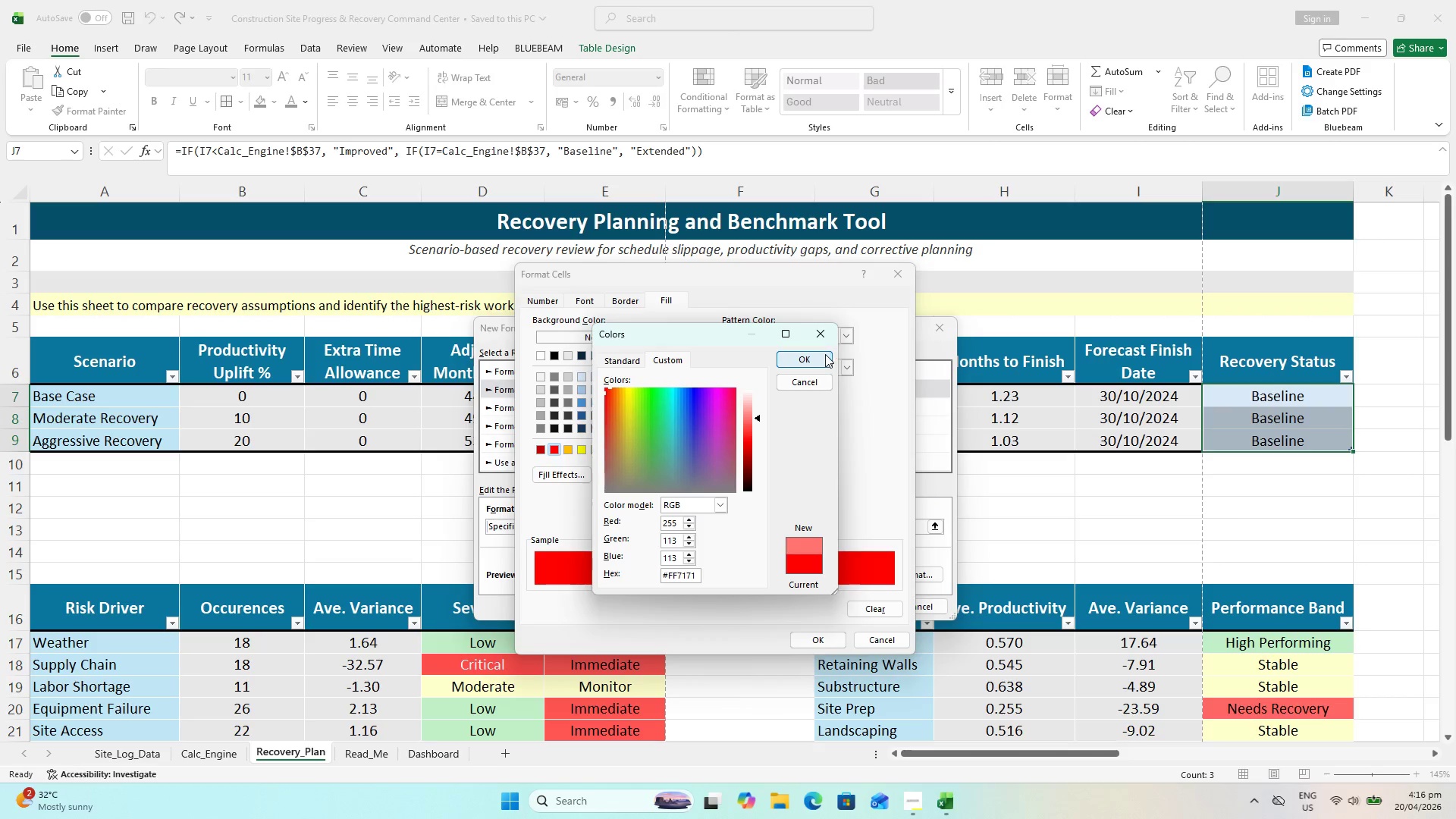 
left_click([825, 354])
 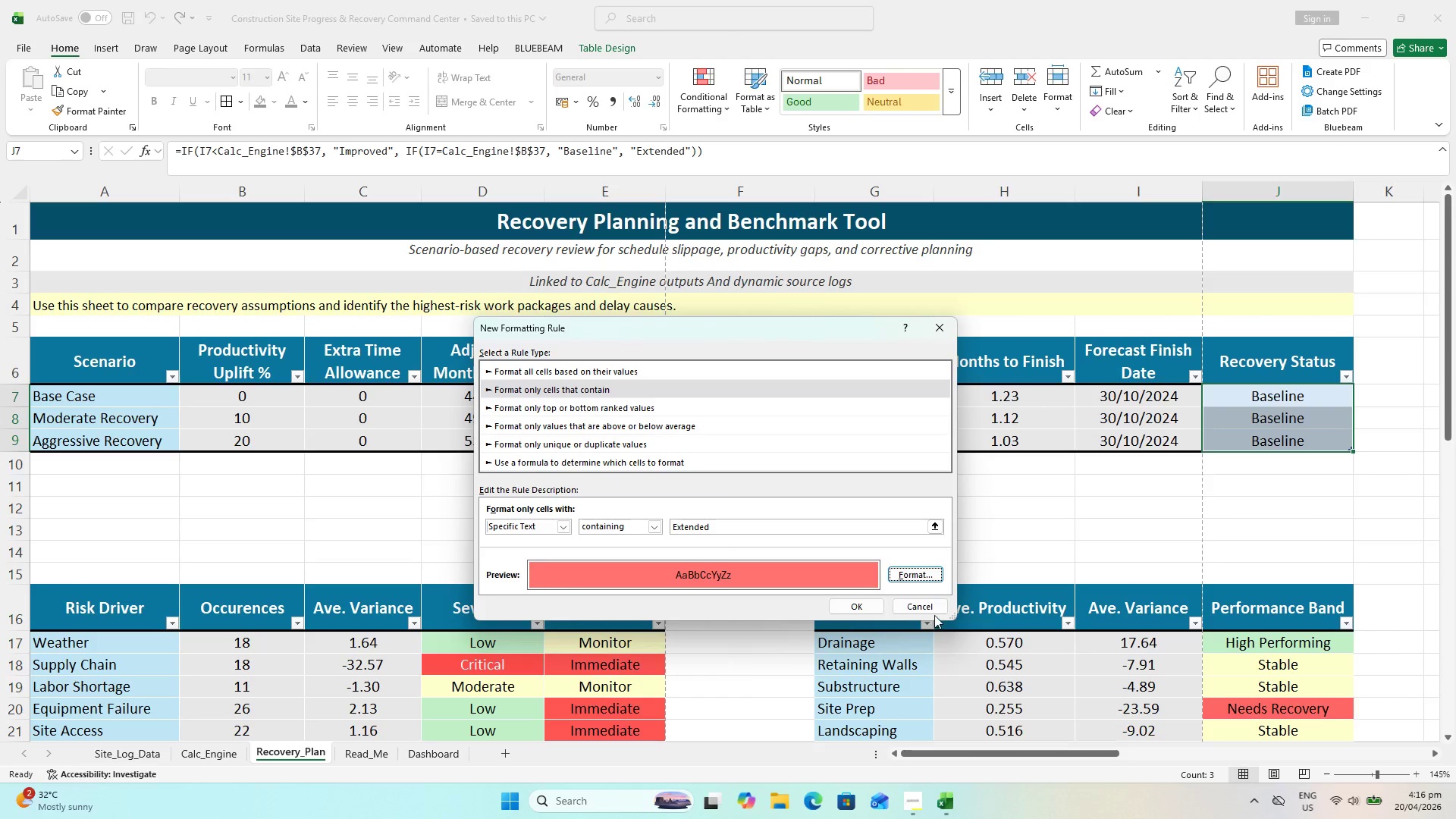 
left_click([848, 604])
 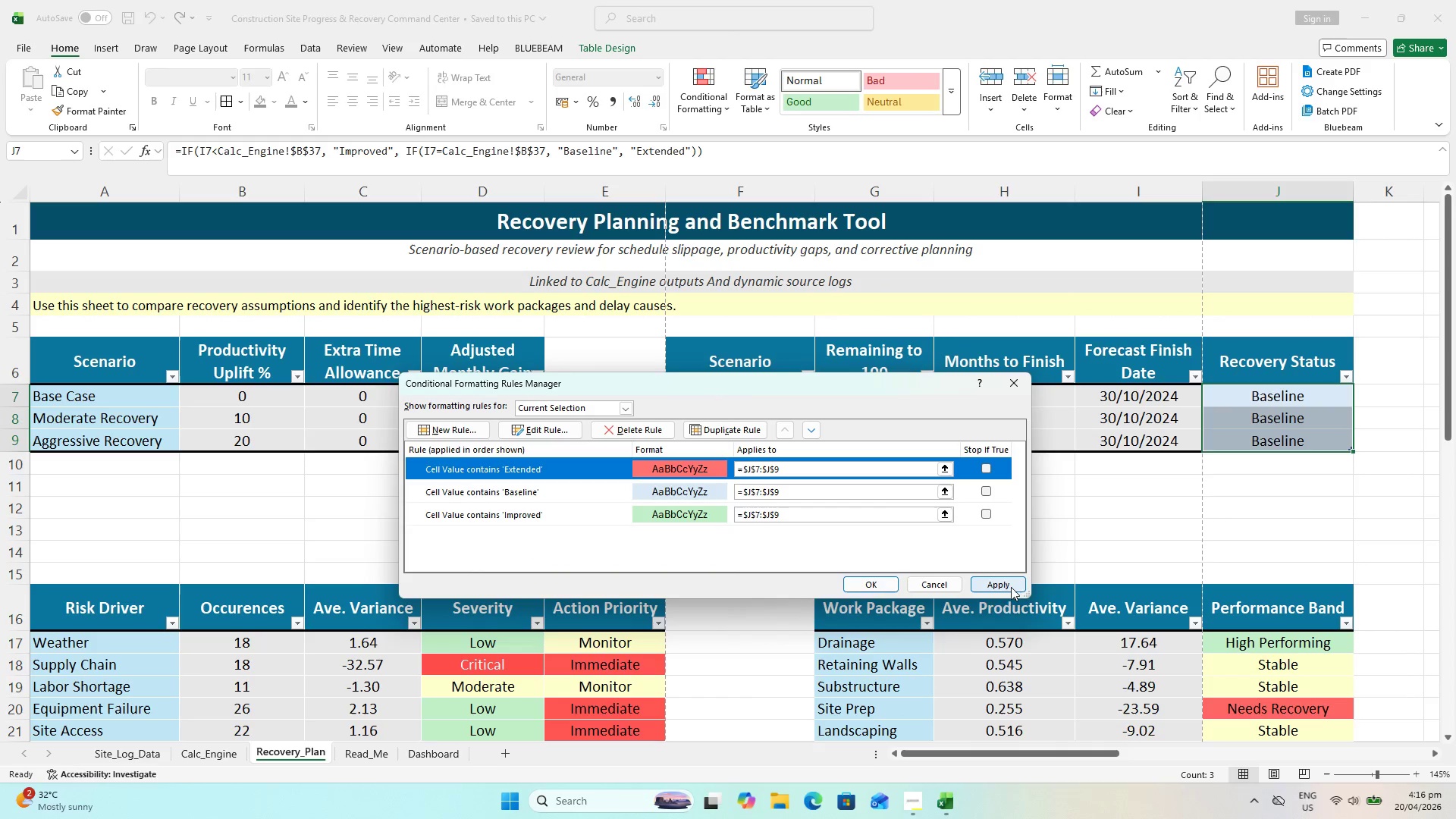 
left_click([1009, 586])
 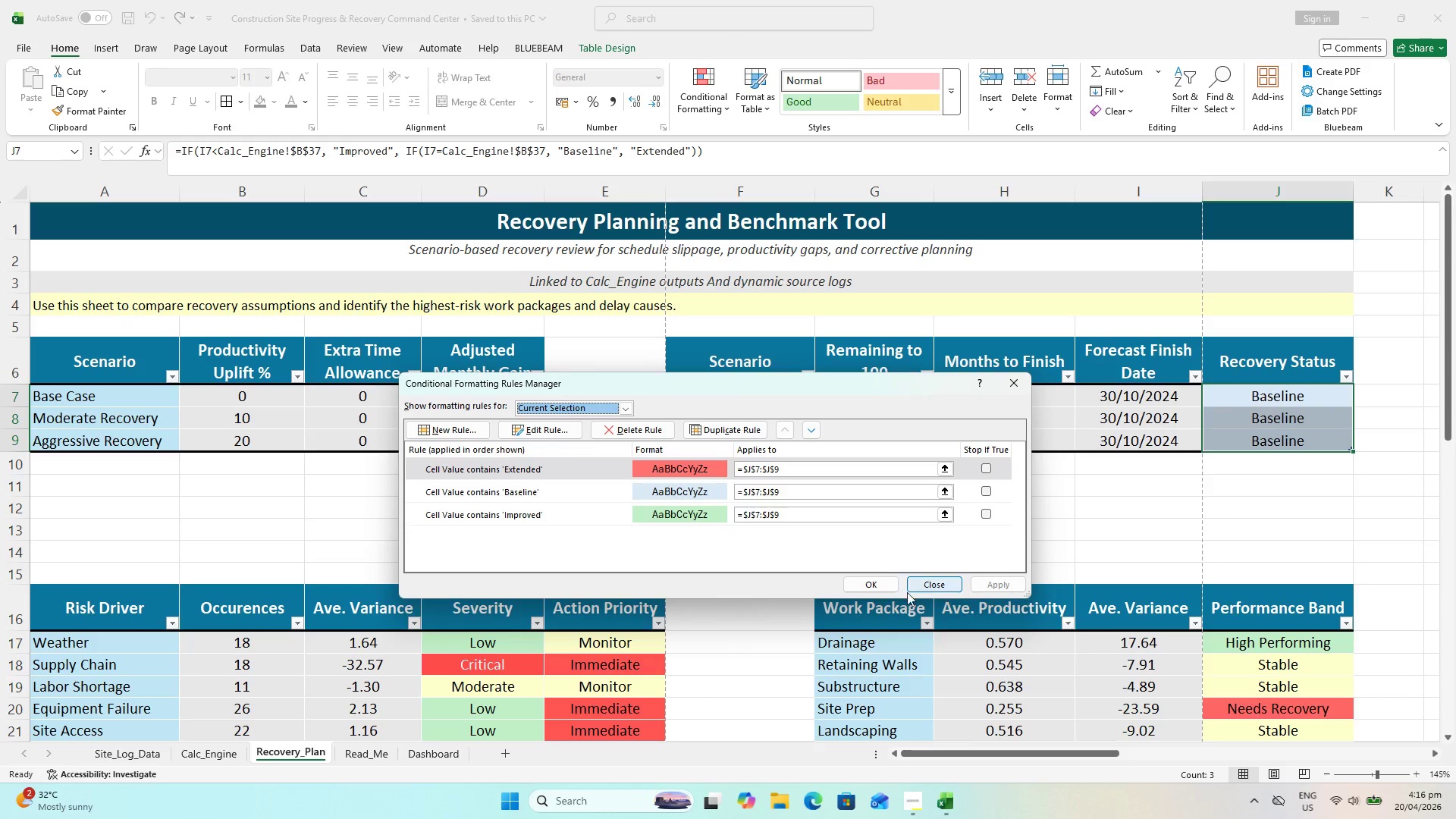 
left_click([861, 591])
 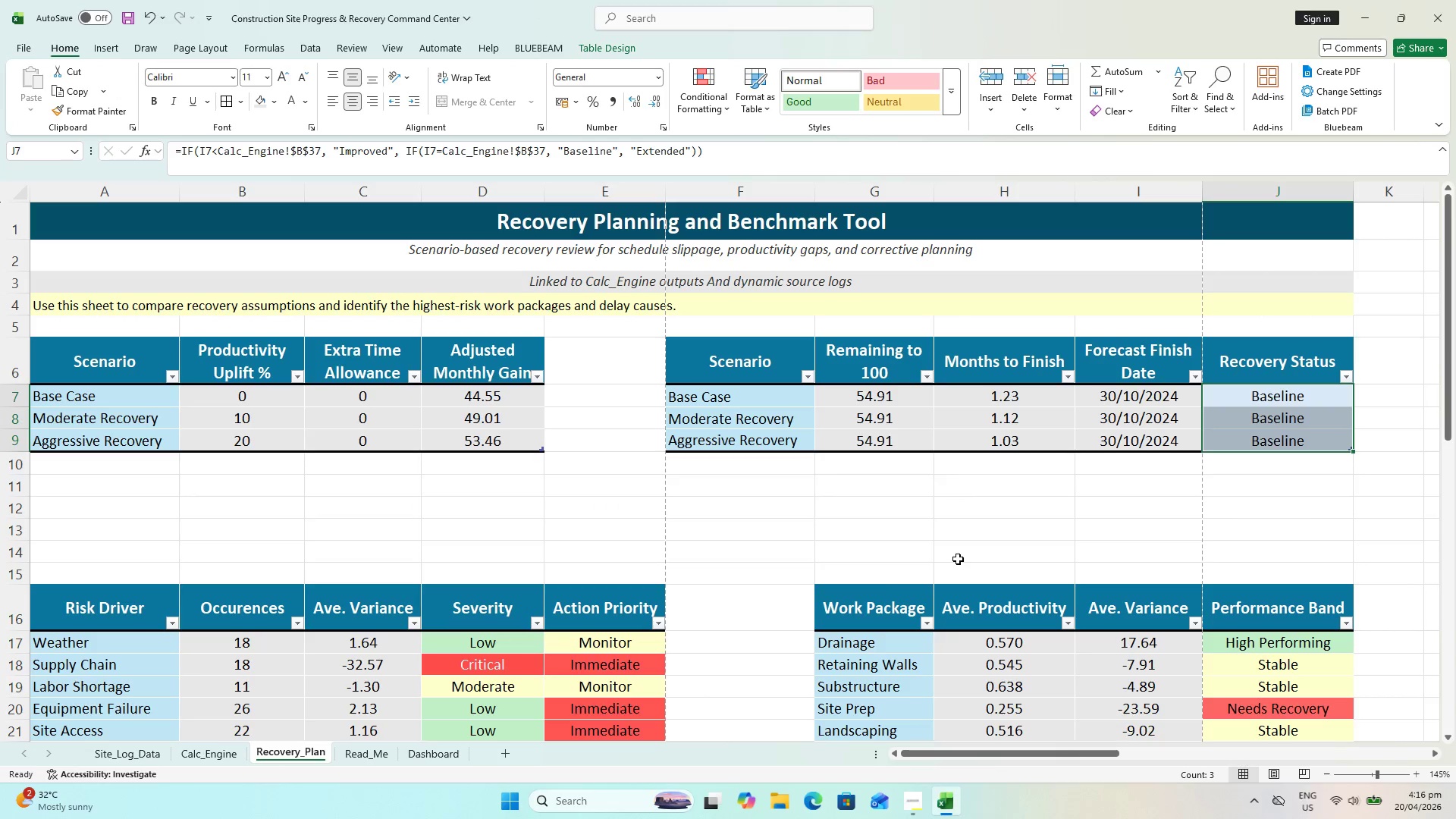 
key(Control+S)
 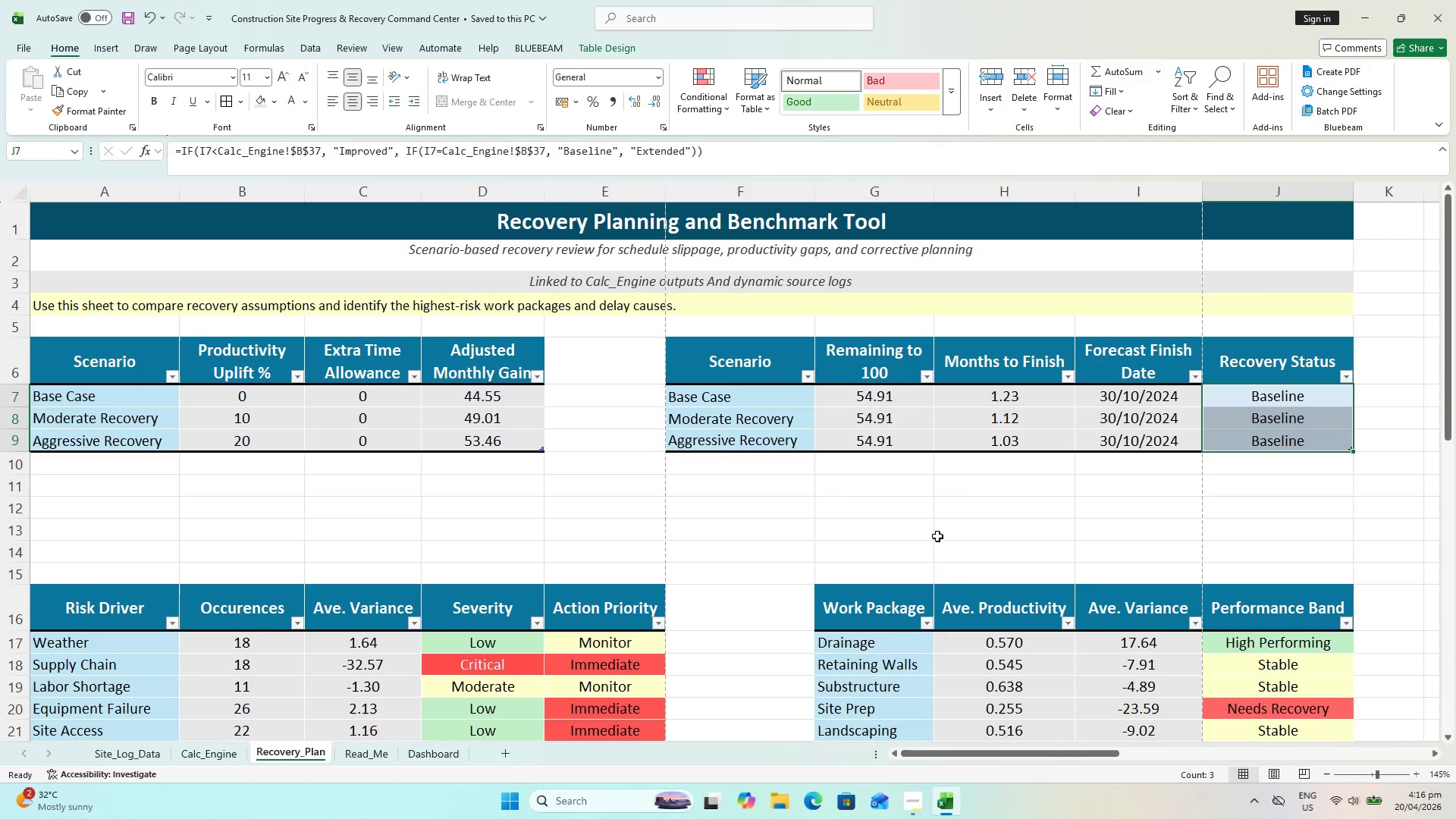 
key(Control+ControlLeft)
 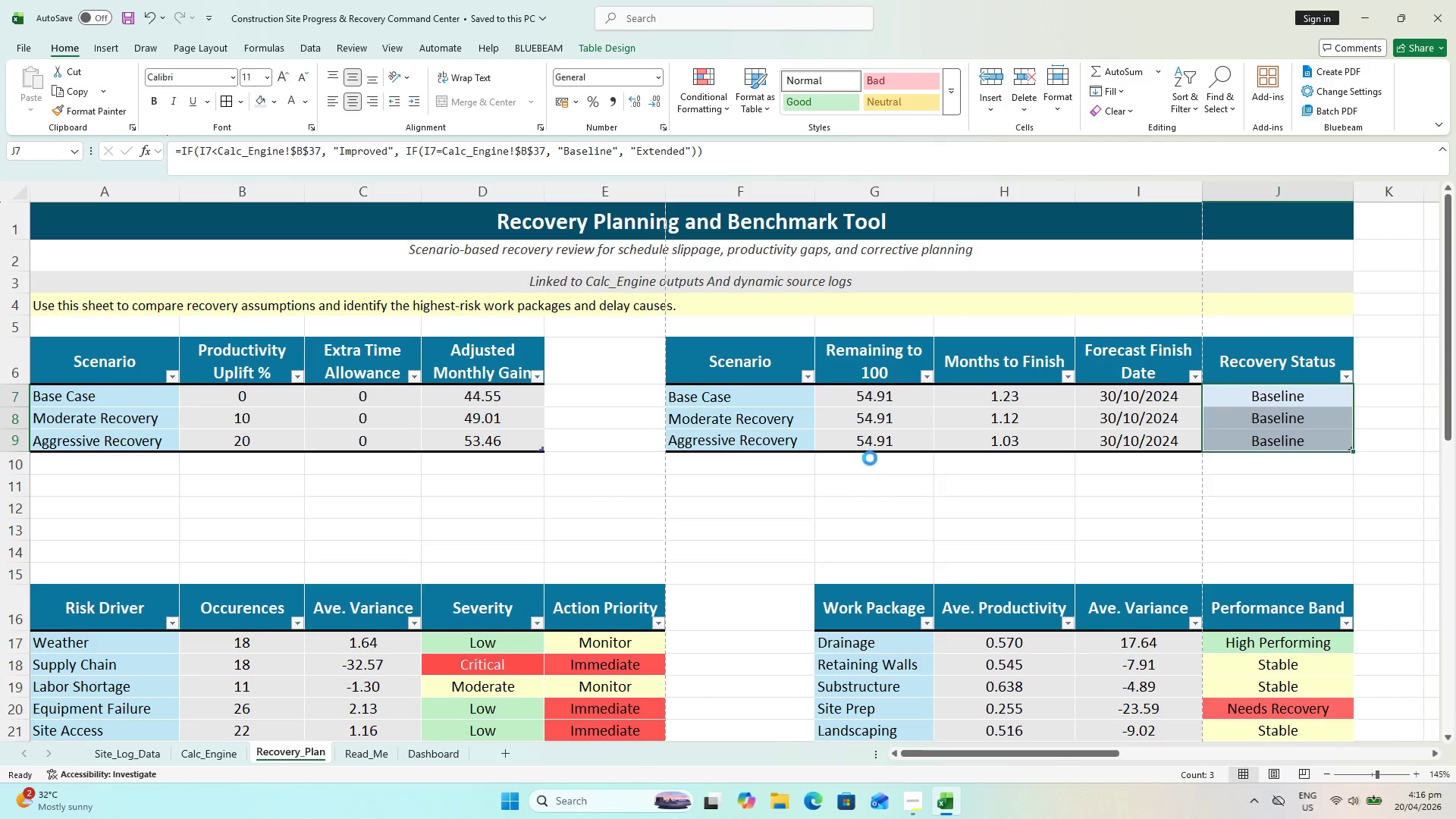 
key(Control+S)
 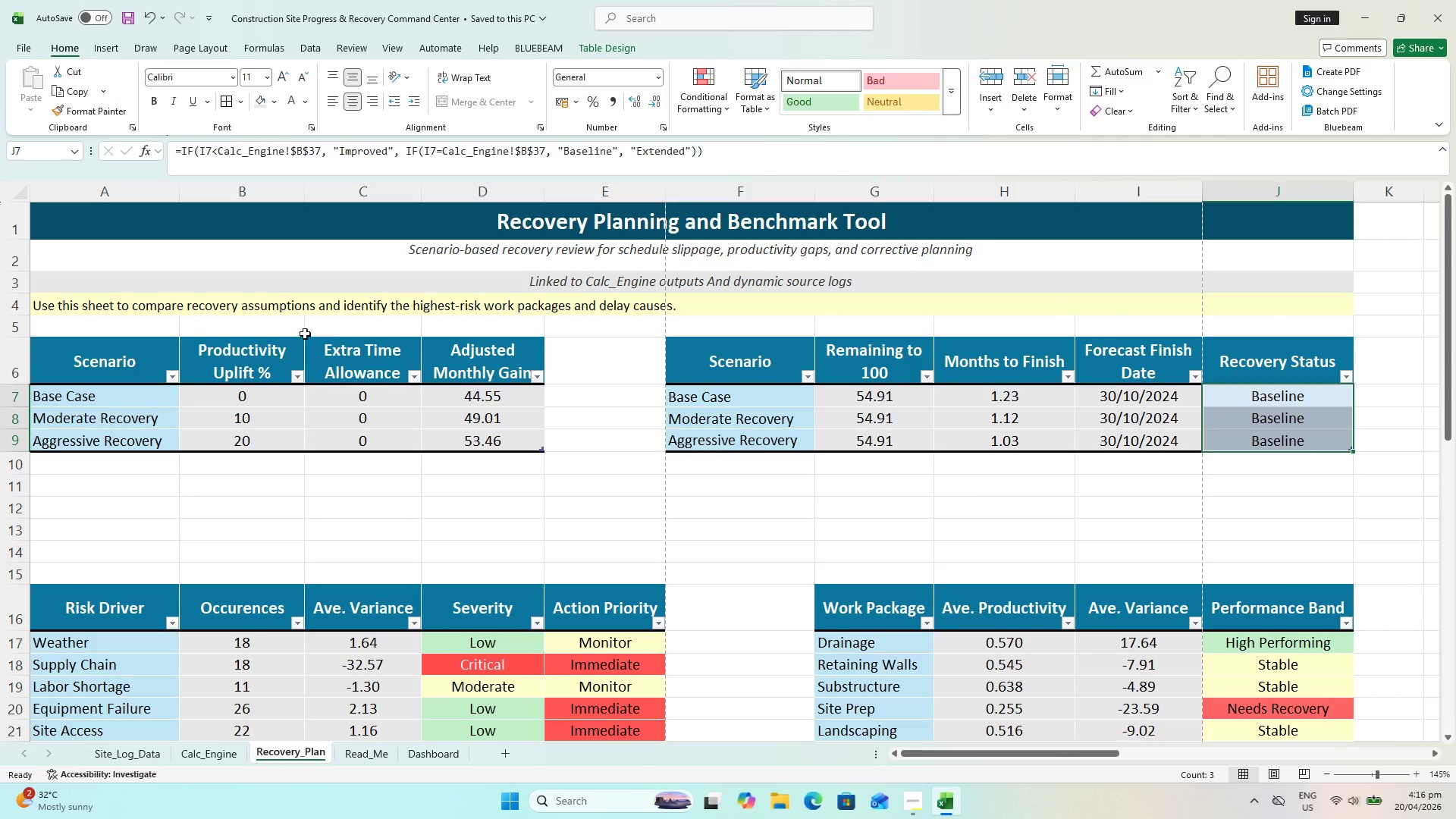 
left_click([88, 195])
 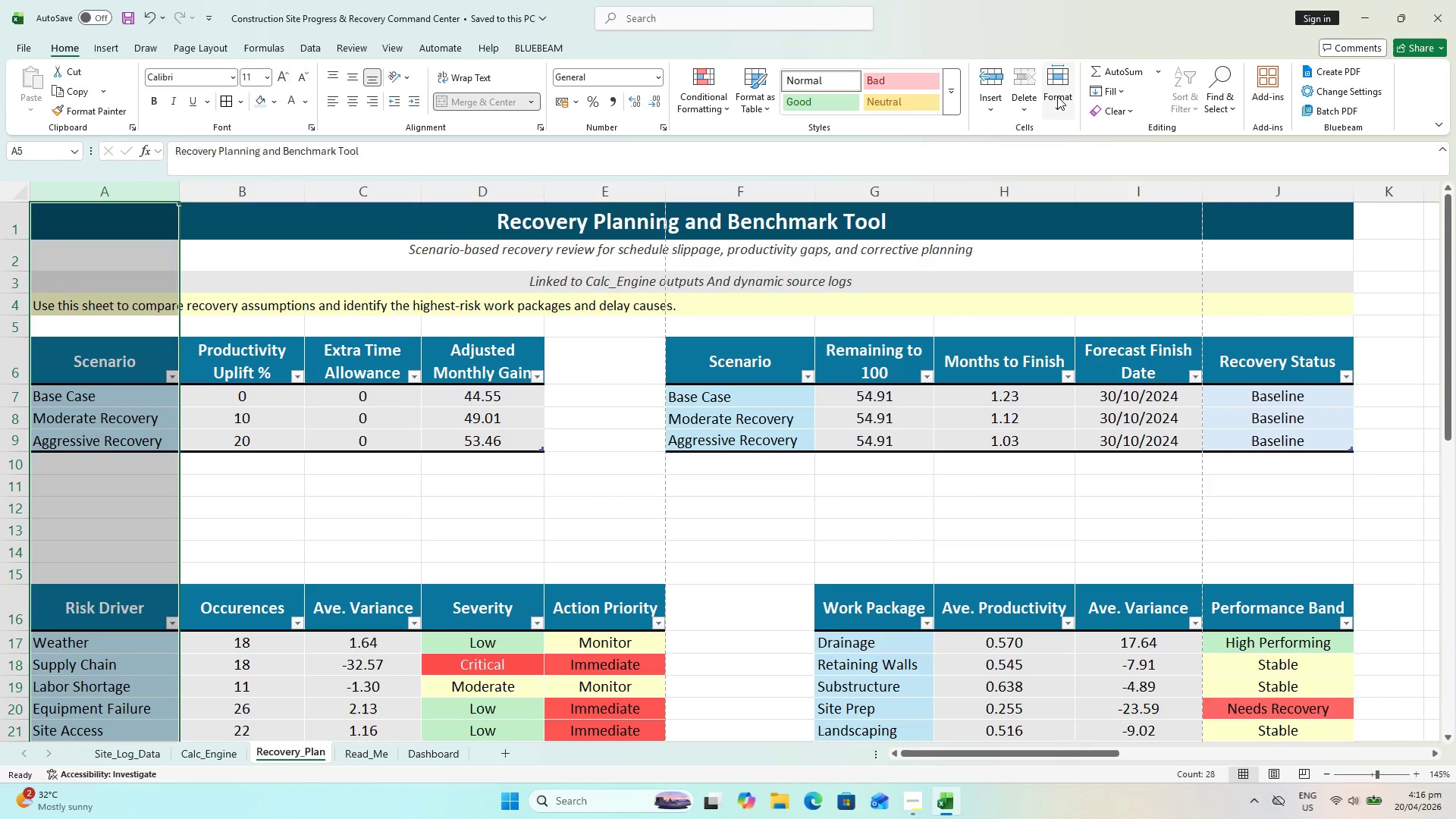 
left_click([1057, 96])
 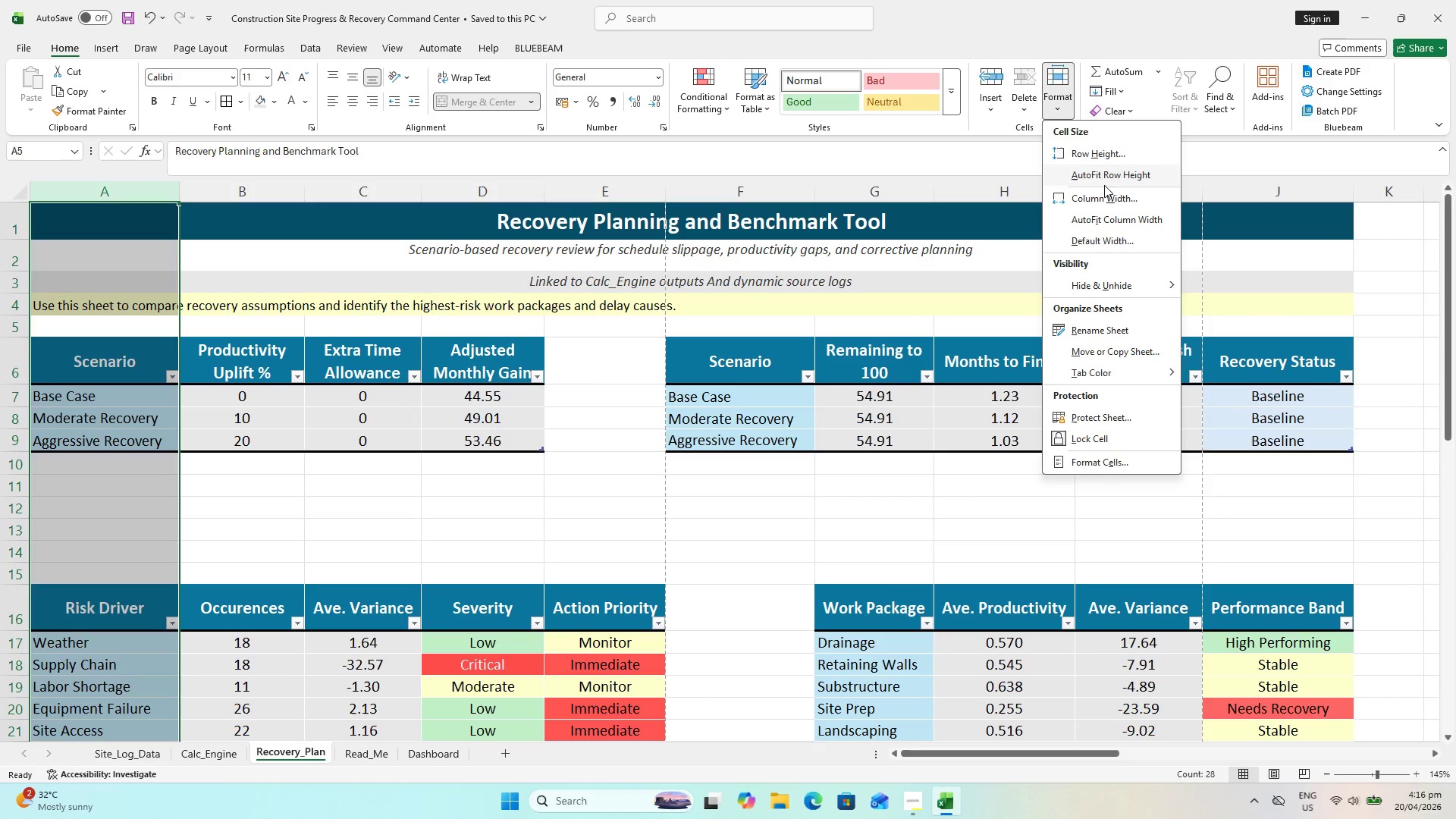 
left_click([1106, 199])
 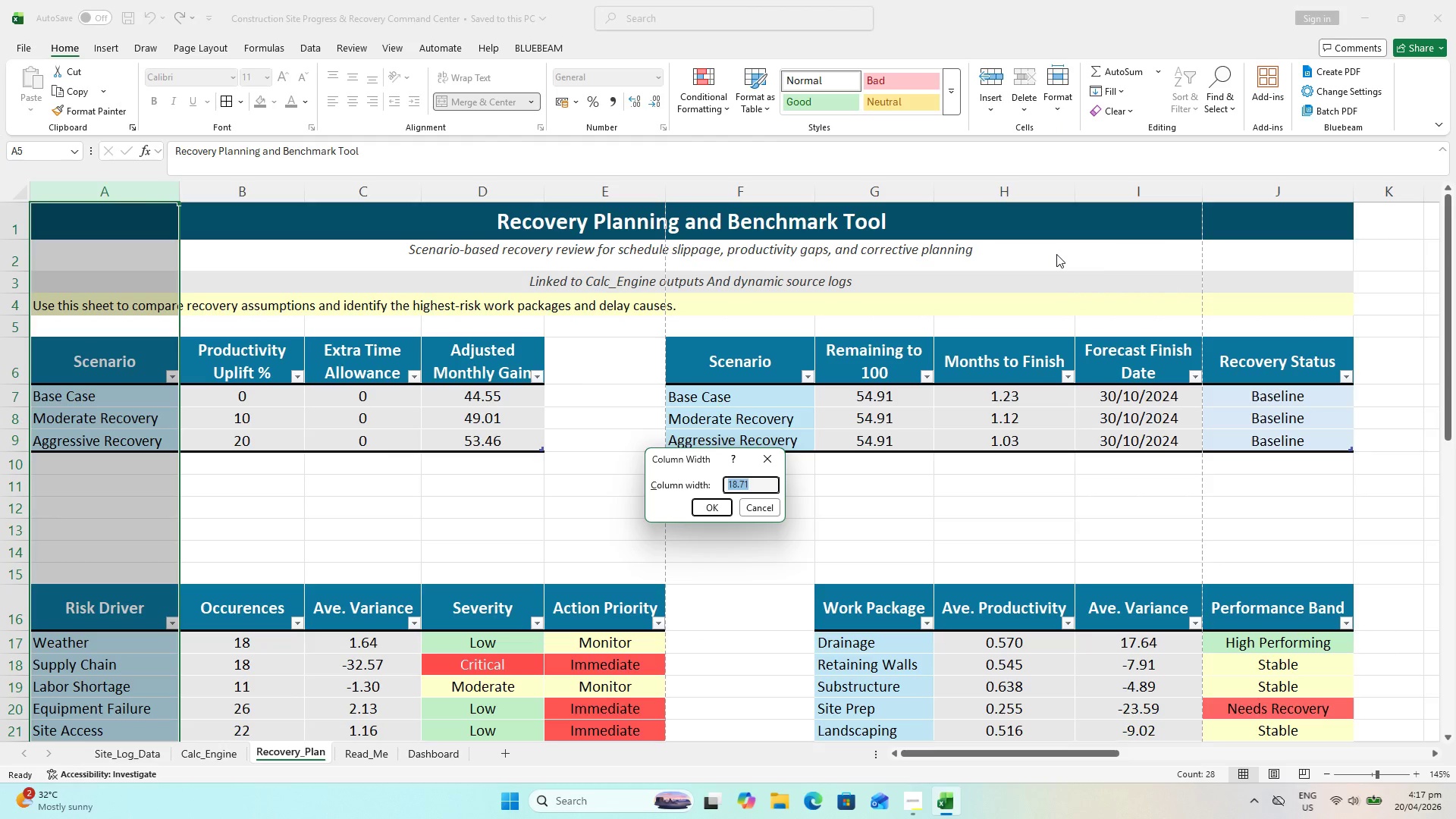 
key(2)
 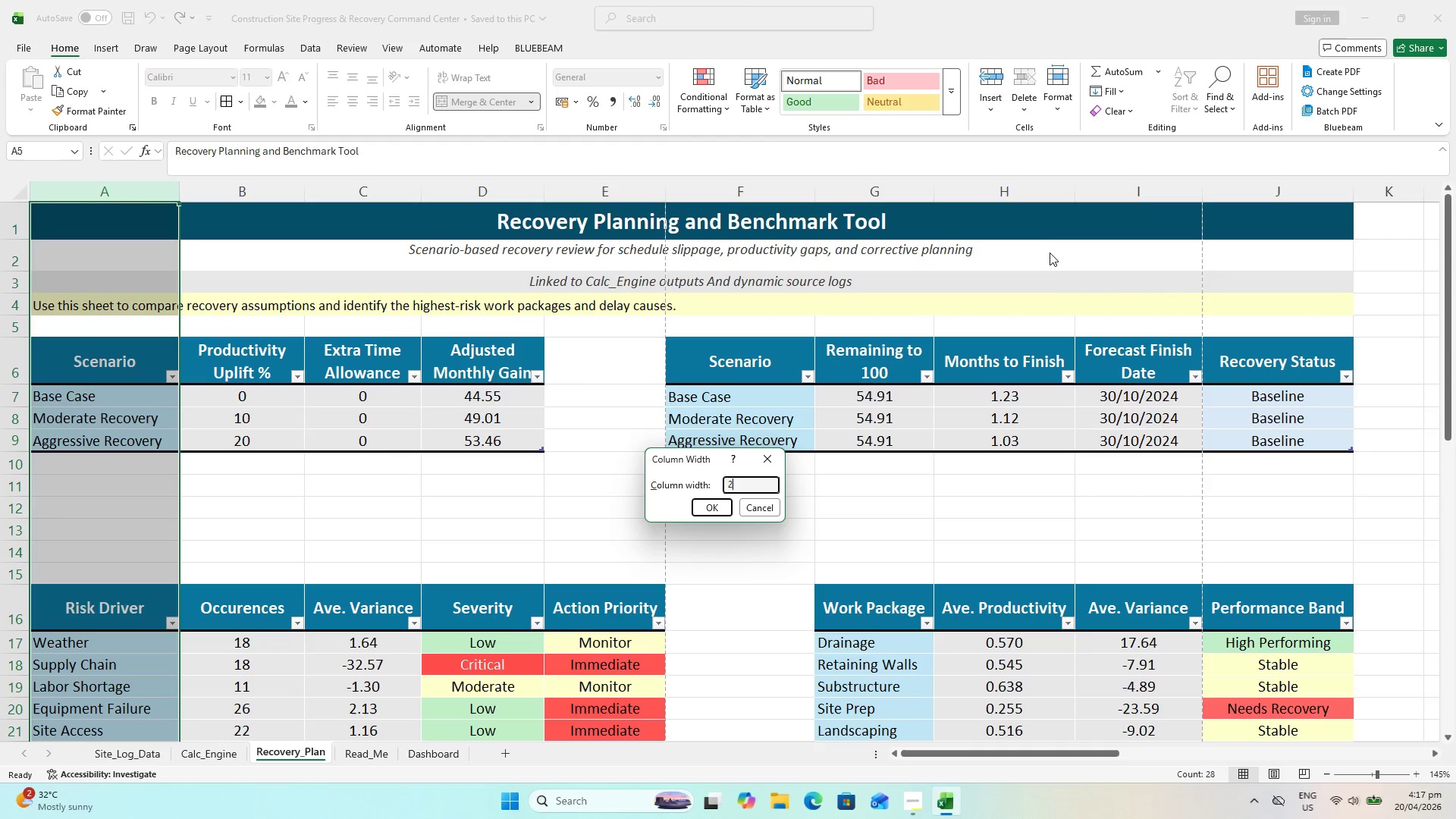 
key(0)
 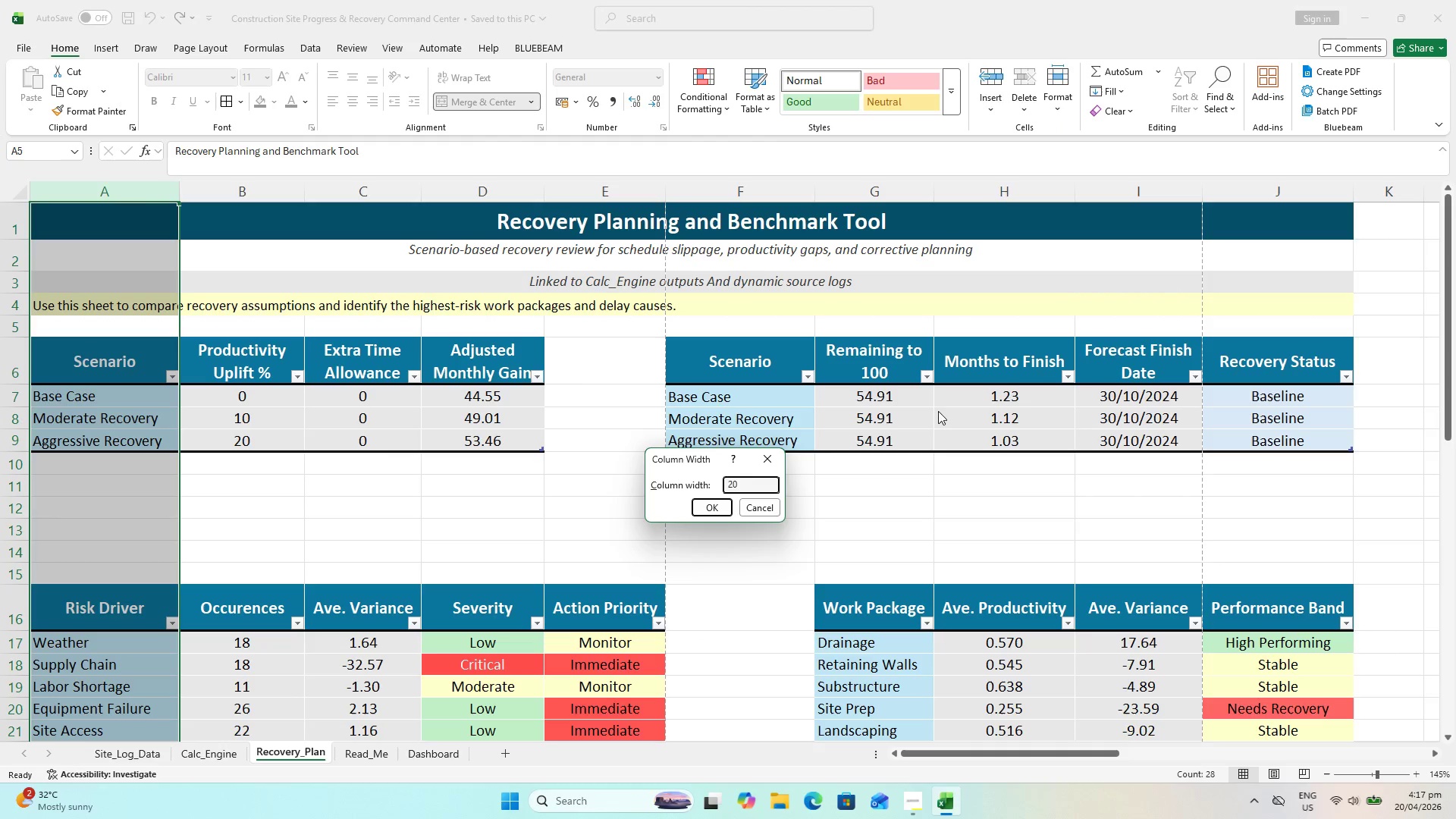 
key(Enter)
 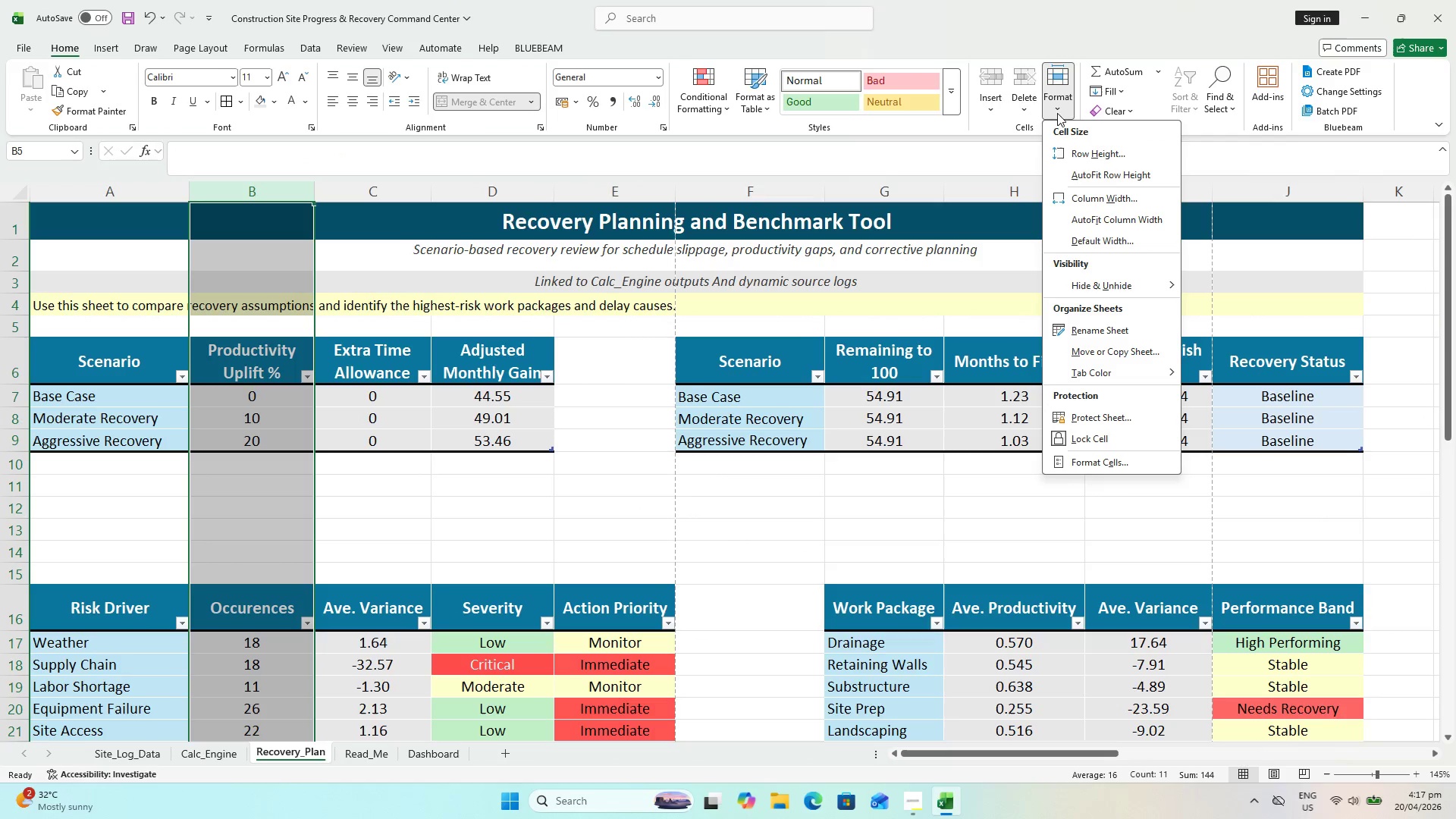 
left_click([1097, 196])
 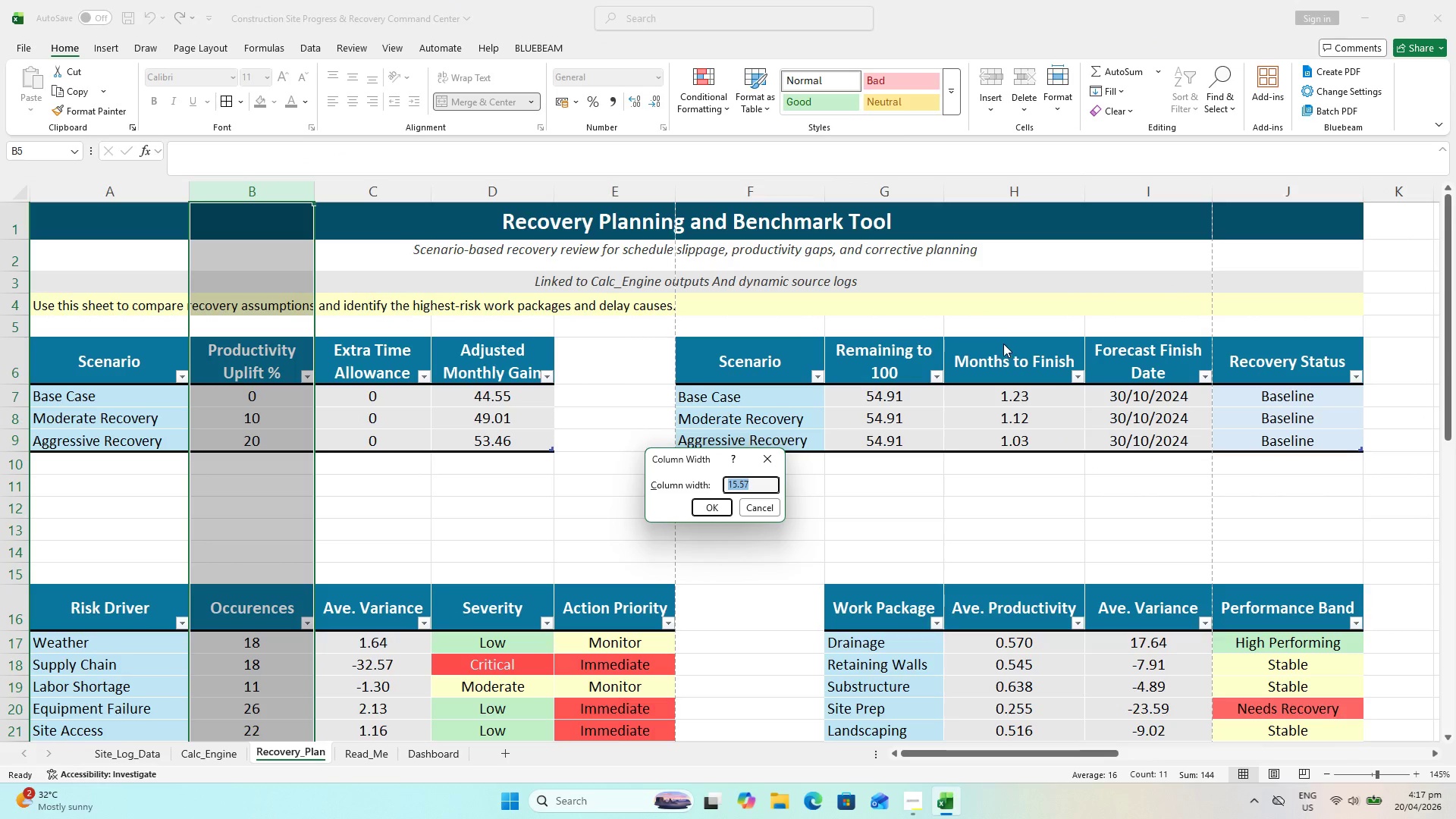 
type(14)
 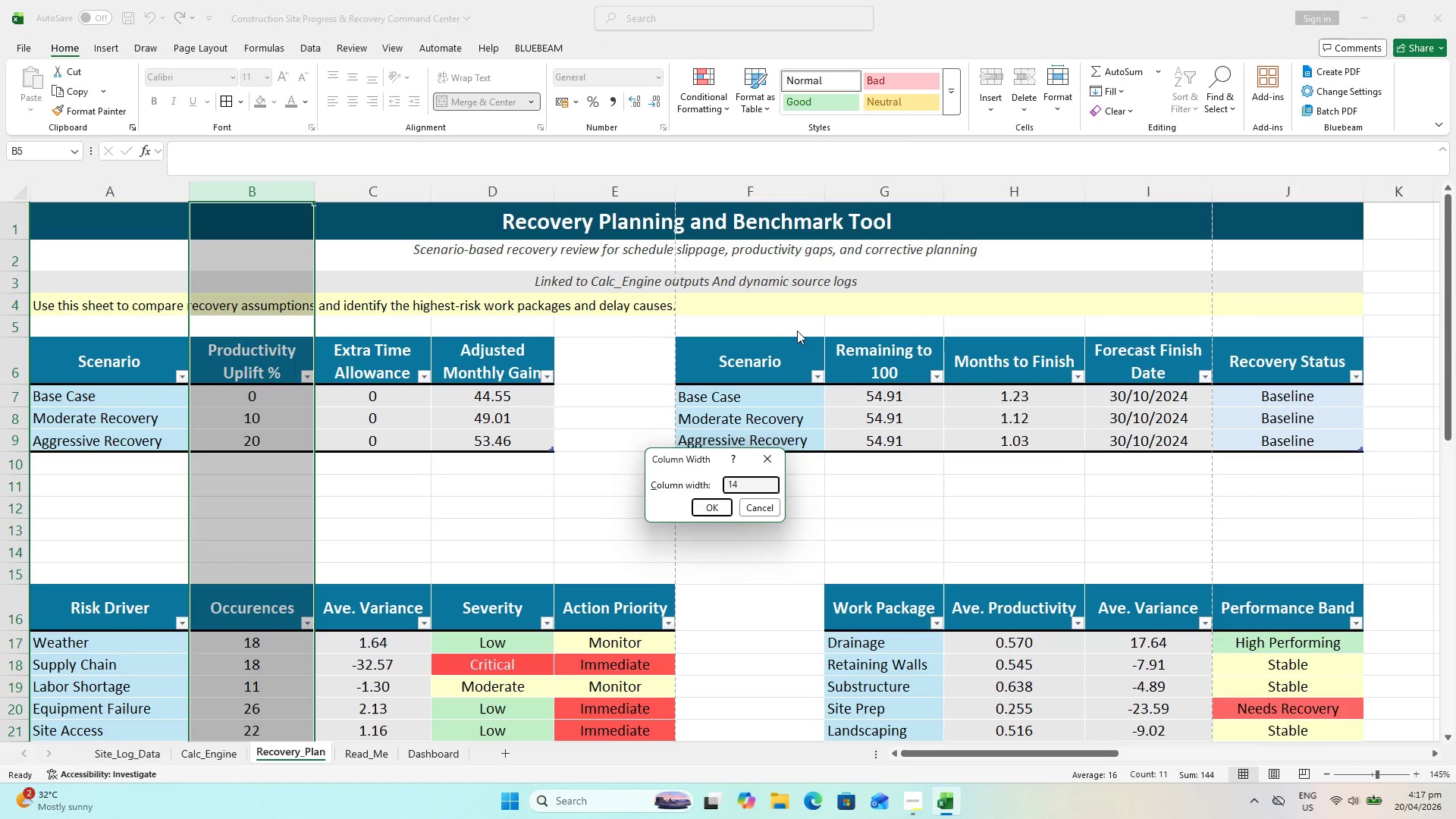 
key(Enter)
 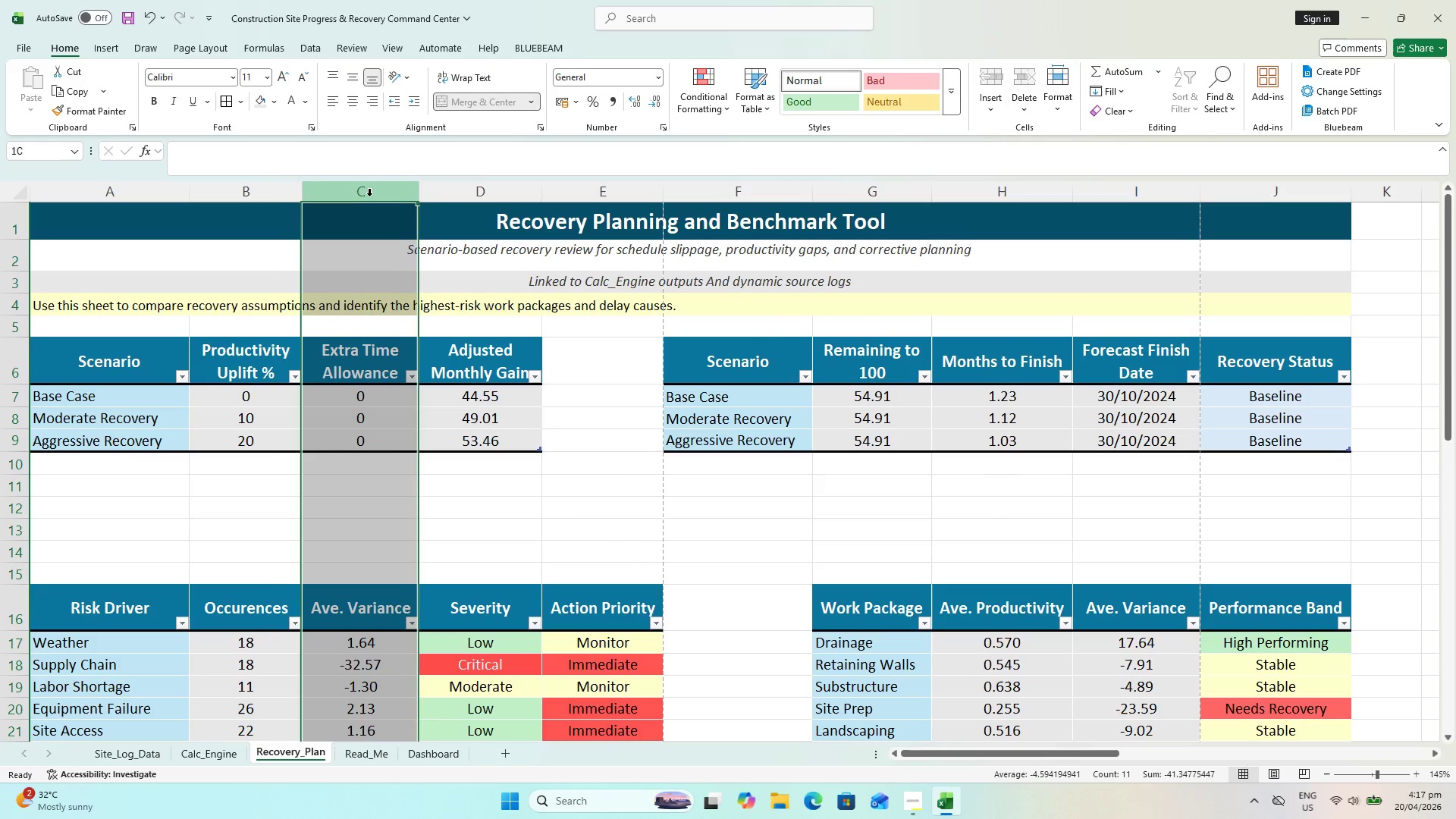 
left_click([1065, 100])
 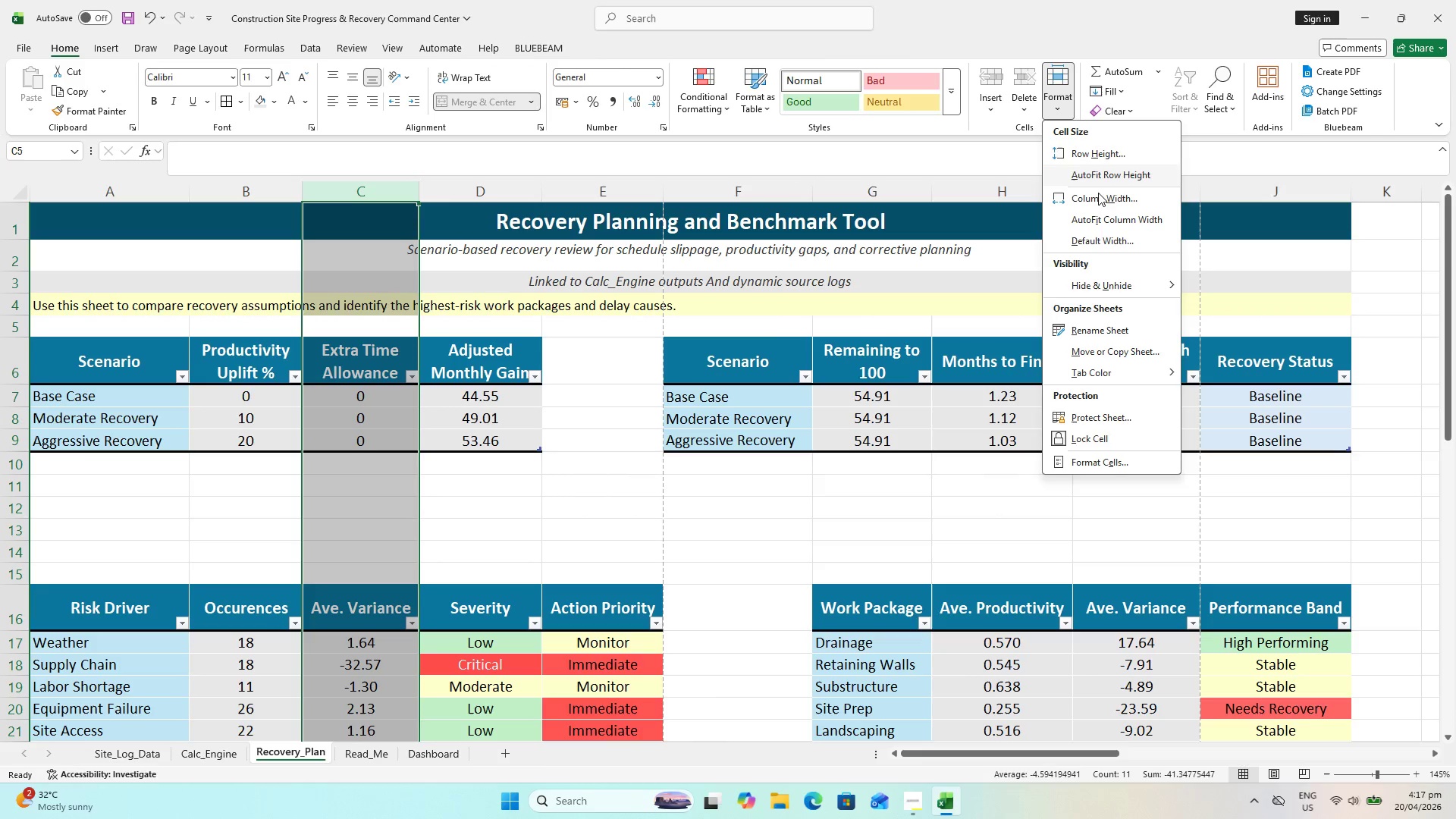 
left_click([1101, 200])
 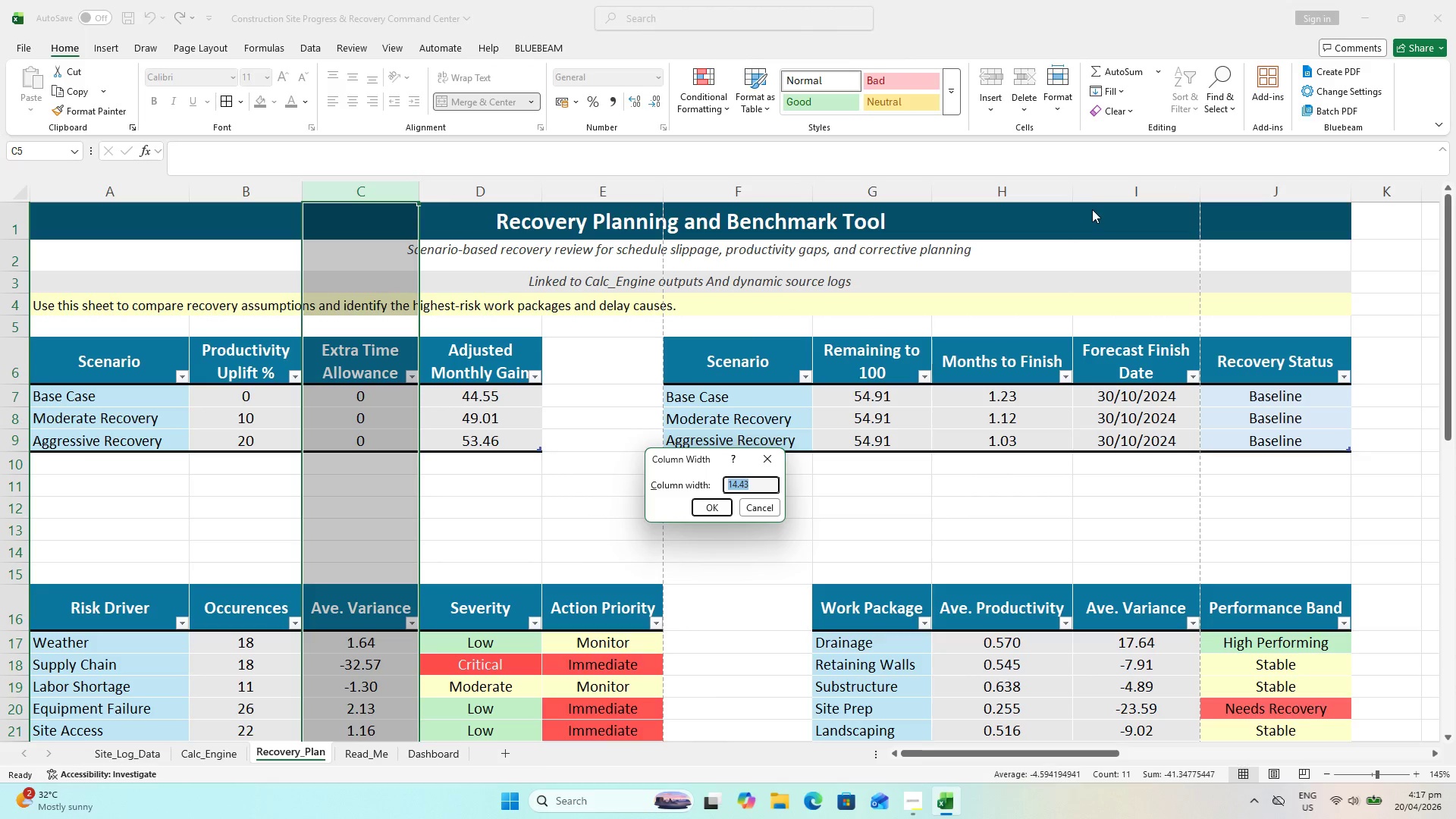 
type(18)
 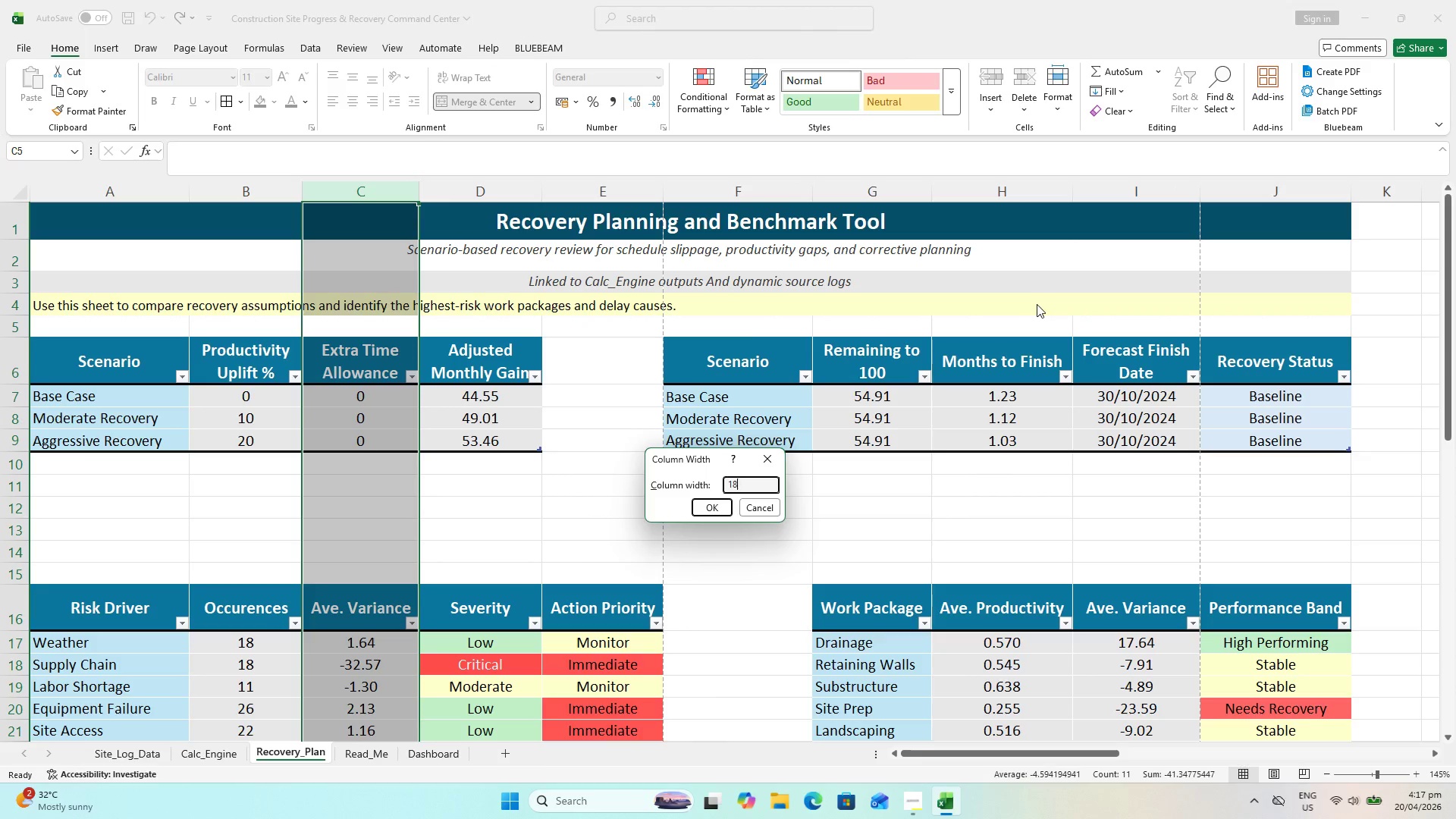 
key(Enter)
 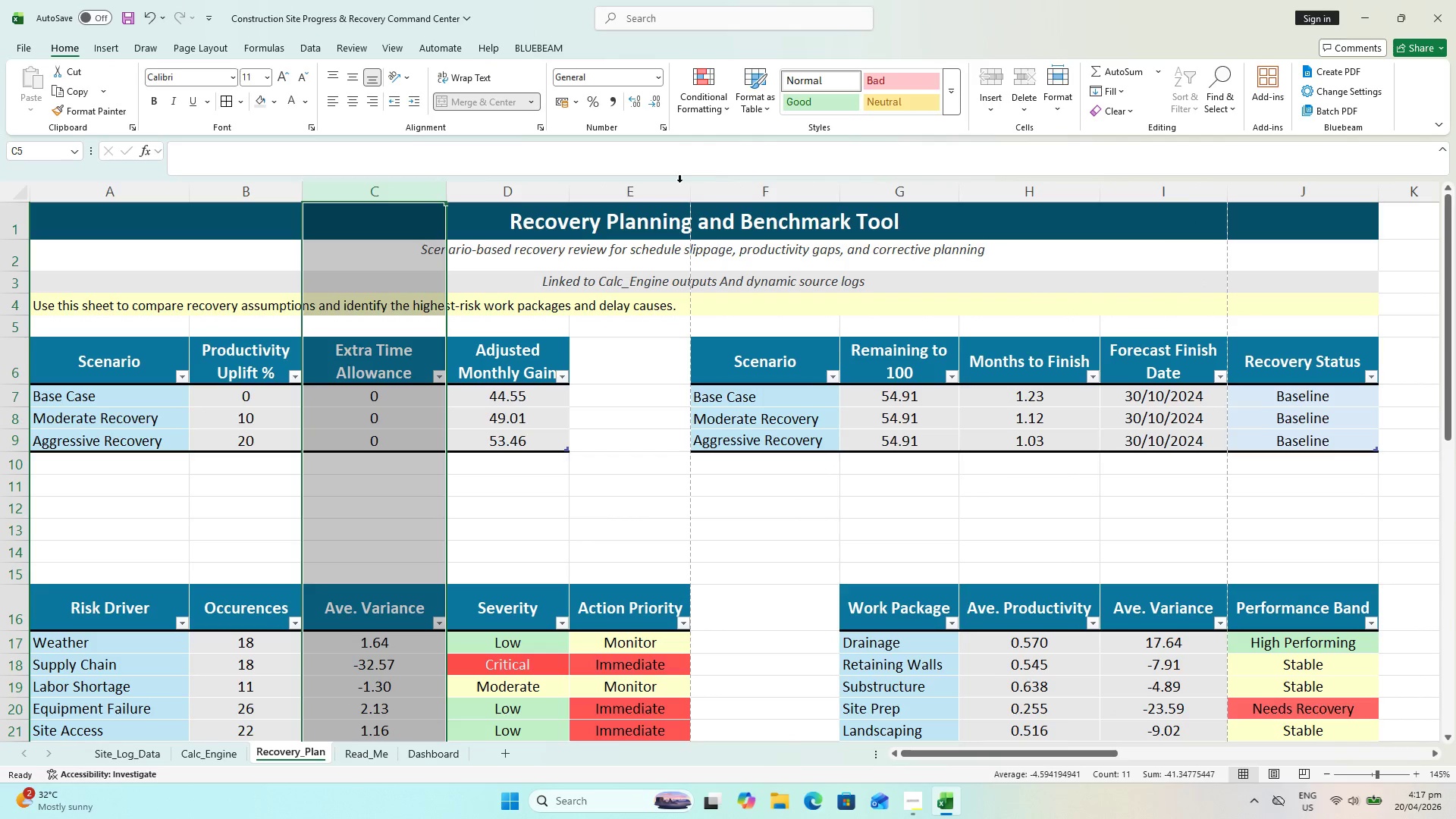 
left_click([511, 189])
 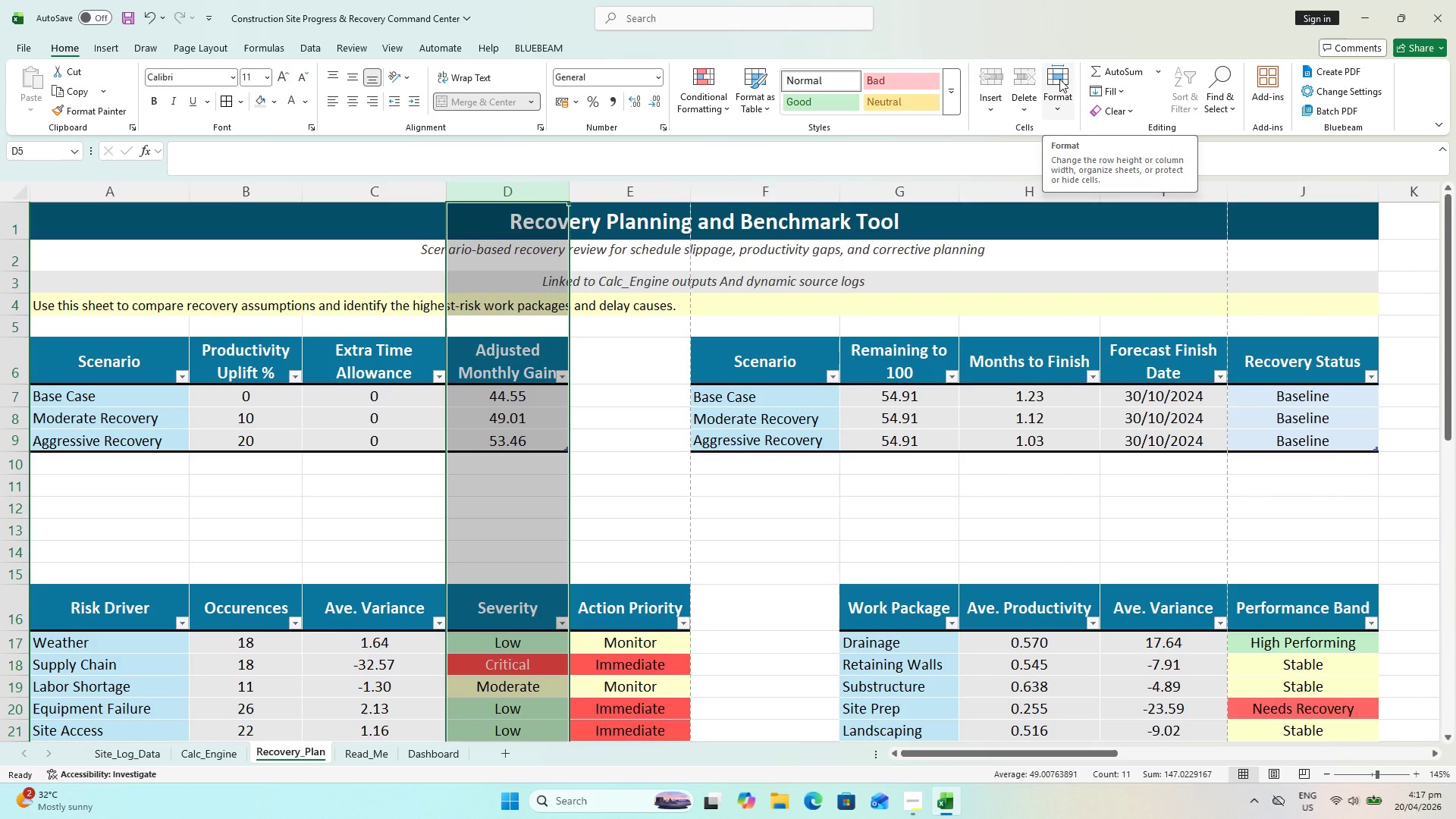 
wait(5.77)
 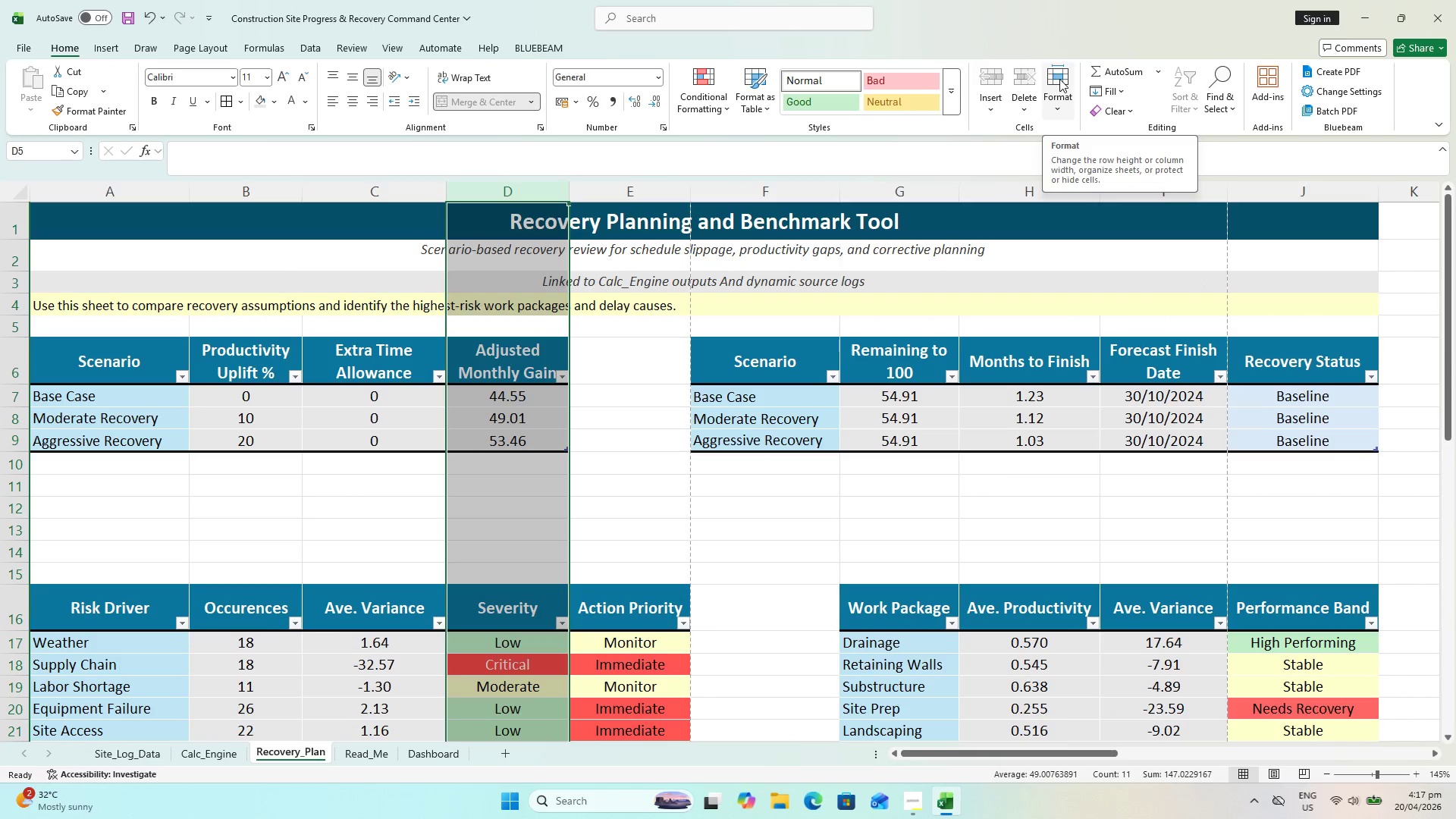 
hold_key(key=ShiftLeft, duration=0.86)
left_click([656, 197])
 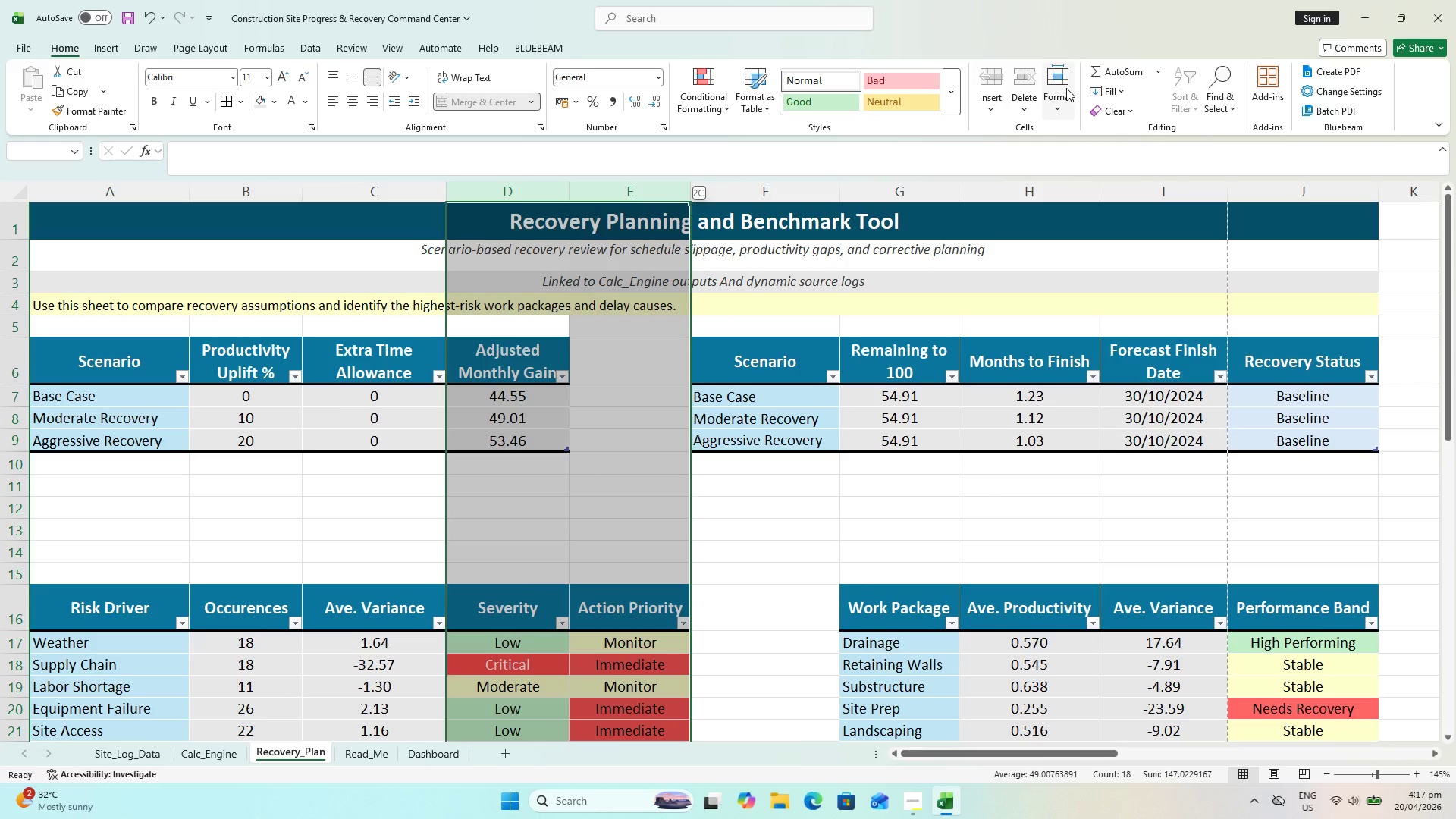 
left_click([1067, 85])
 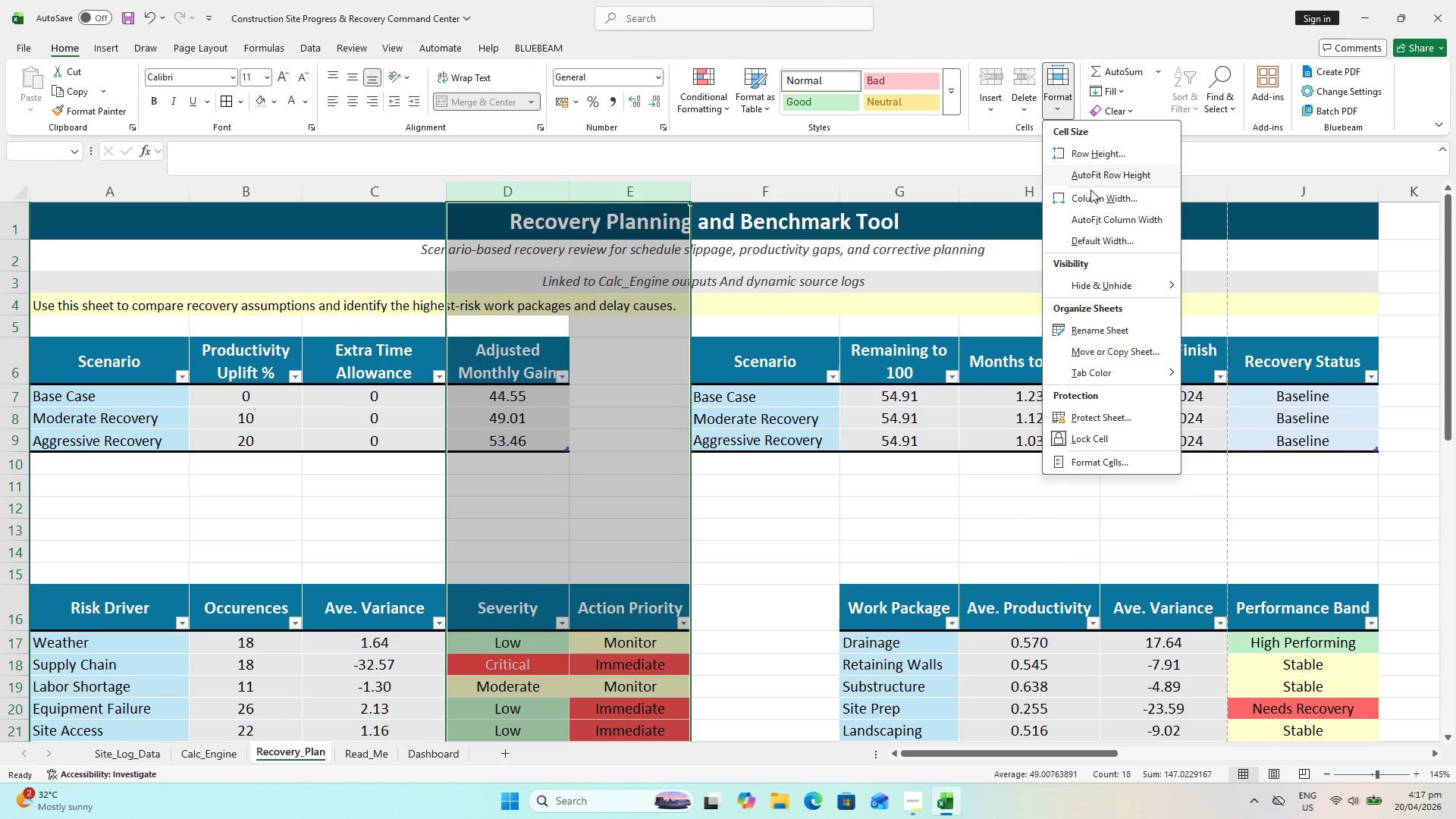 
left_click([1095, 202])
 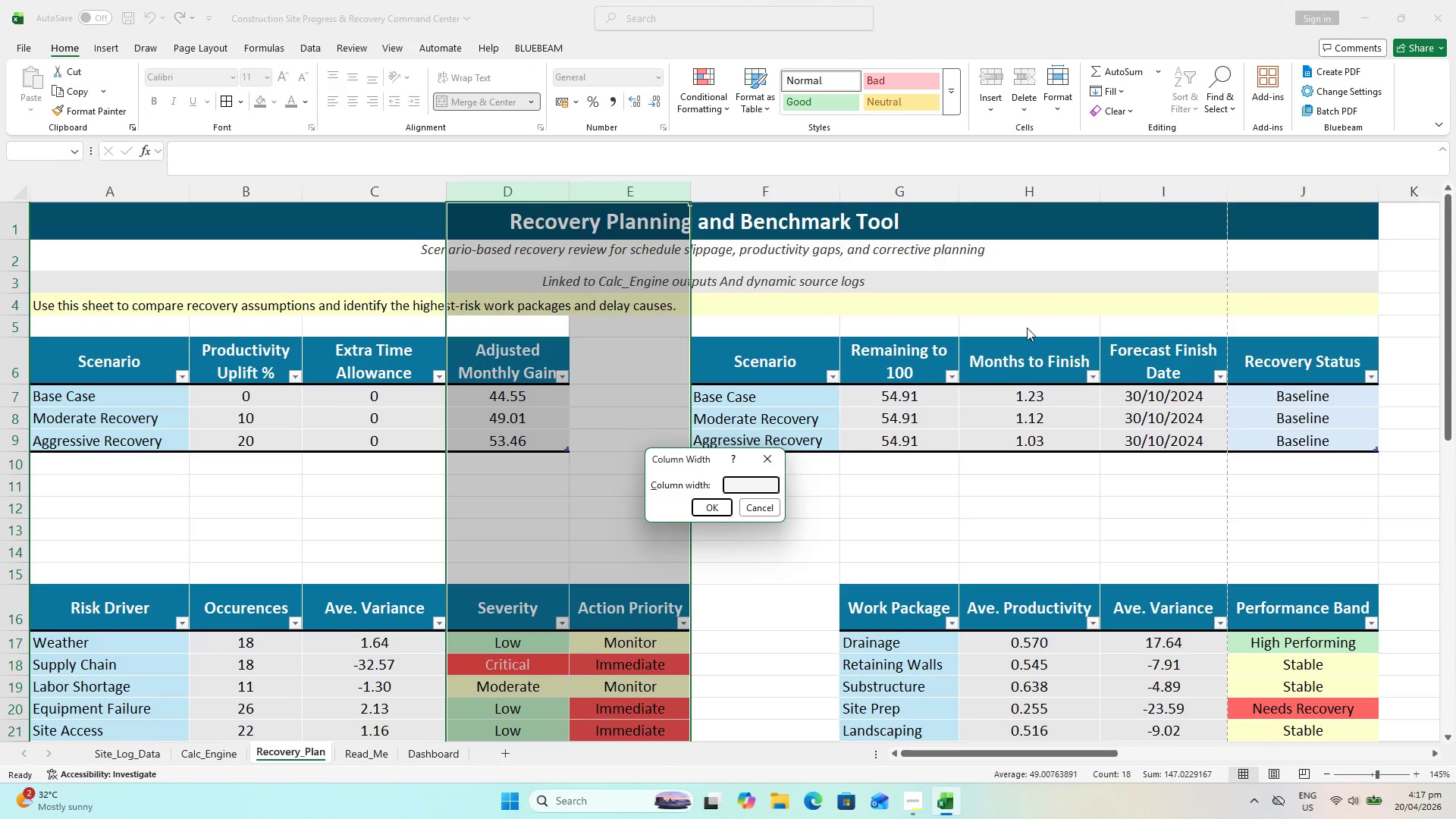 
type(16)
 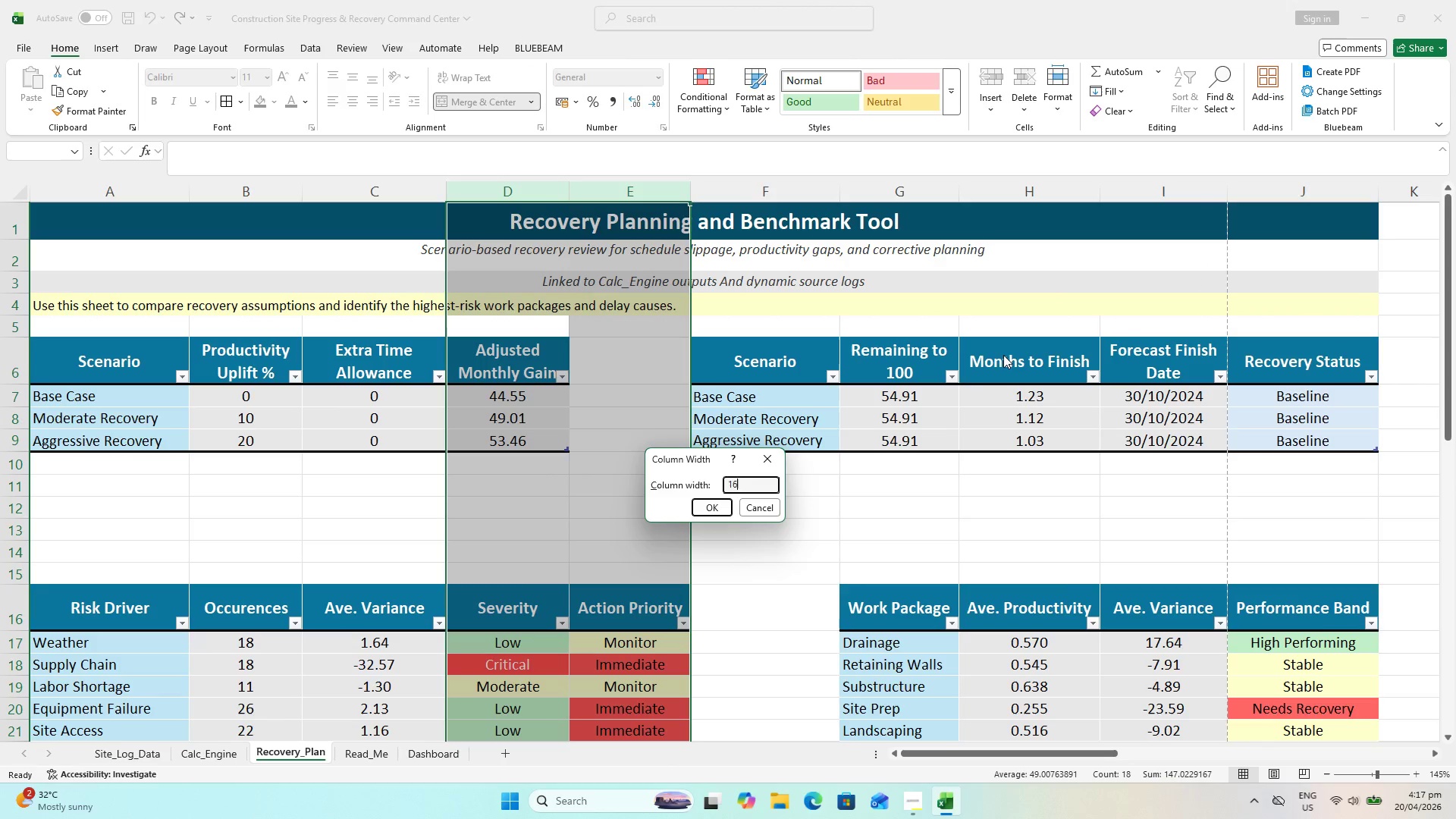 
key(Enter)
 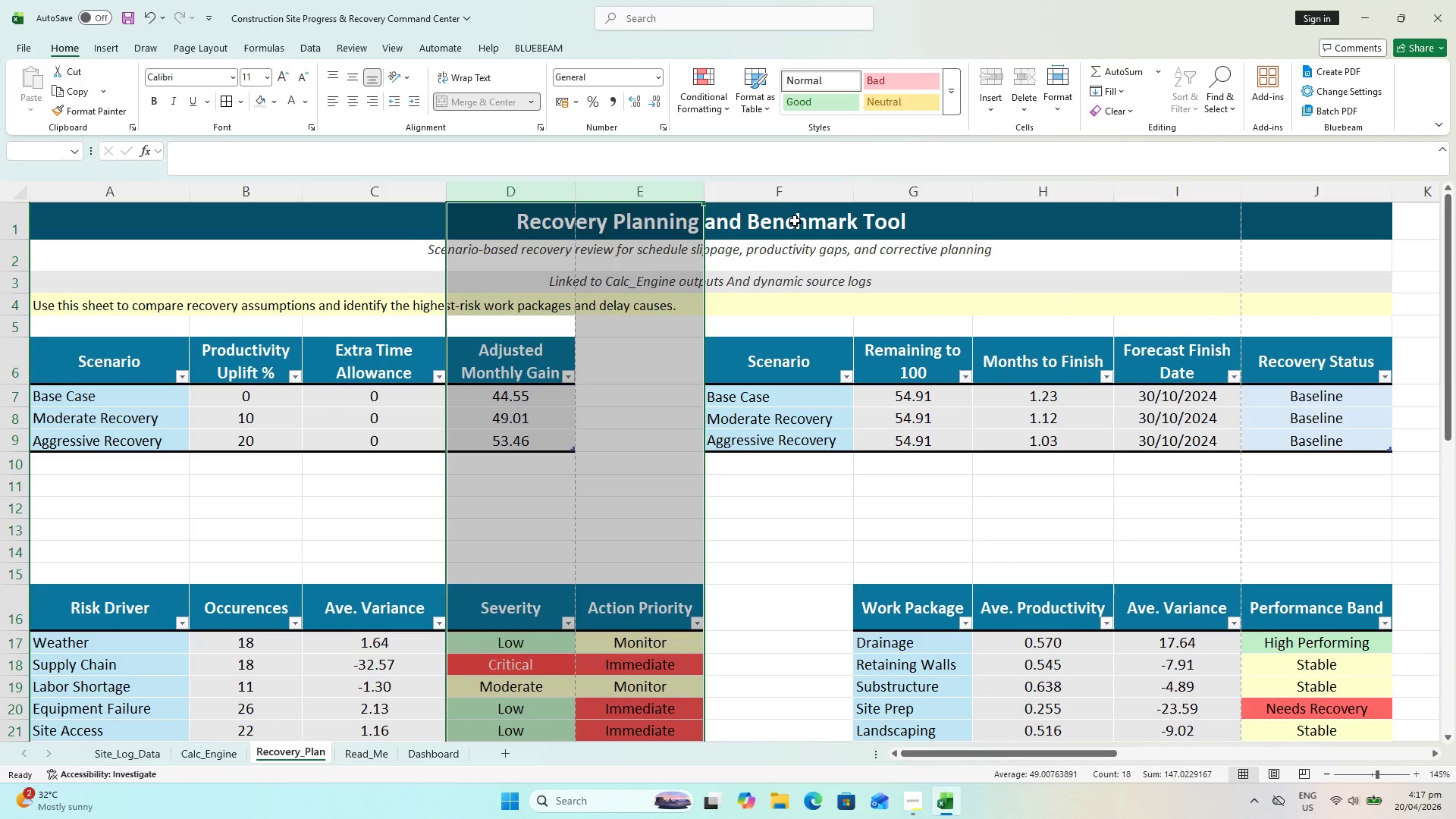 
left_click([773, 192])
 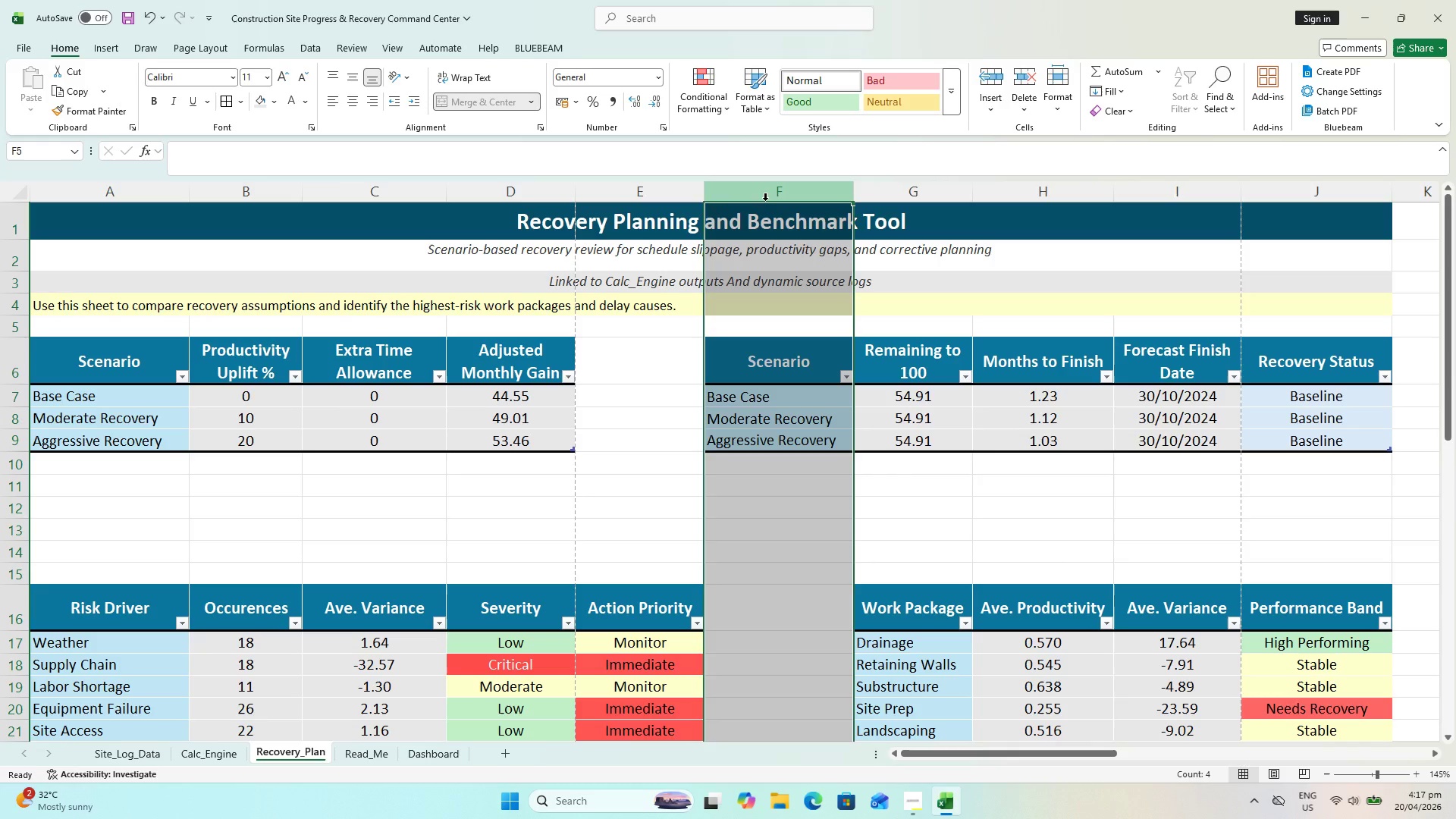 
wait(5.41)
 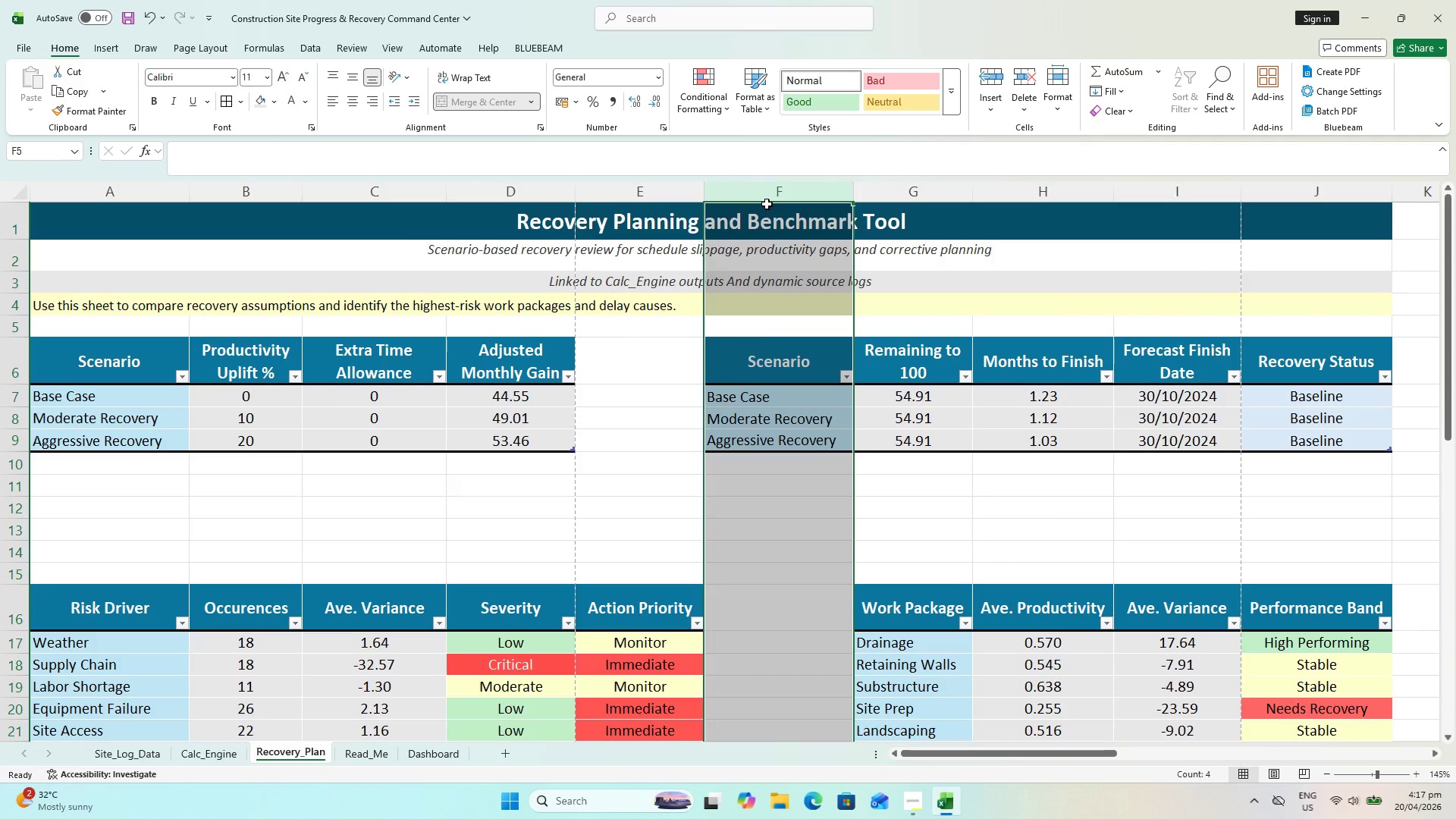 
hold_key(key=ControlLeft, duration=2.12)
left_click([919, 187])
 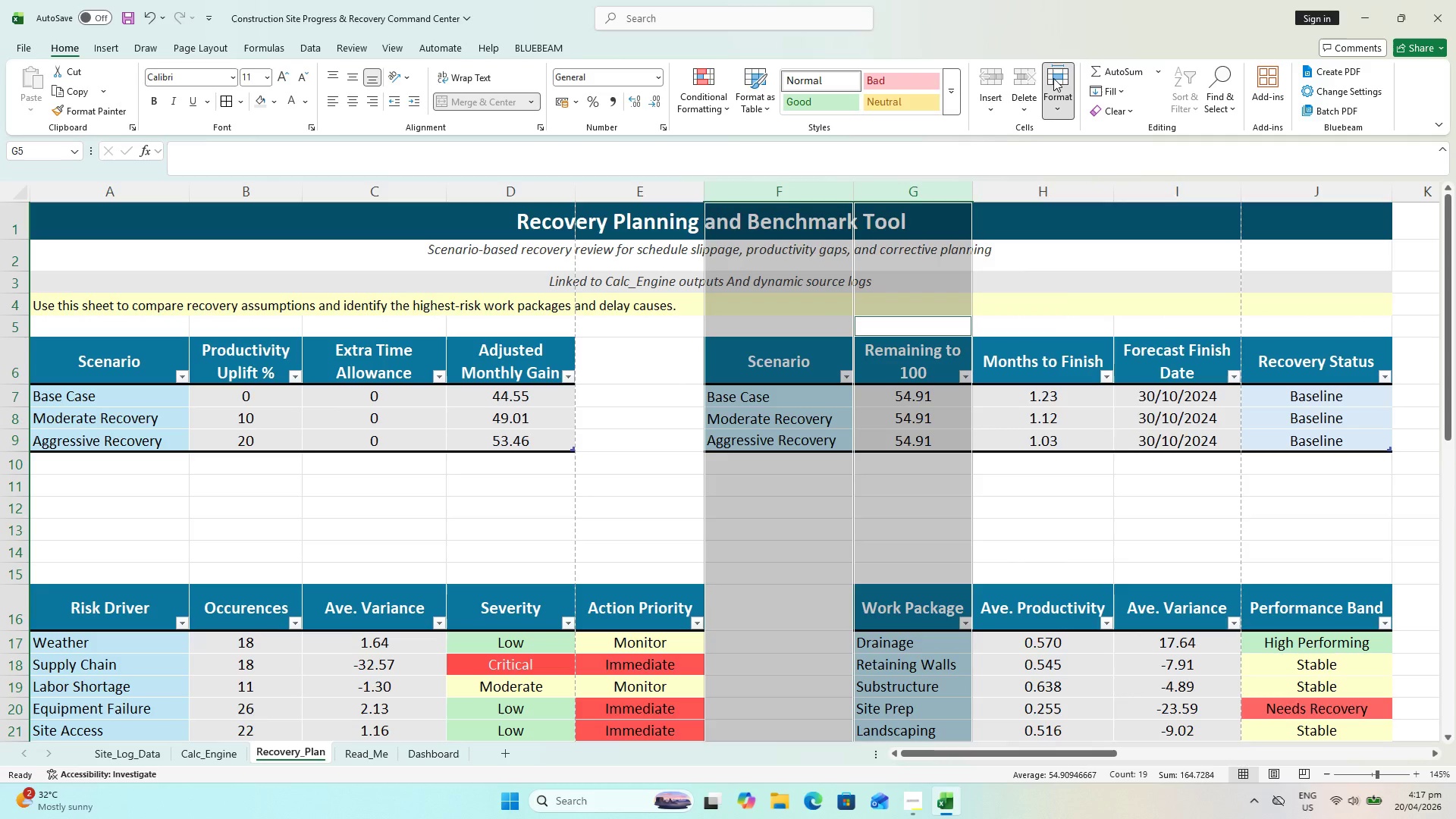 
left_click([1107, 197])
 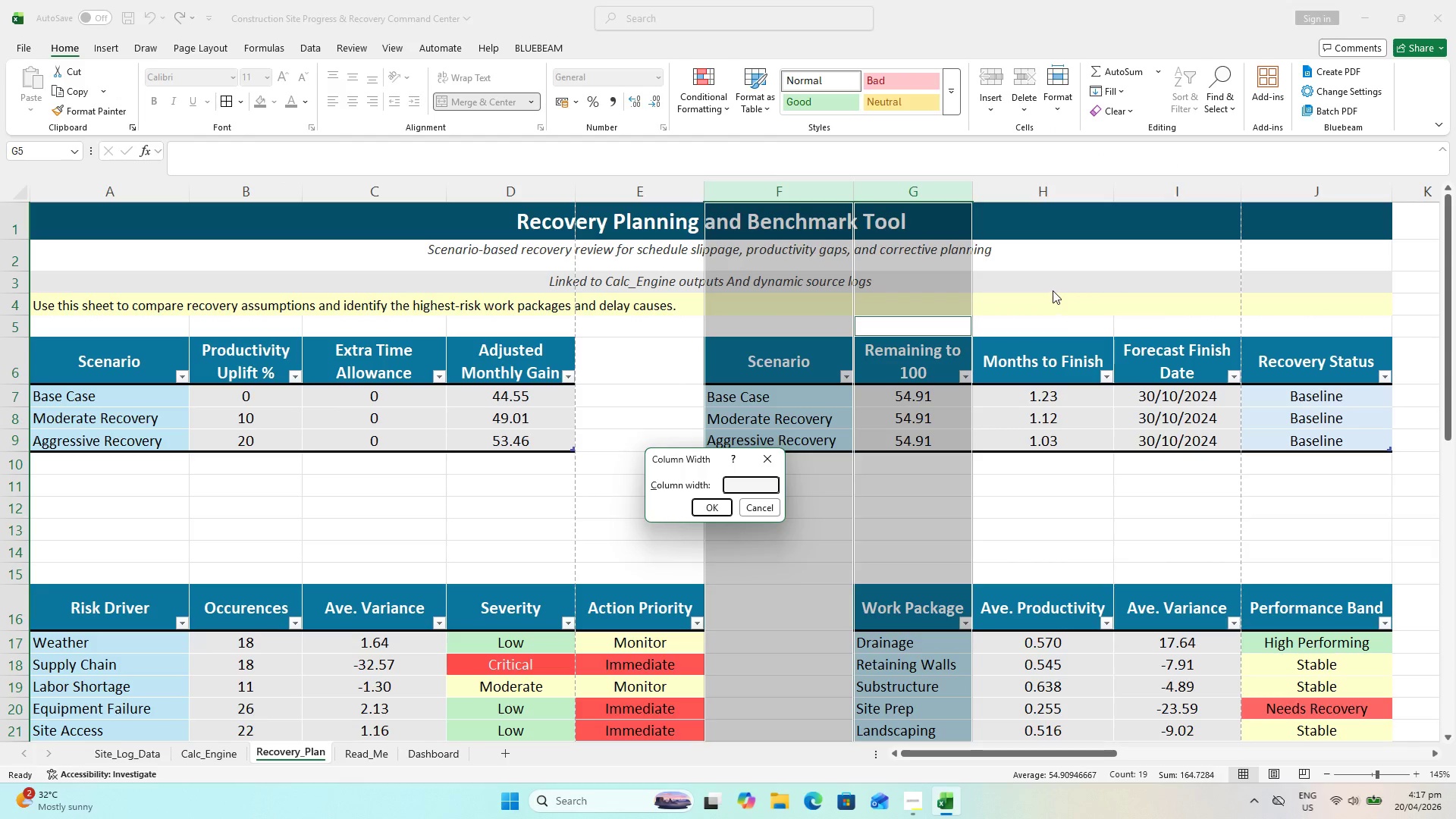 
type(18)
 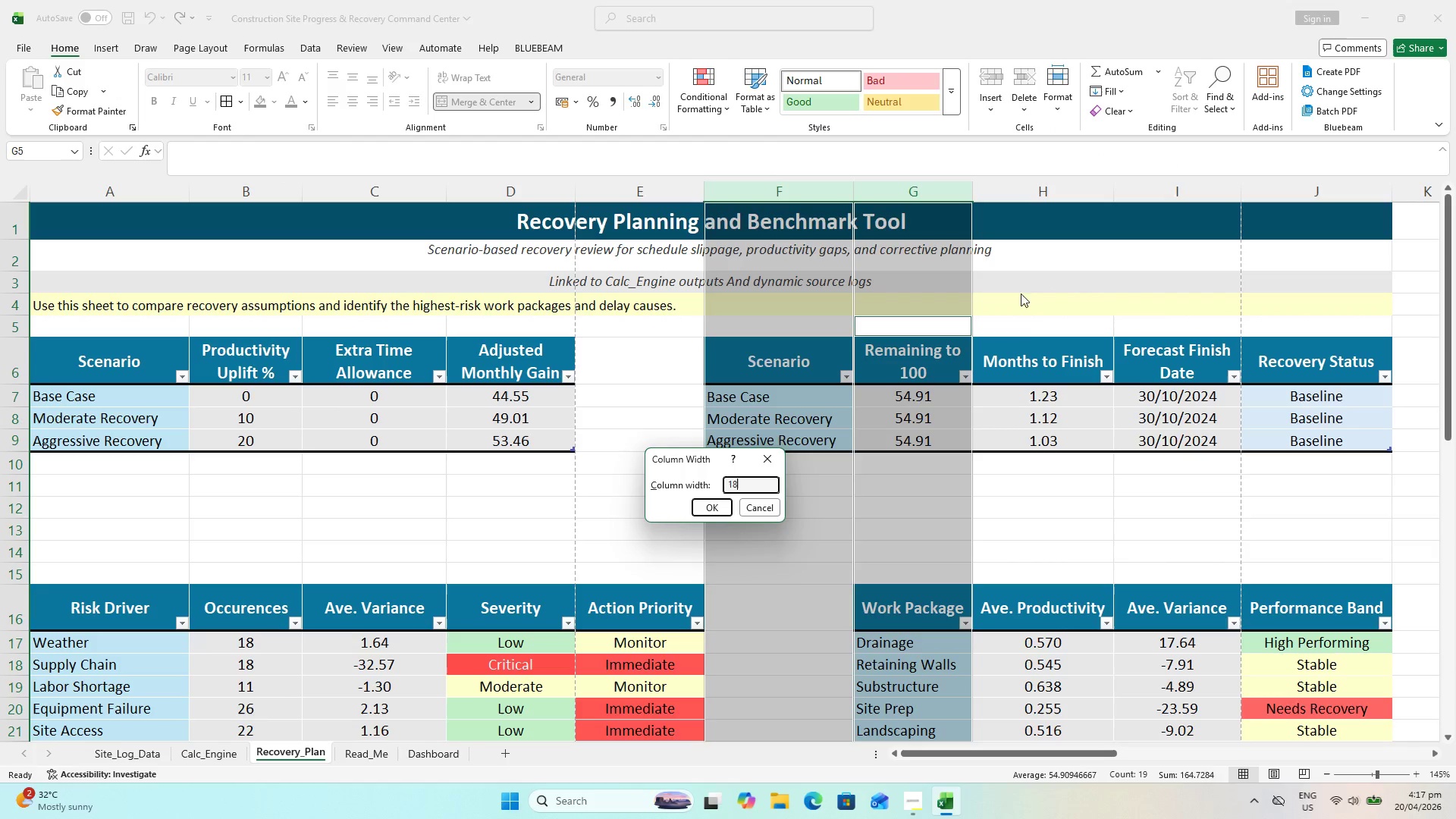 
key(Enter)
 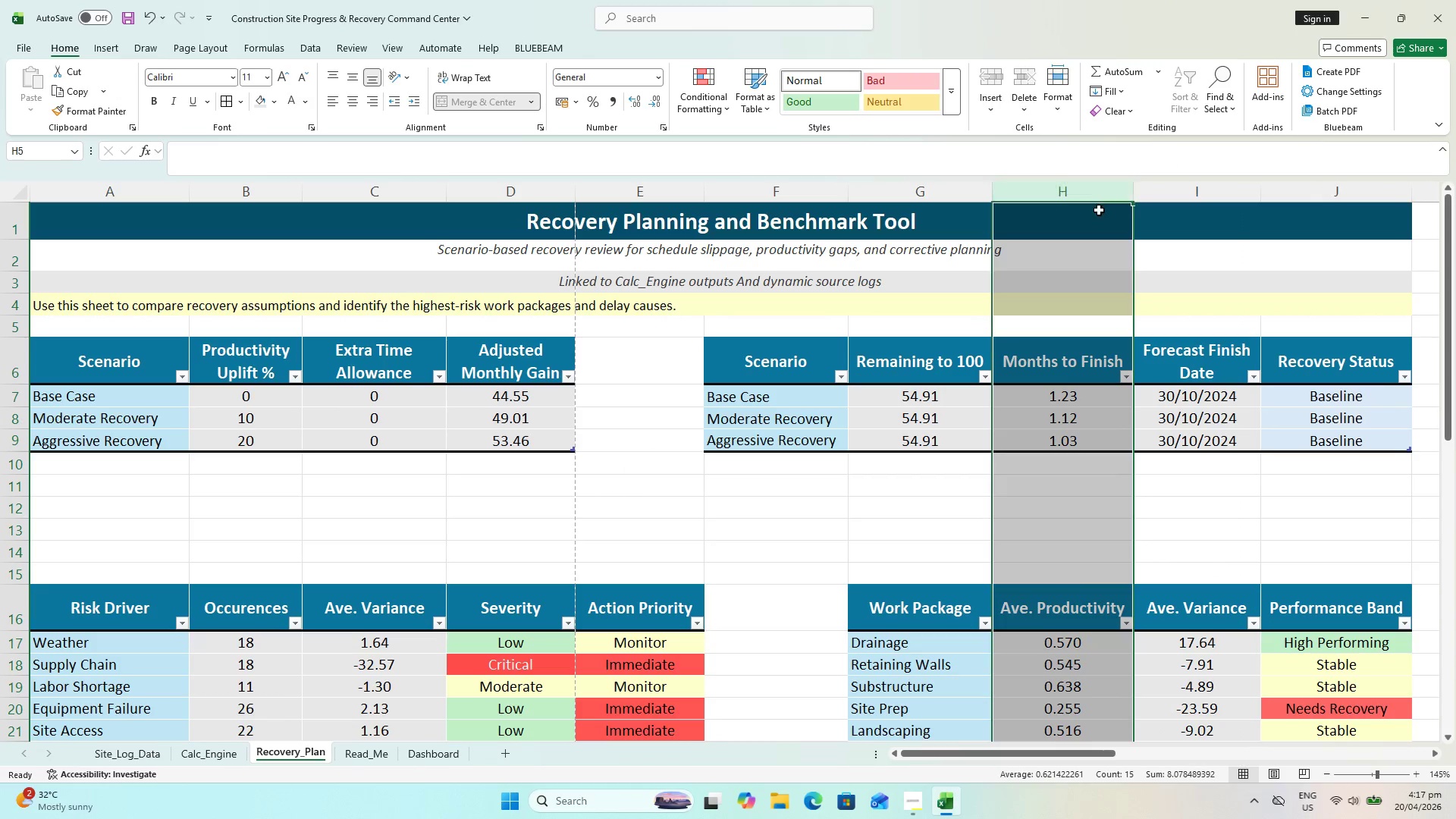 
hold_key(key=ShiftLeft, duration=0.39)
left_click([1177, 182])
 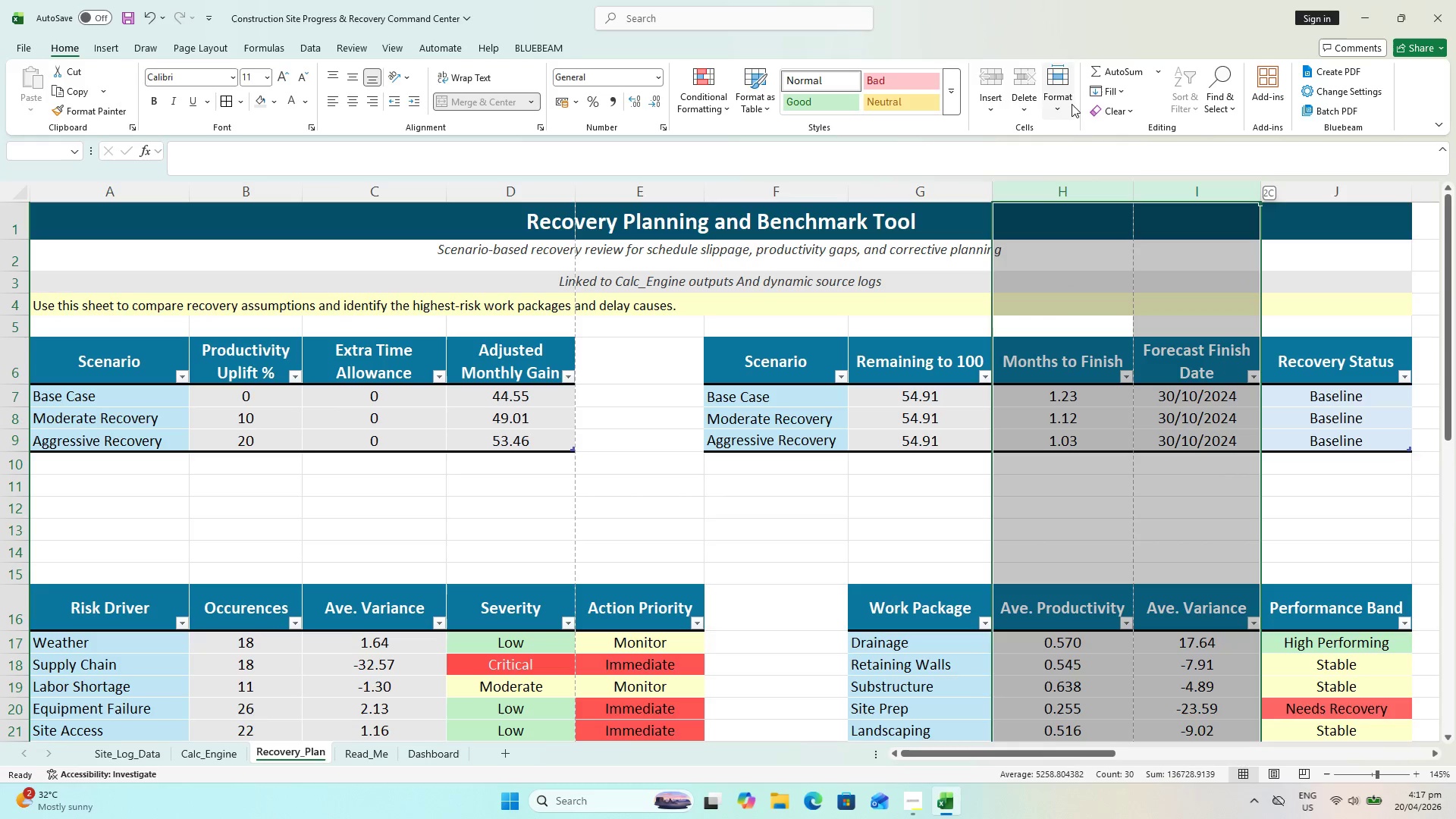 
left_click([1071, 96])
 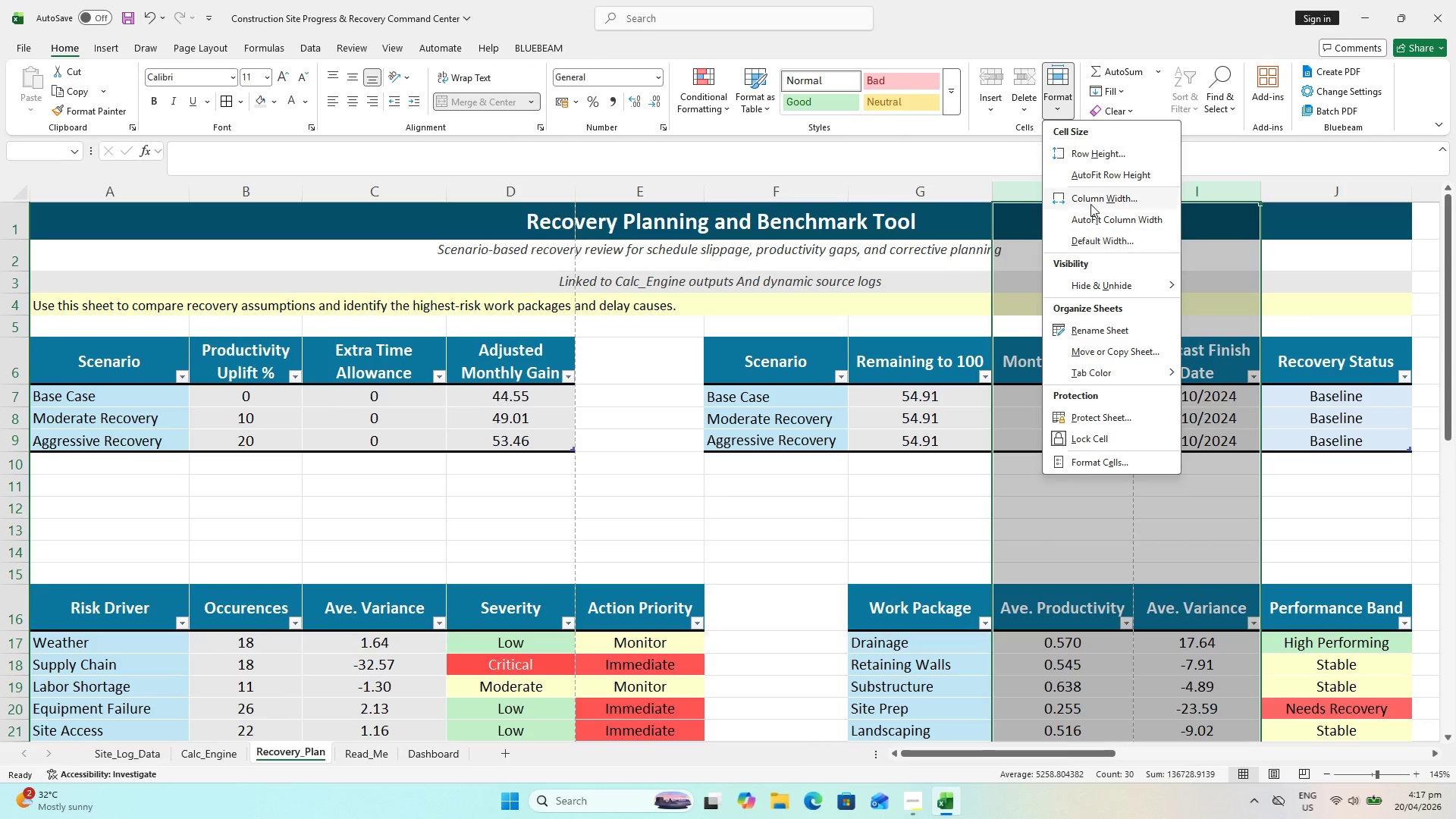 
left_click([1090, 203])
 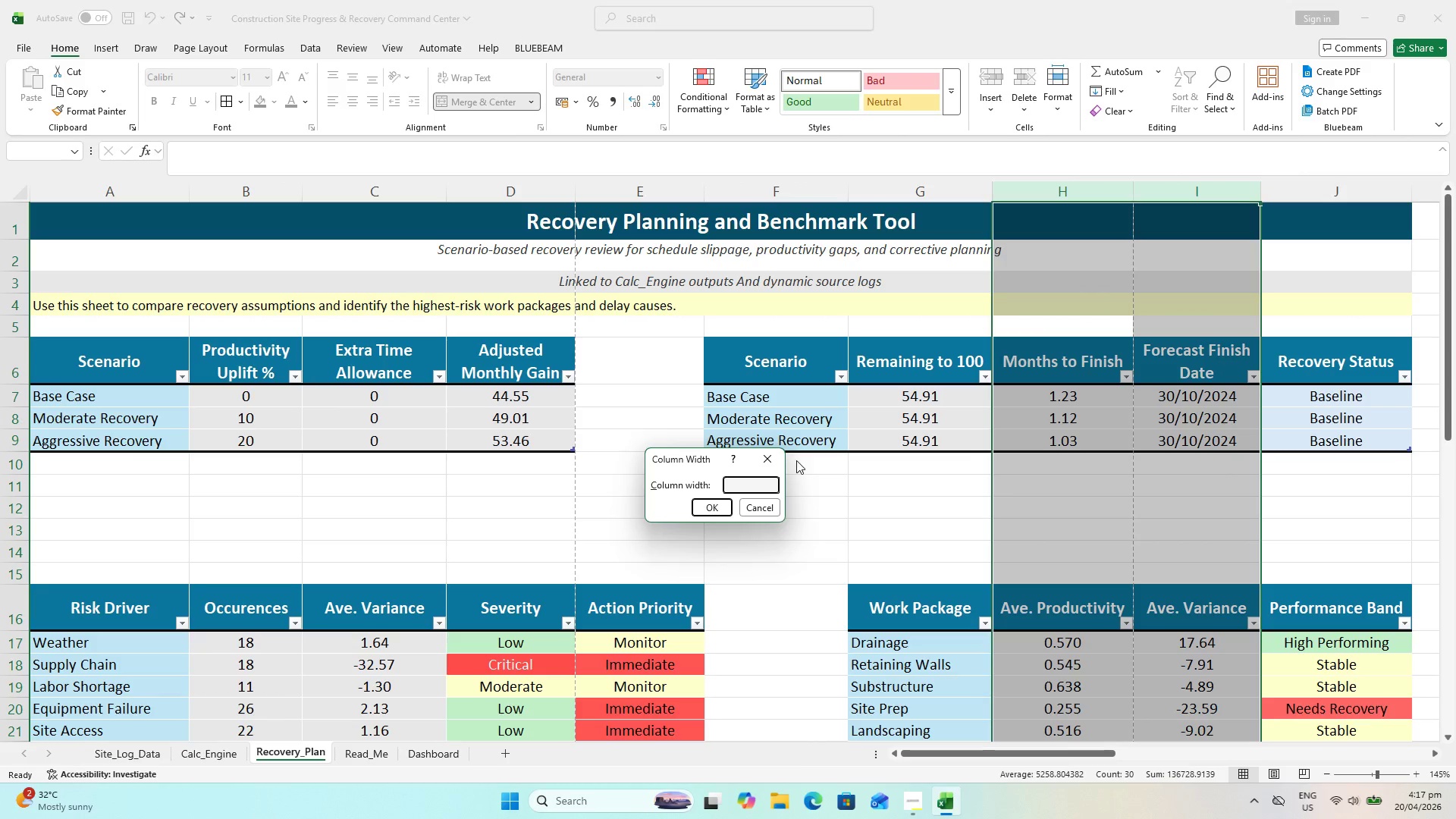 
type(16)
 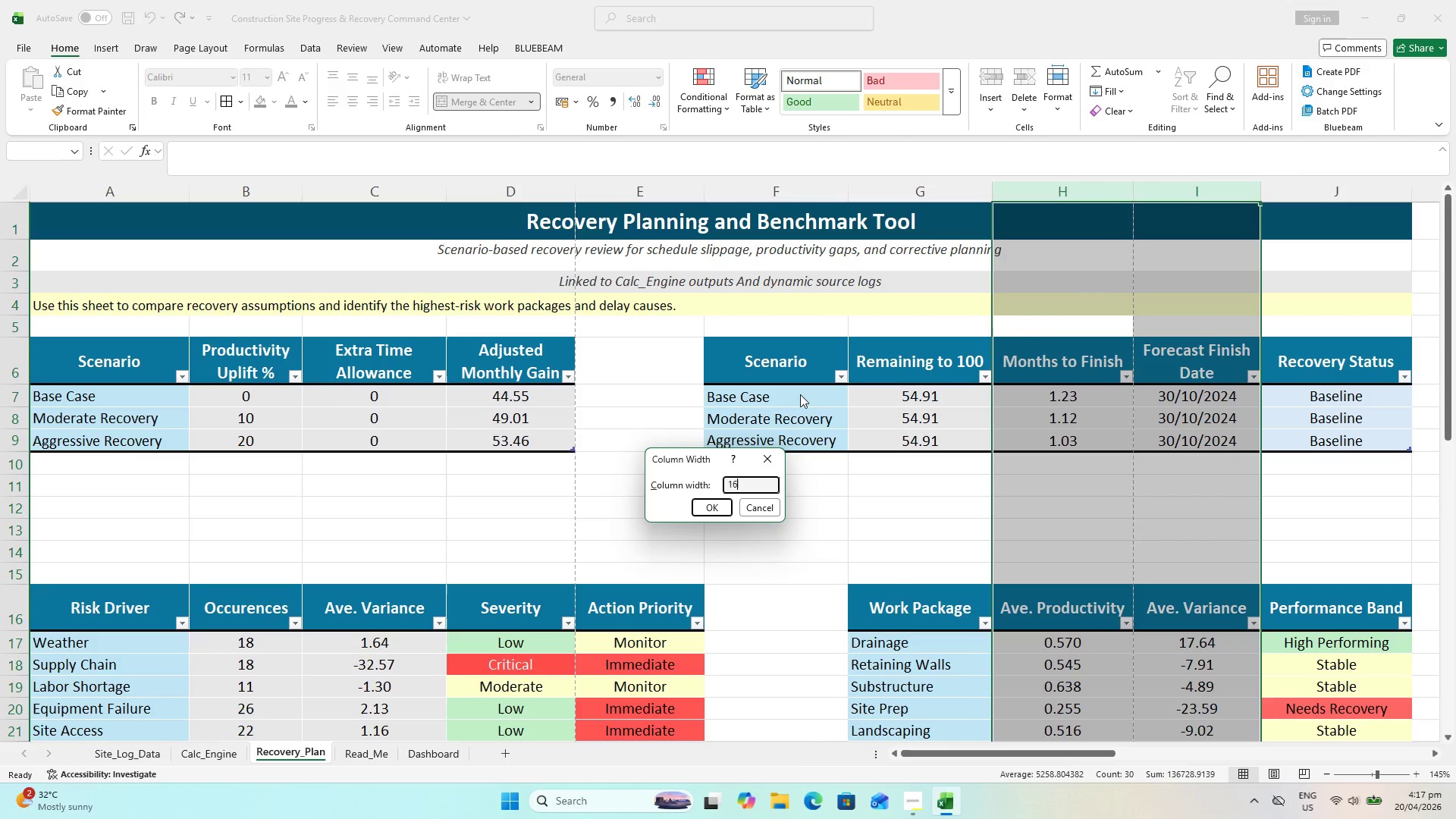 
key(Enter)
 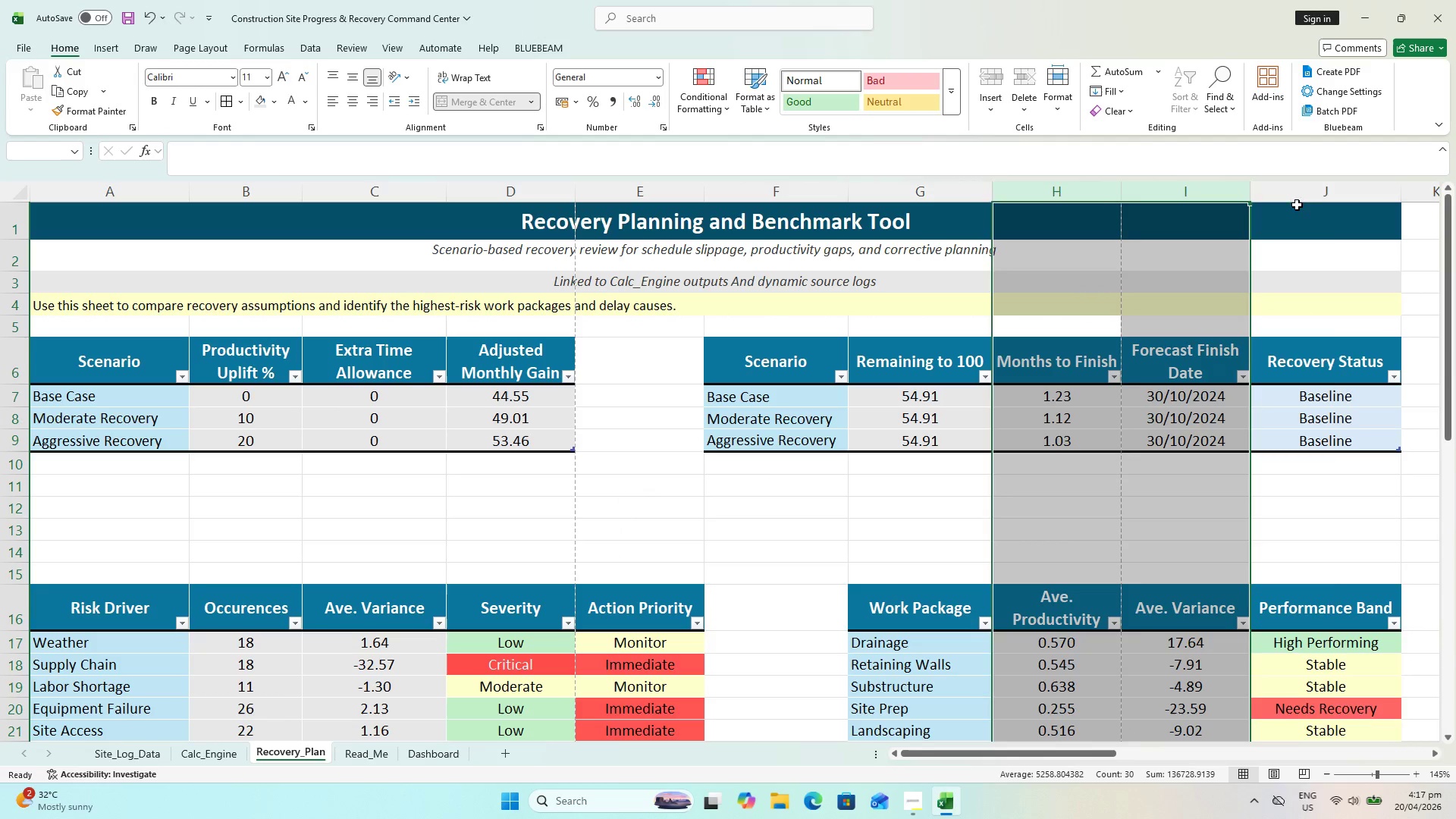 
left_click([1304, 193])
 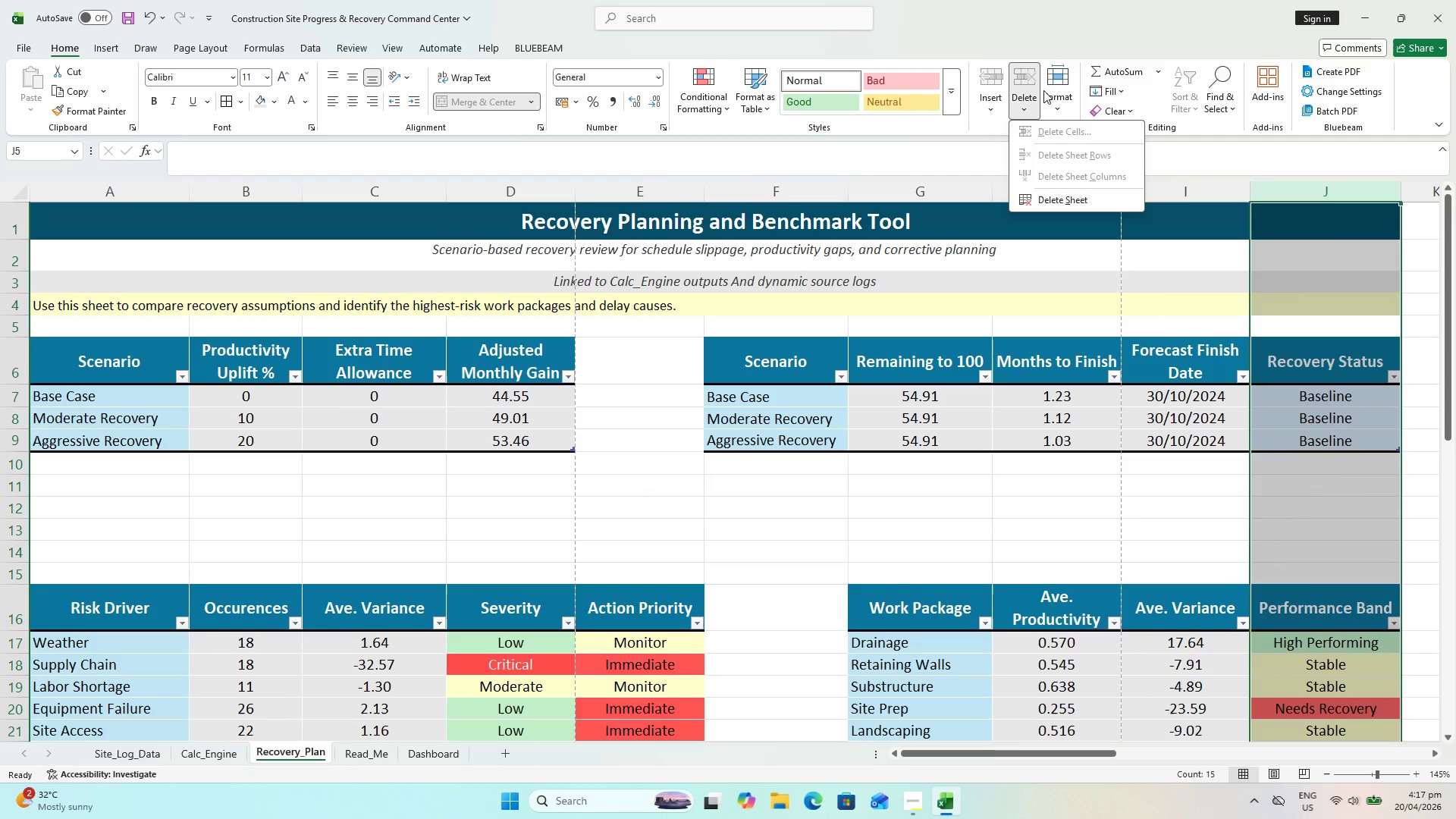 
double_click([1065, 79])
 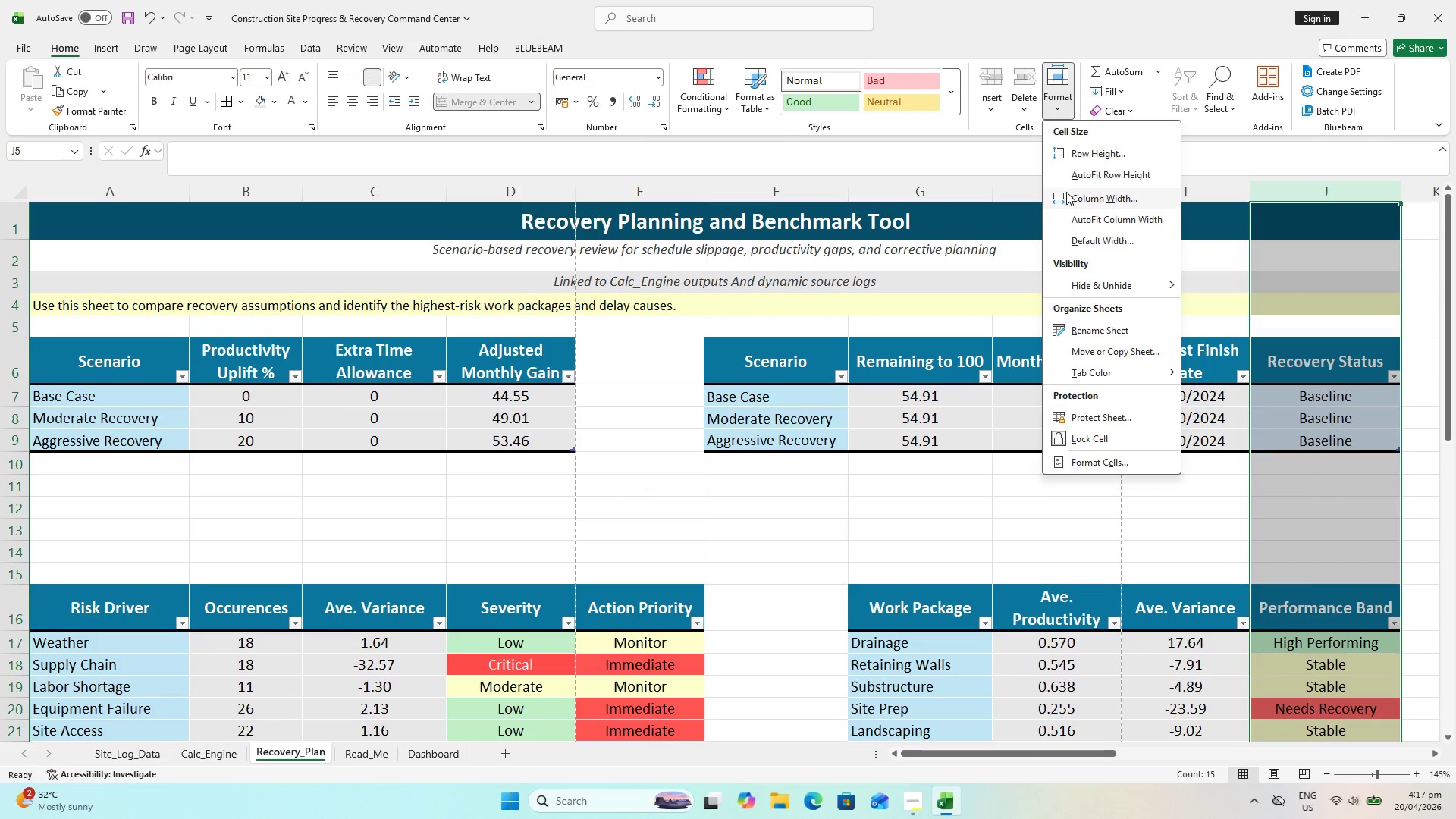 
left_click([1068, 195])
 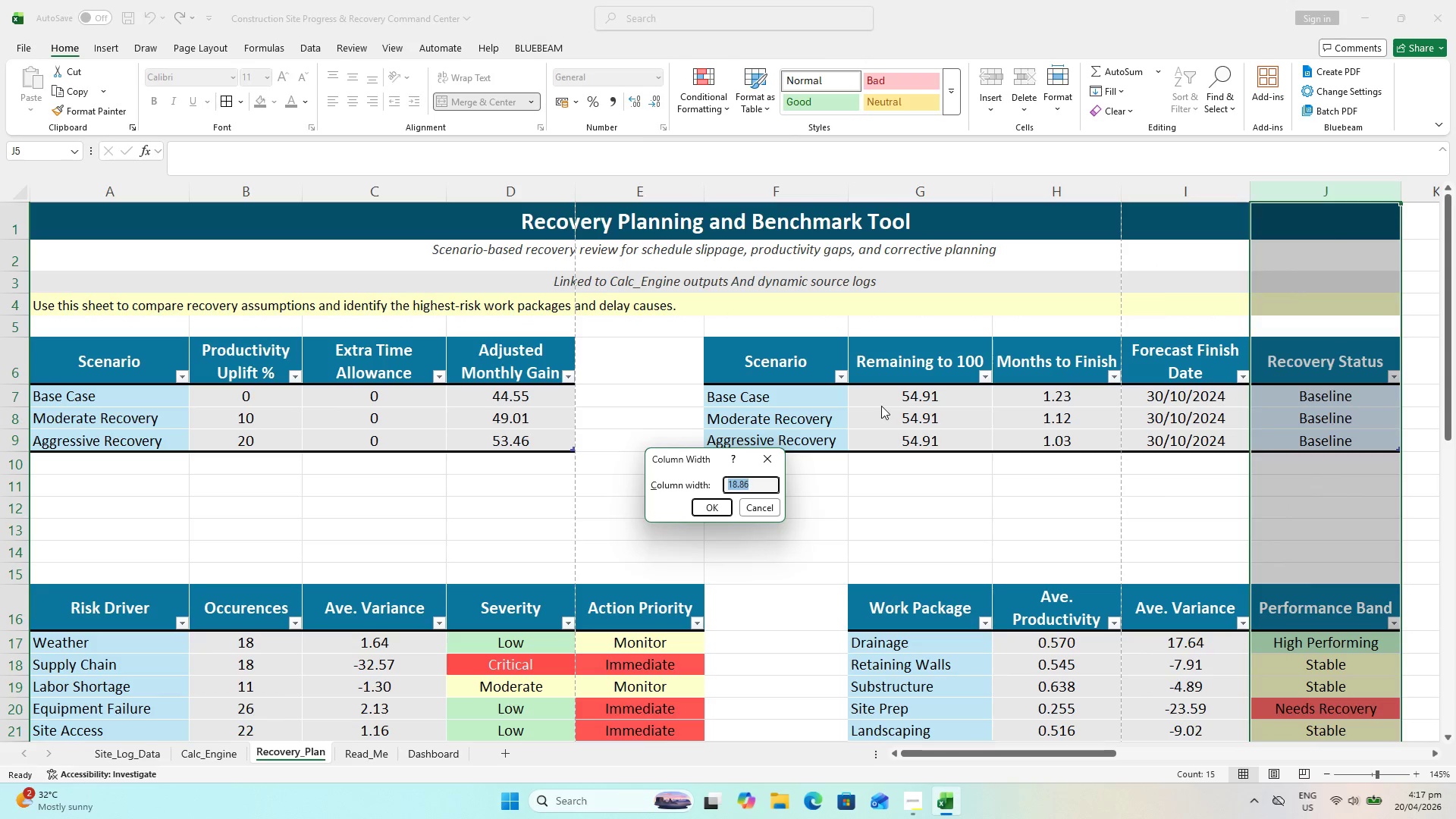 
type(20)
 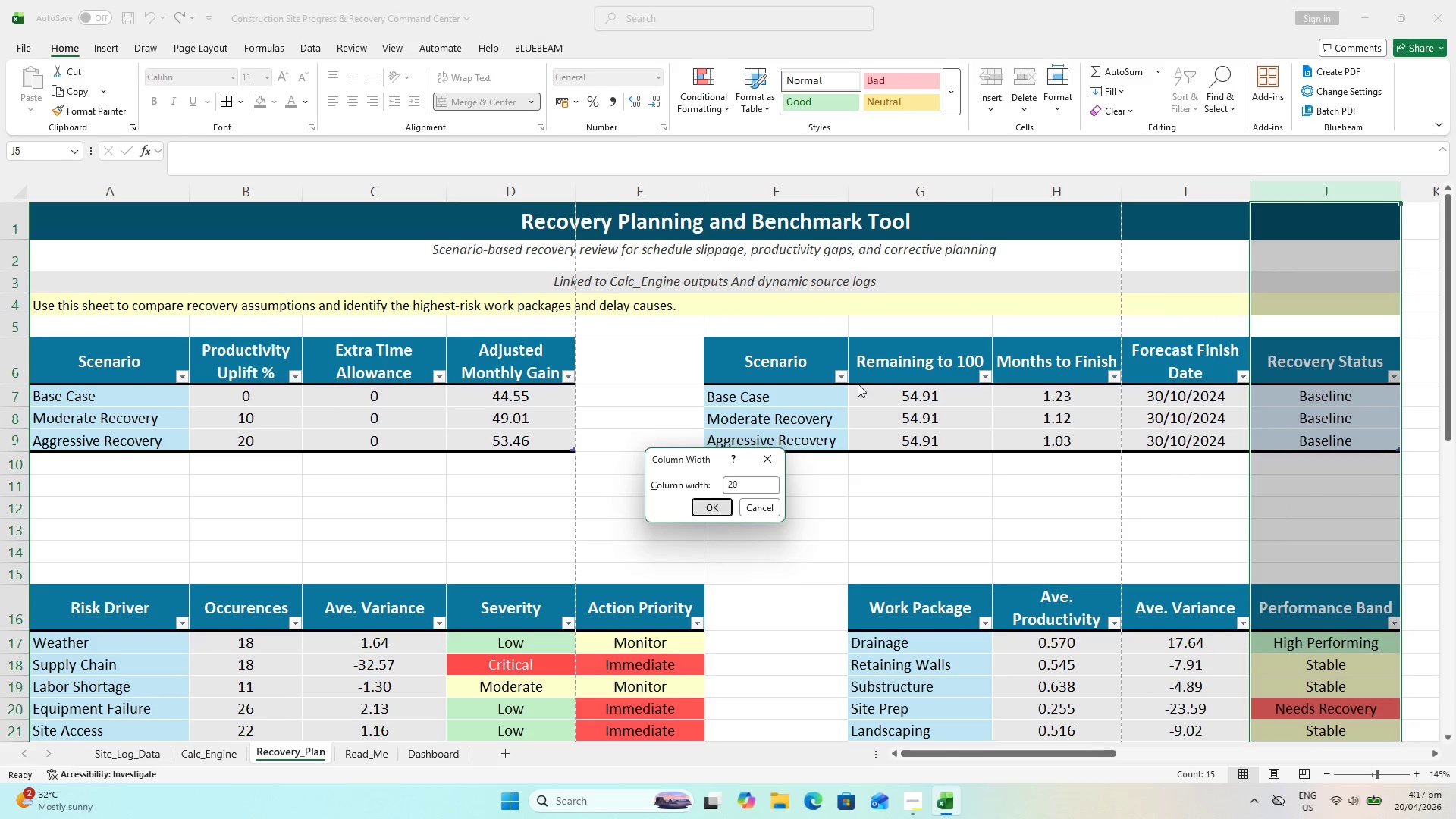 
key(Enter)
 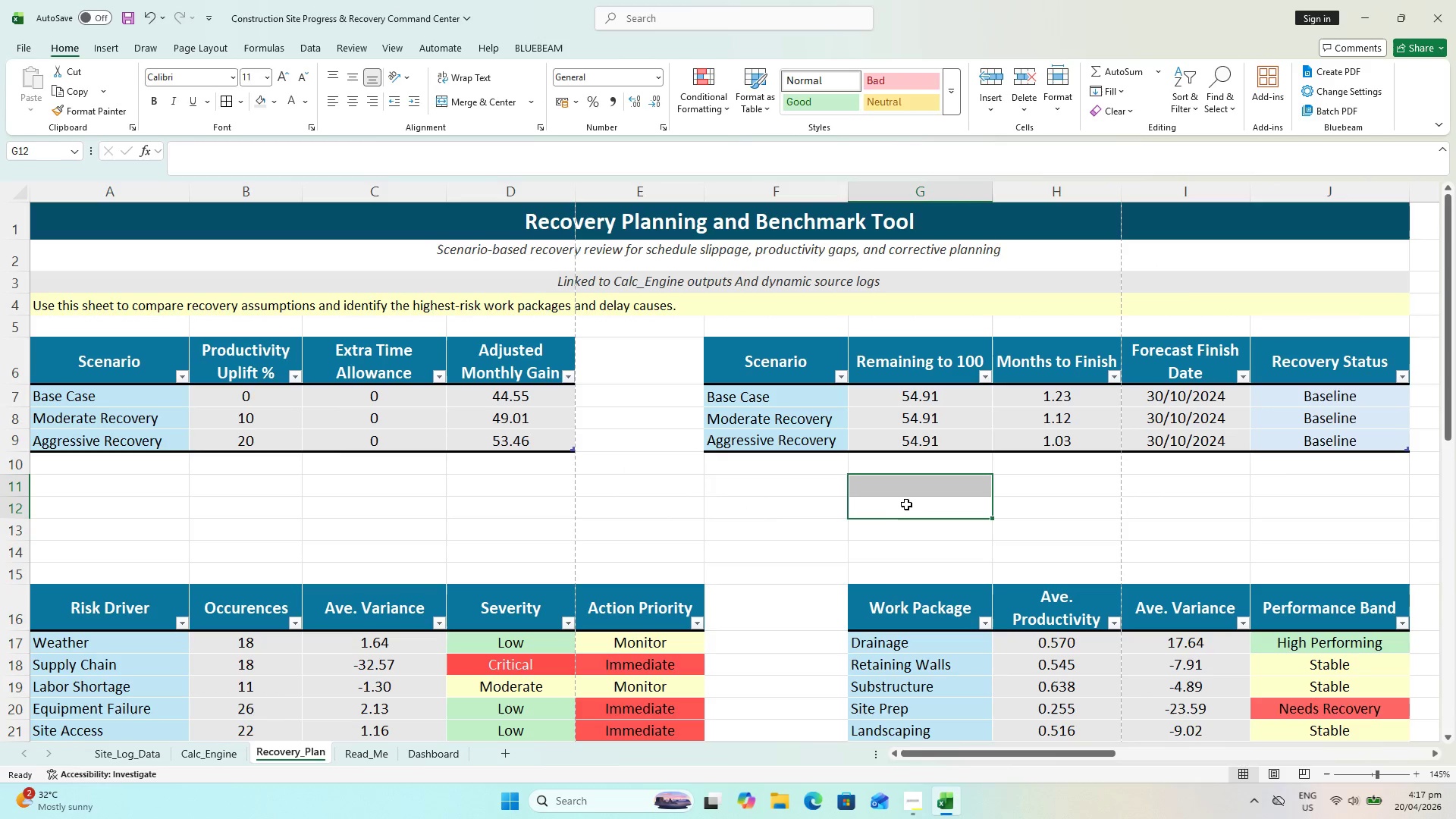 
key(Control+S)
 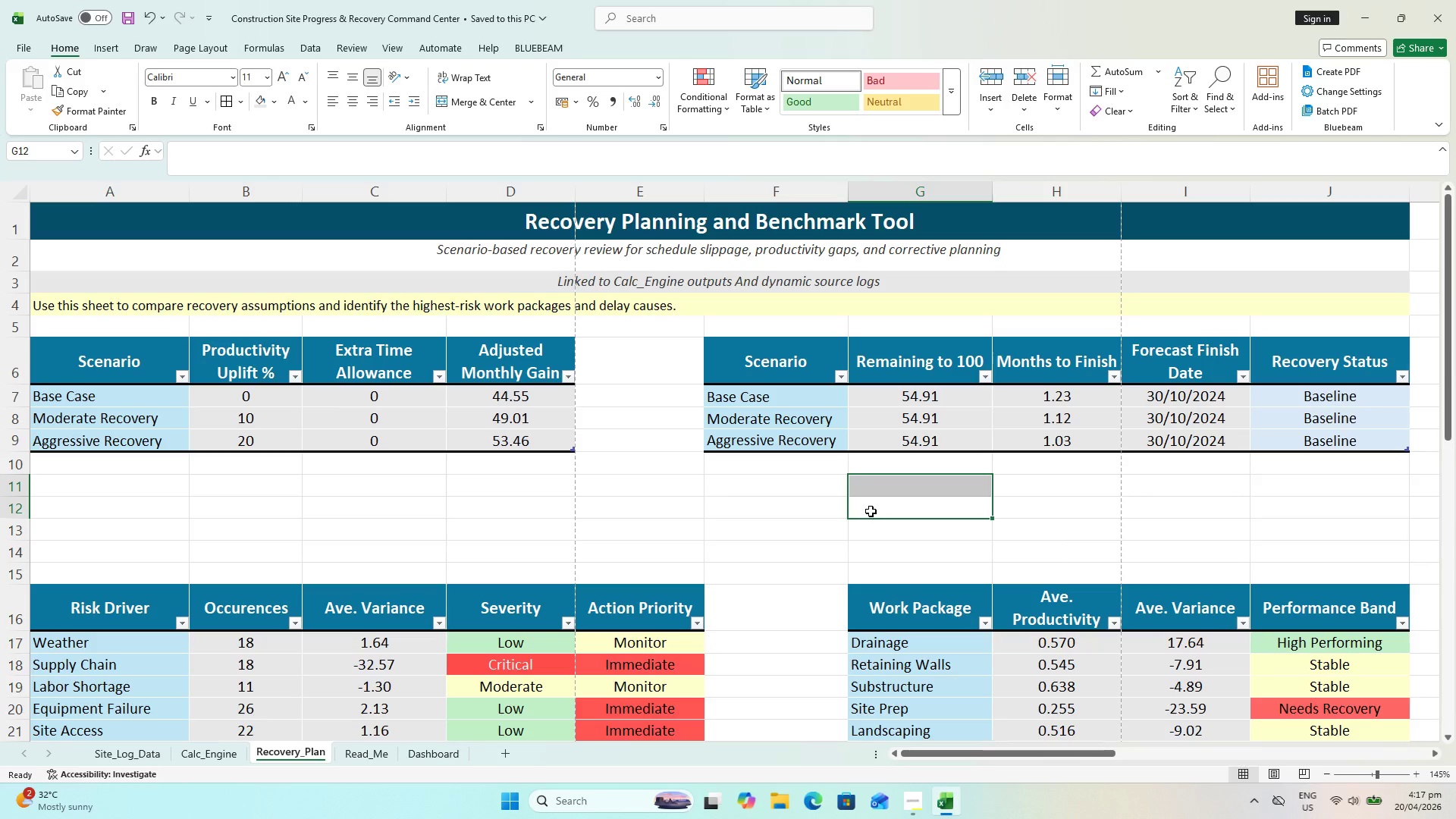 
key(Control+ControlLeft)
 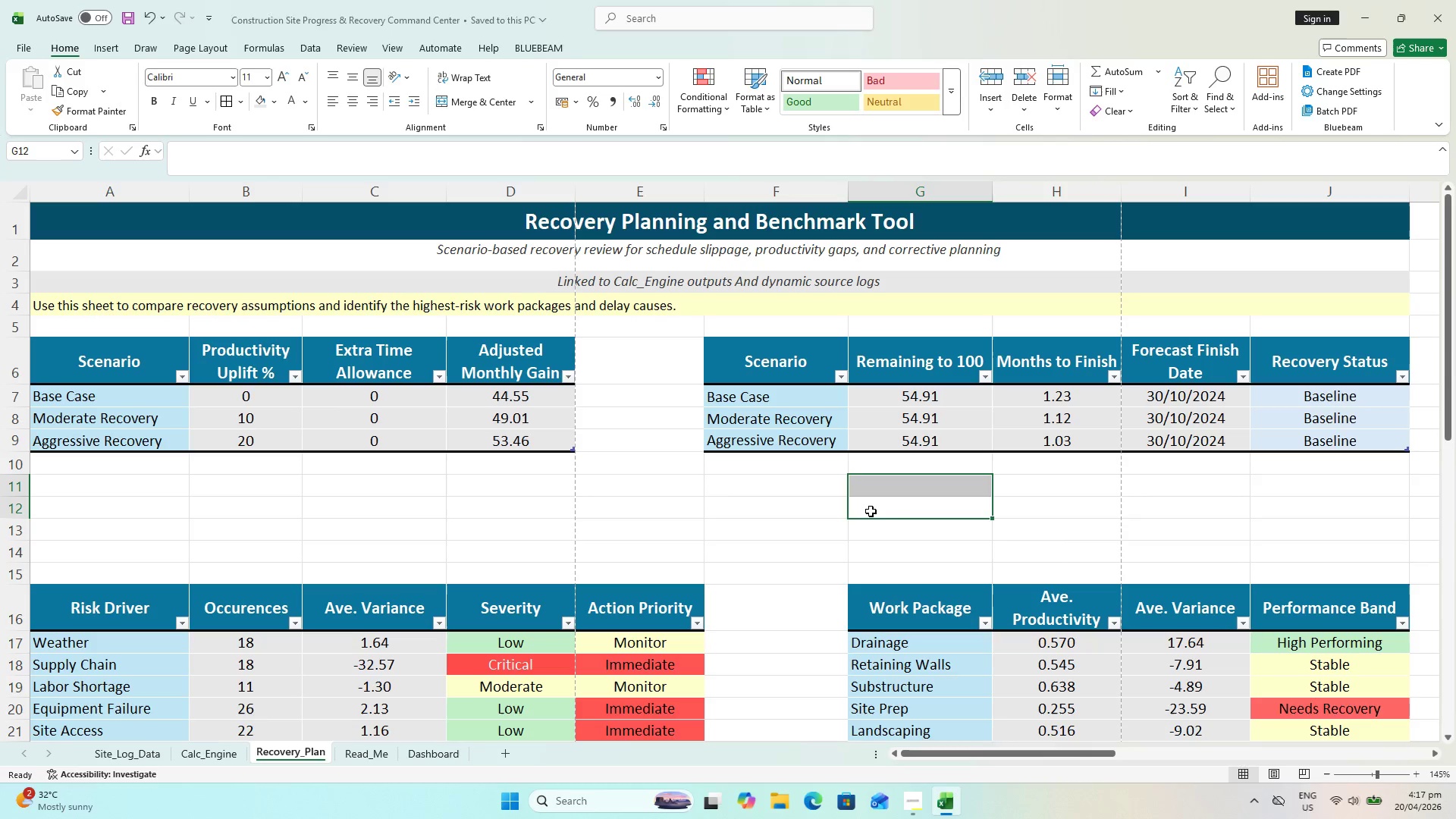 
key(Control+S)
 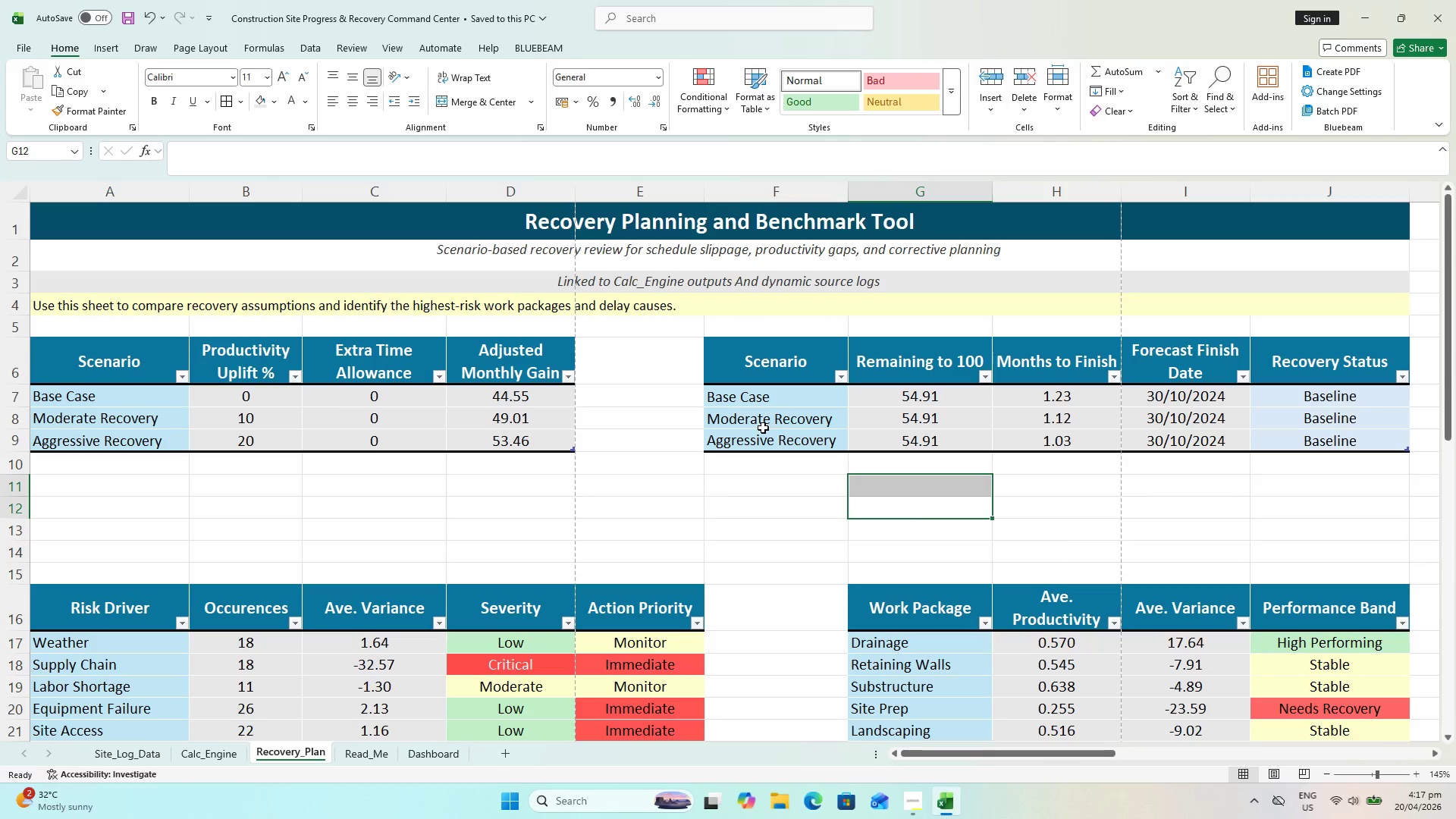 
key(Control+S)
 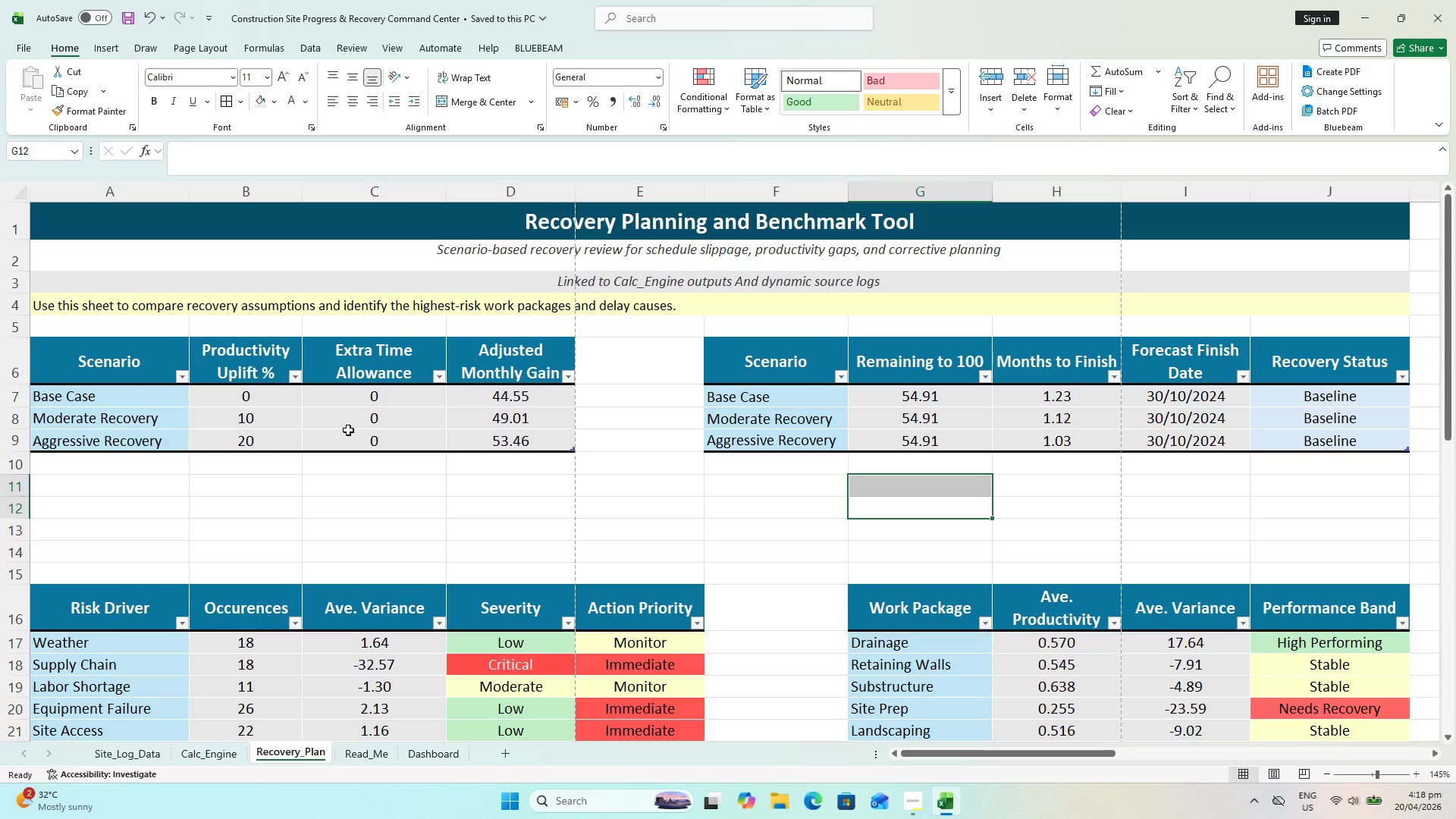 
wait(8.73)
 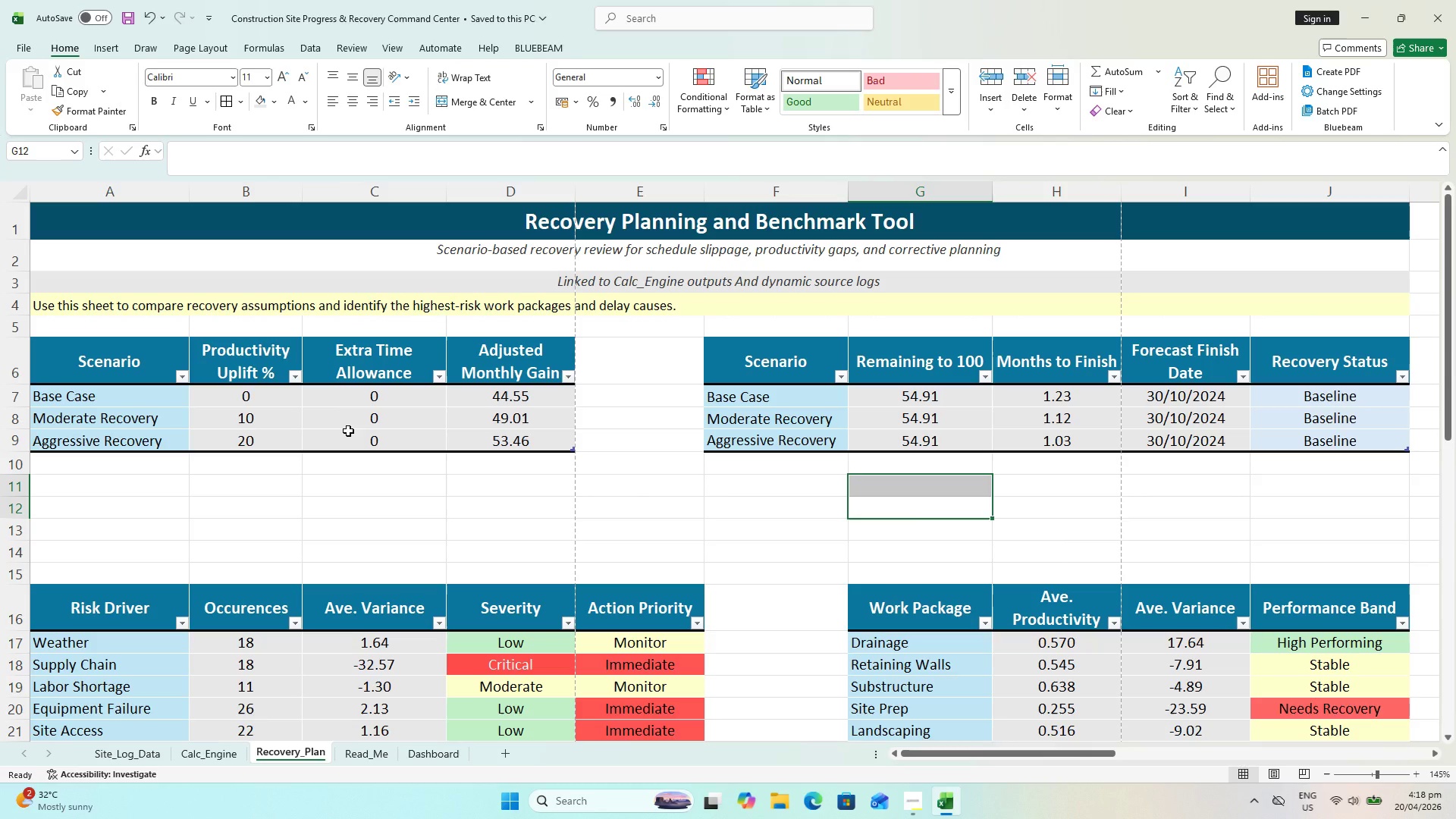 
key(Control+S)
 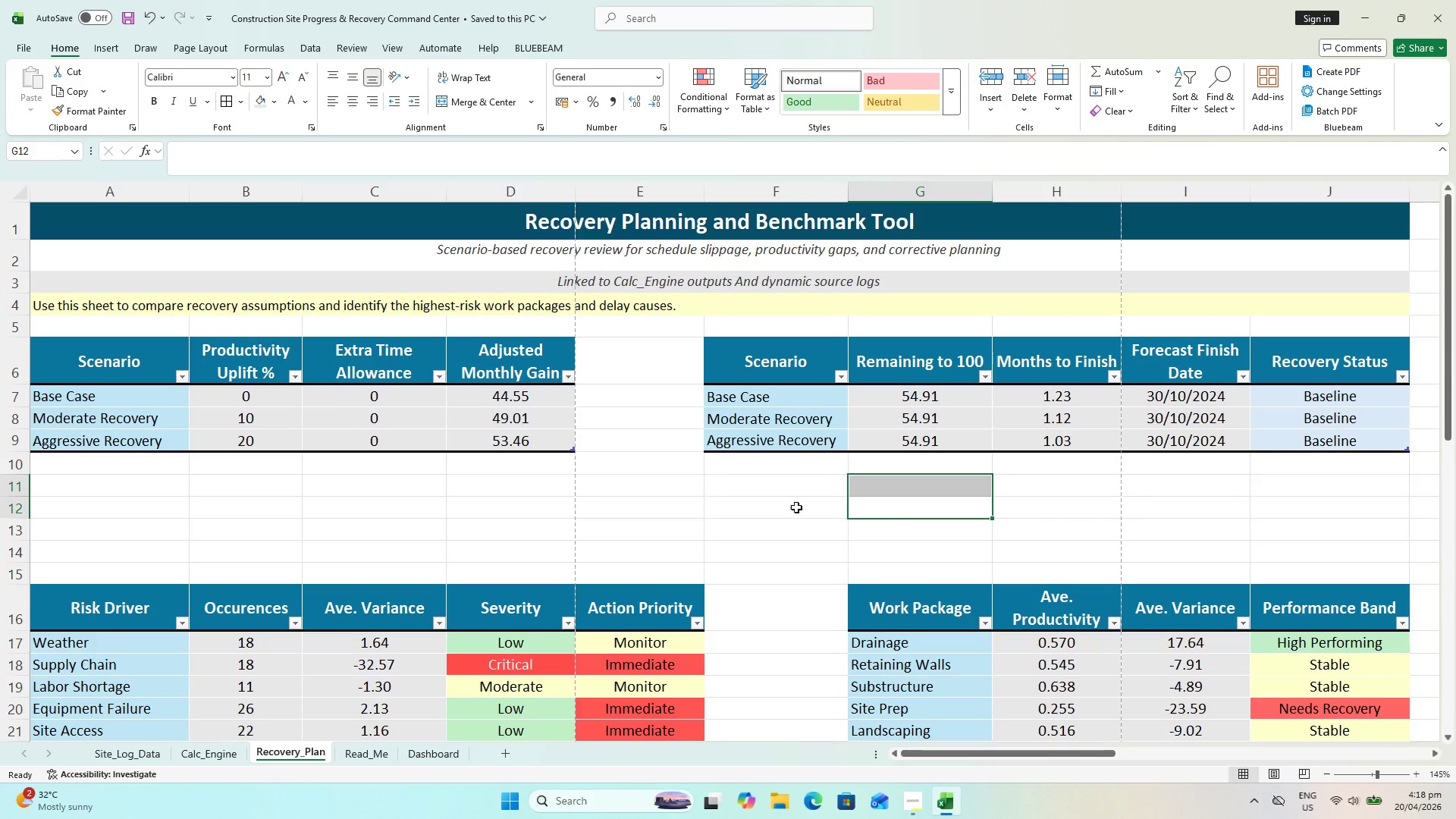 
hold_key(key=ControlLeft, duration=0.89)
scroll: coordinate [730, 485], scroll_direction: down, amount: 8.0
 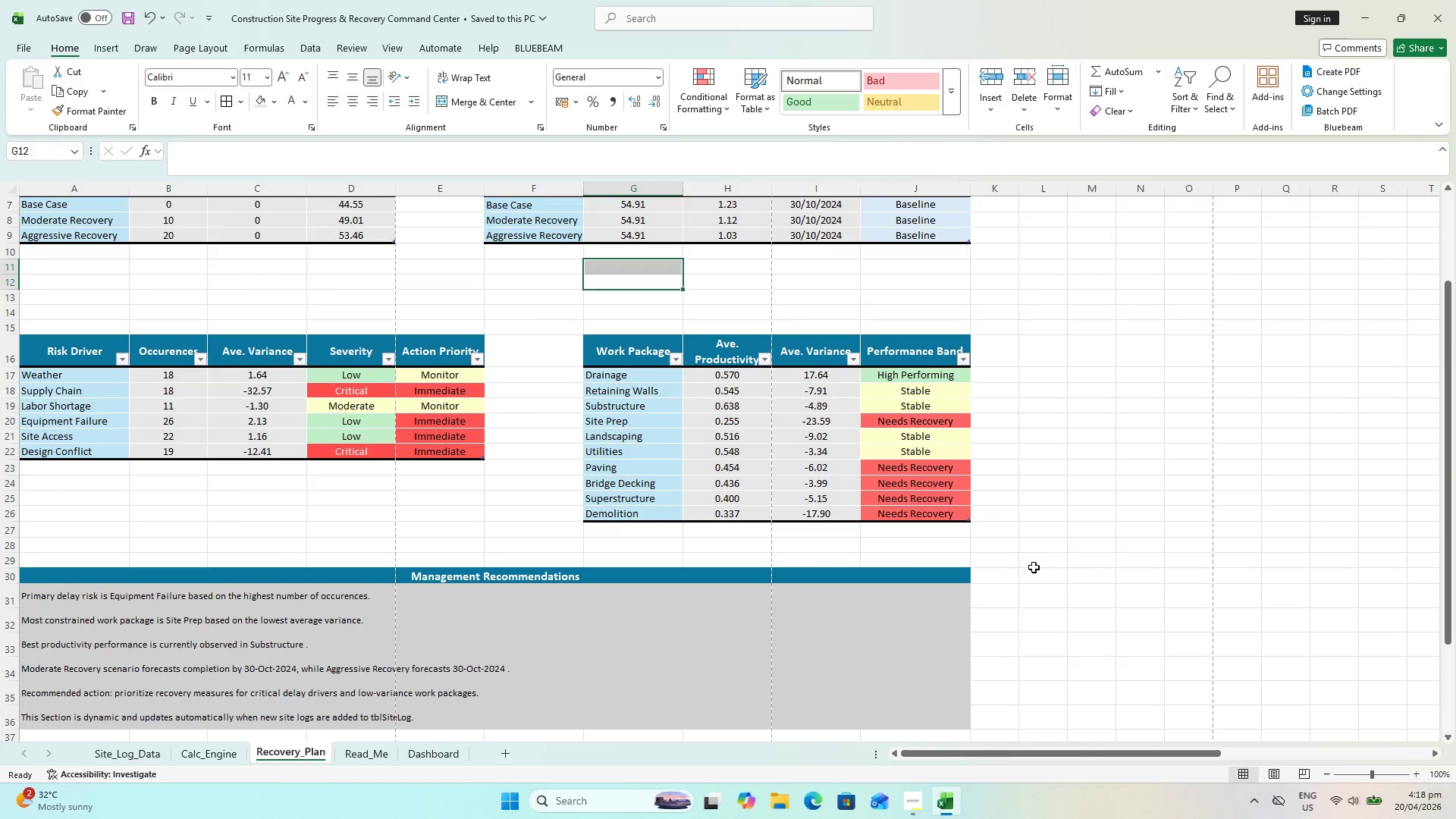 
left_click([1139, 580])
 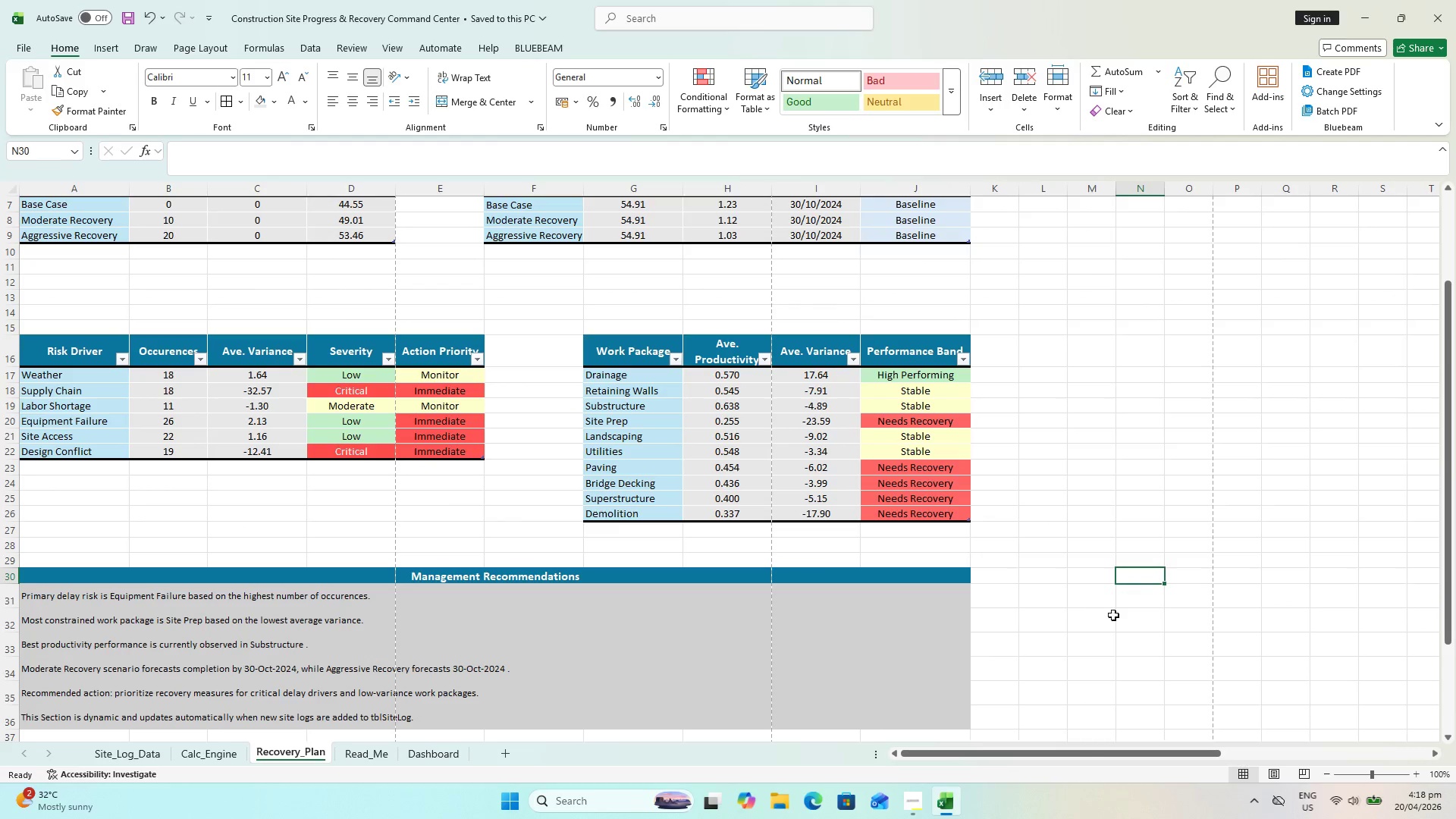 
key(Control+S)
 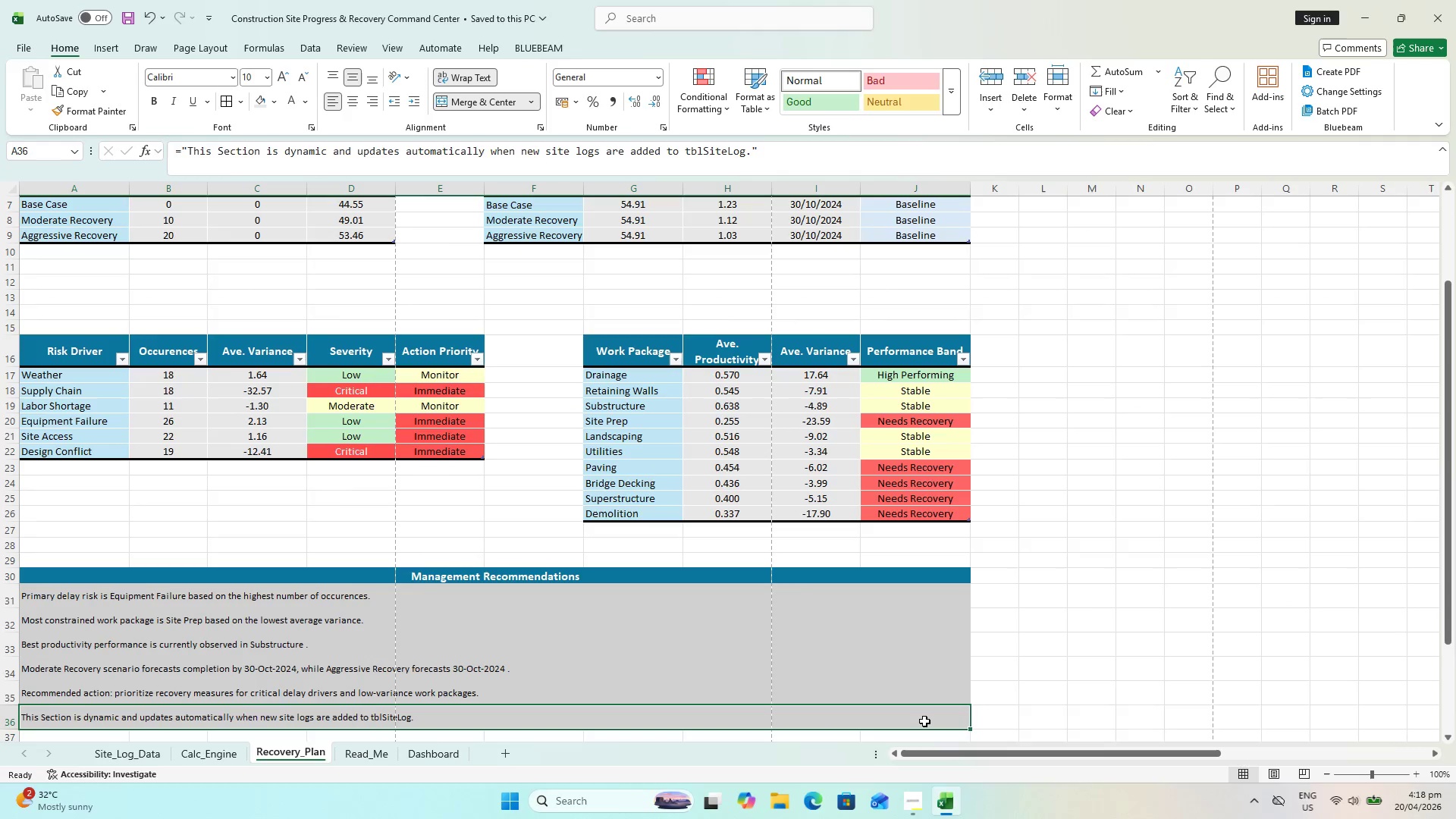 
hold_key(key=ShiftLeft, duration=0.7)
left_click([53, 594])
 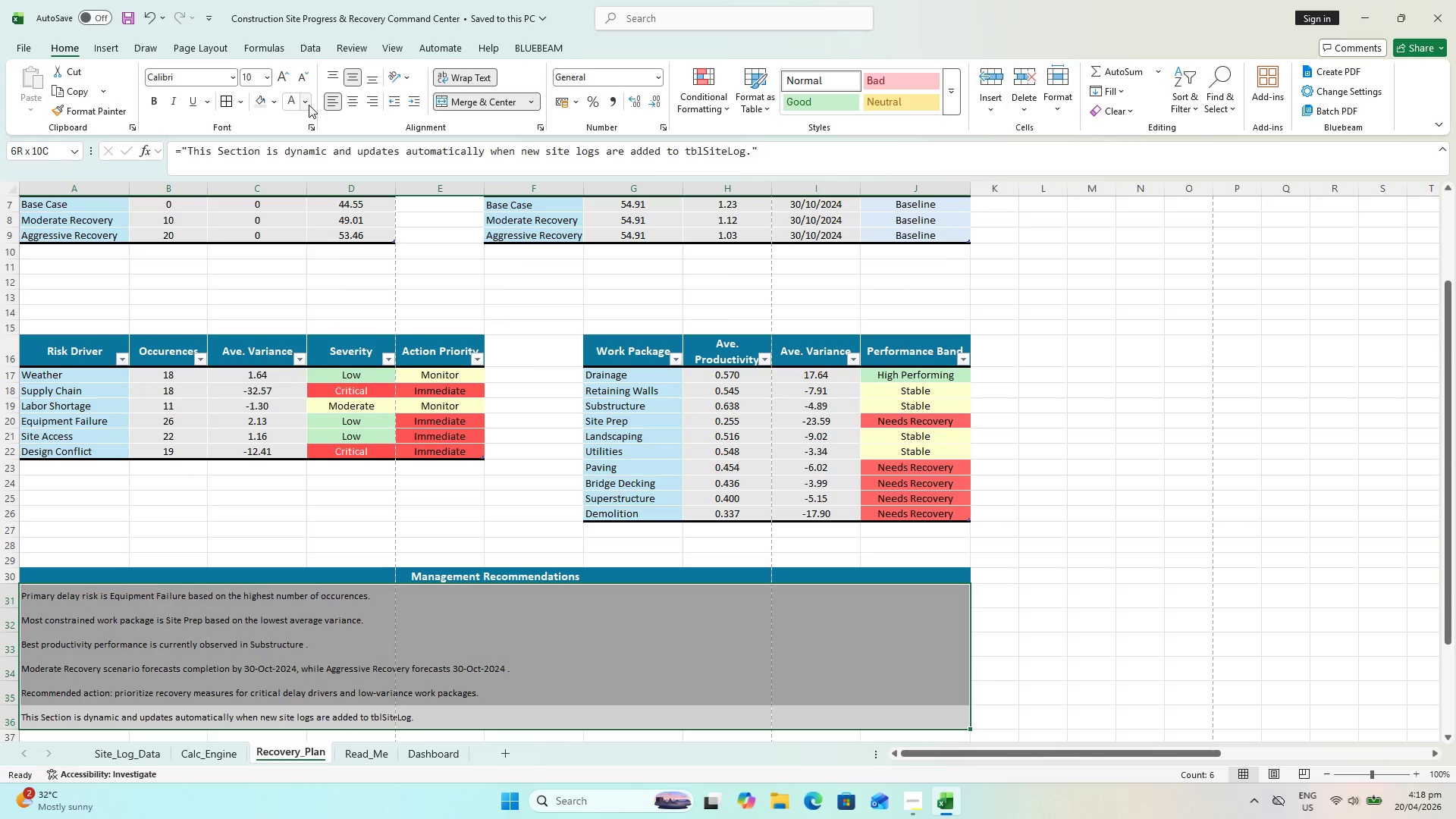 
left_click([278, 105])
 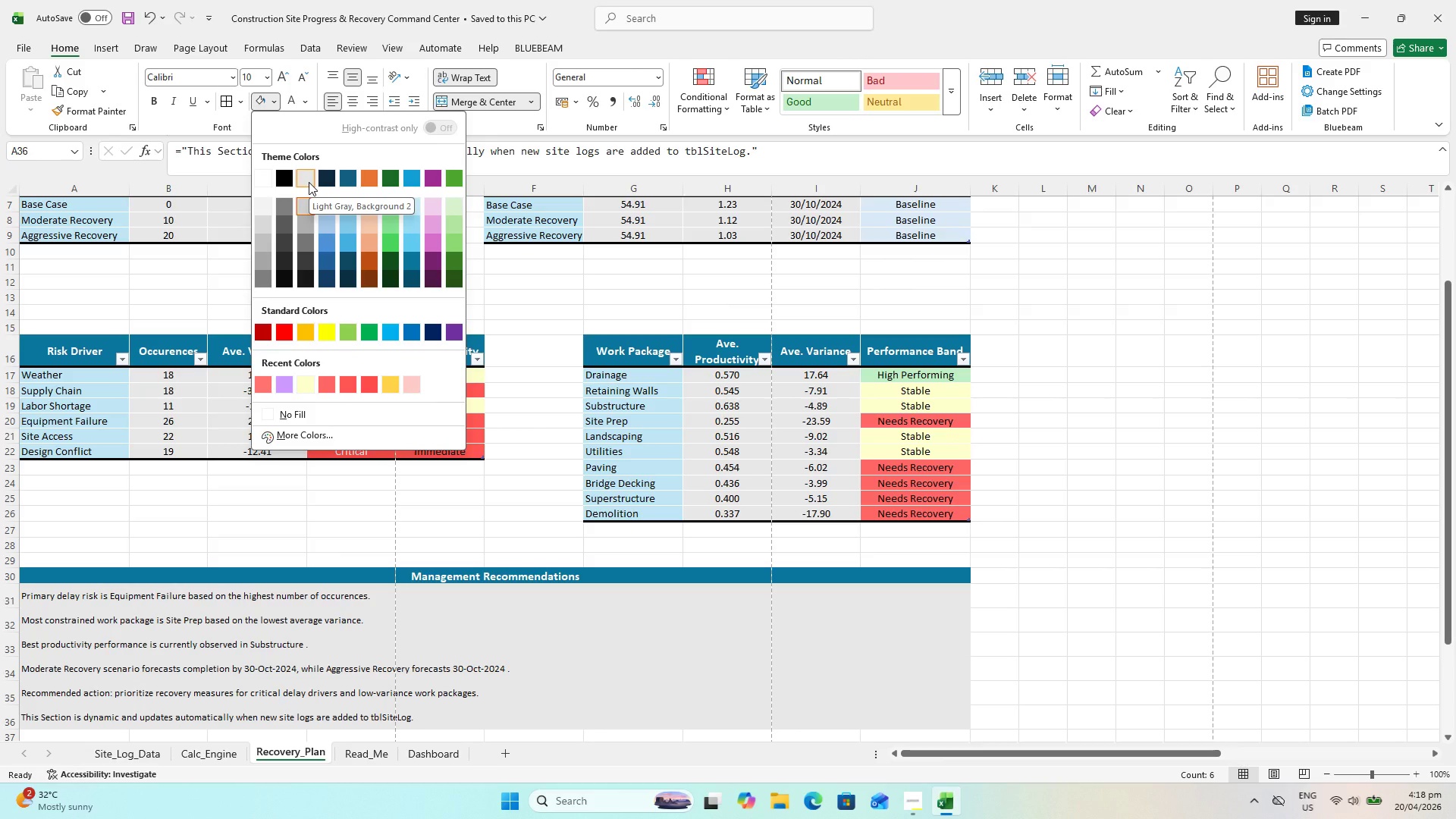 
left_click([309, 182])
 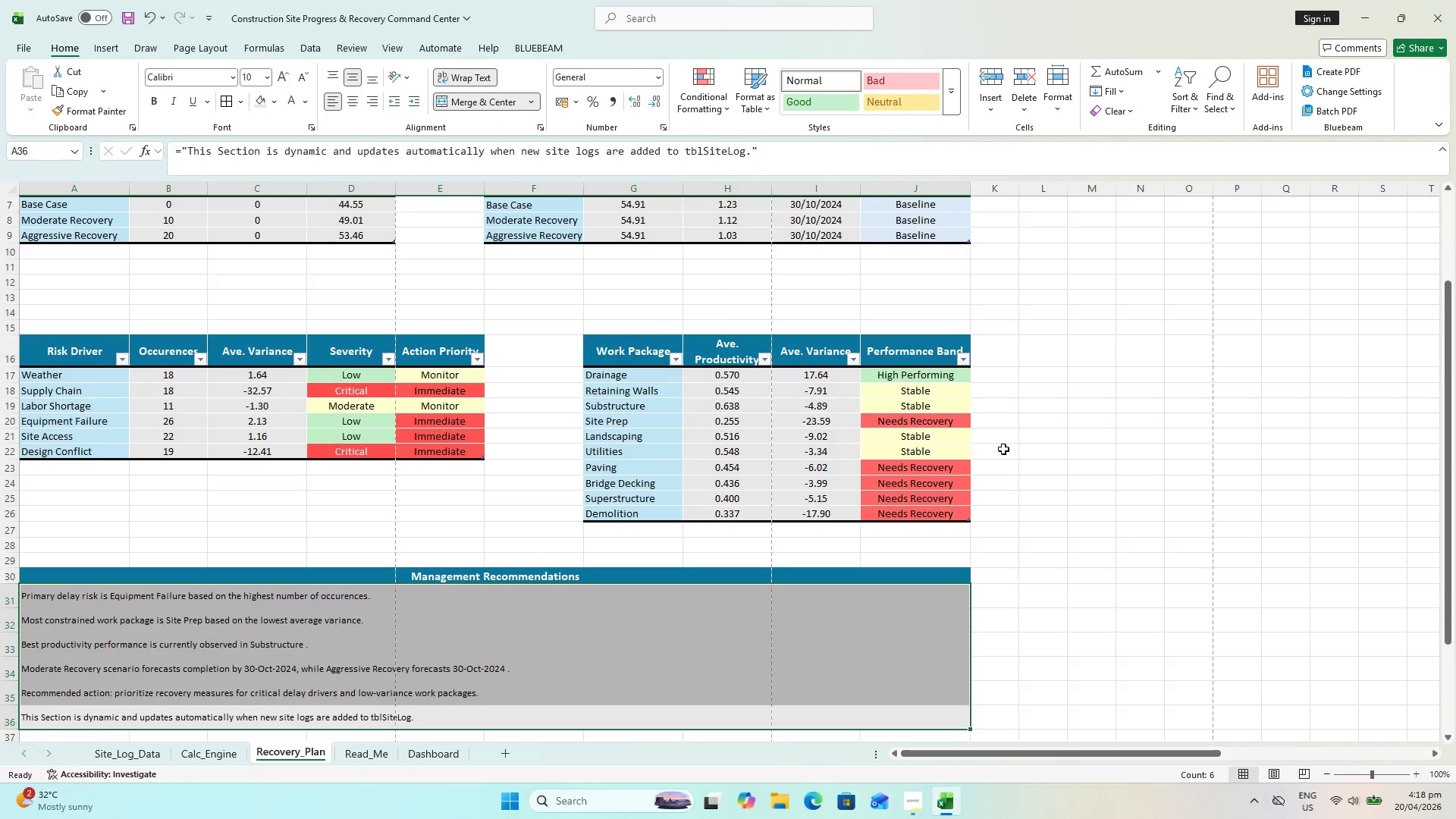 
left_click([1006, 449])
 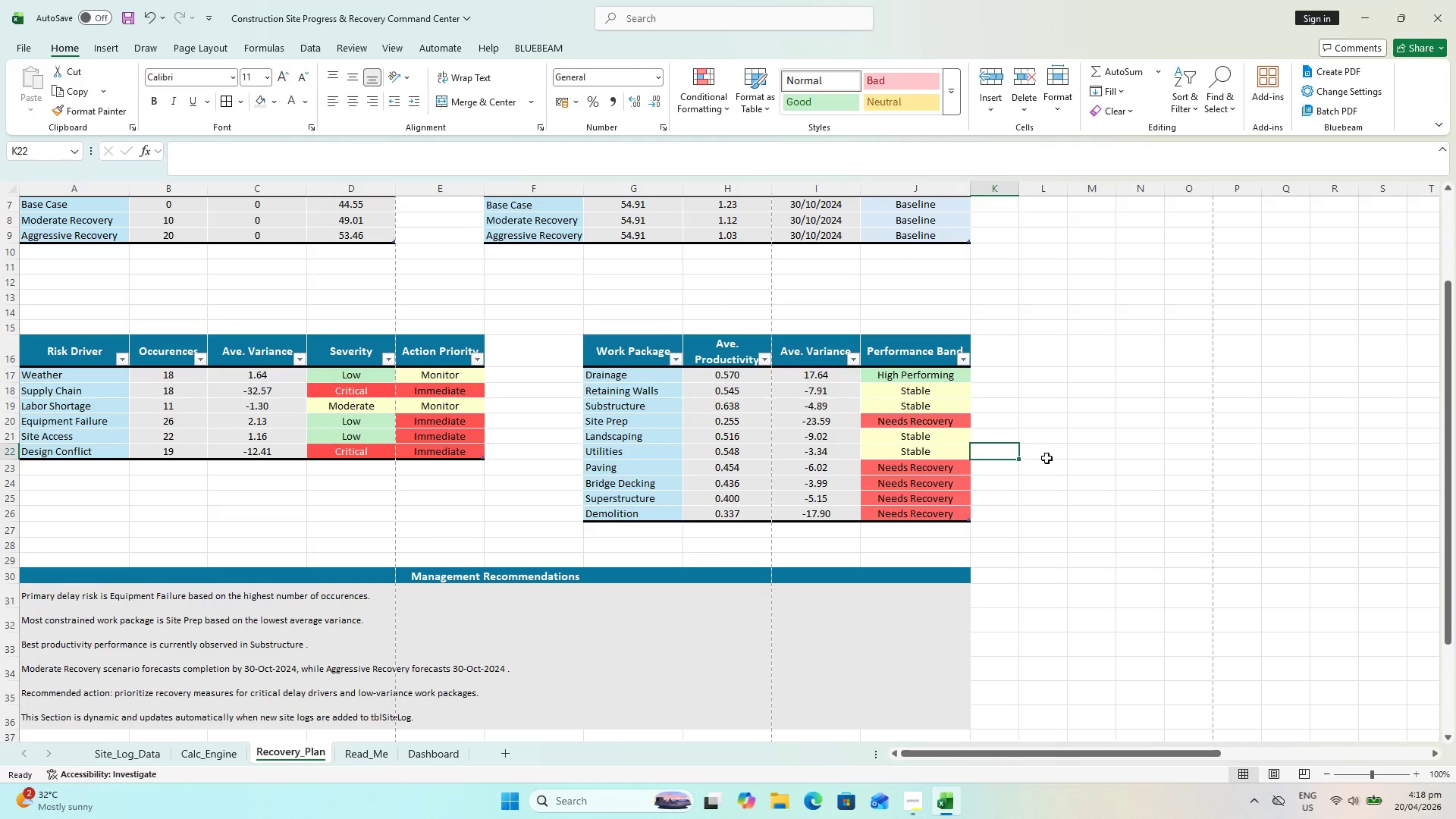 
key(Control+S)
 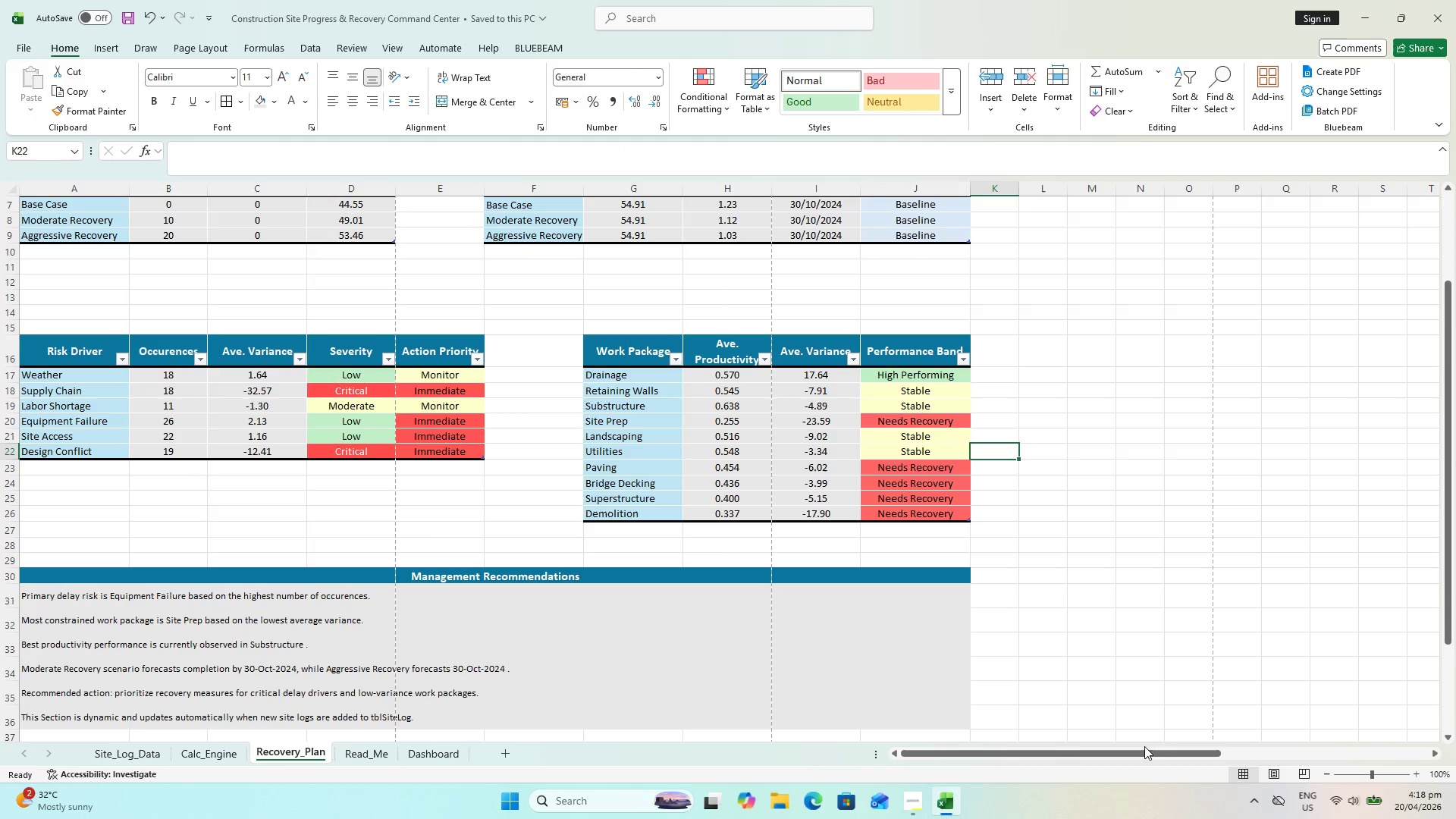 
left_click_drag(start_coordinate=[1144, 746], to_coordinate=[1016, 749])
 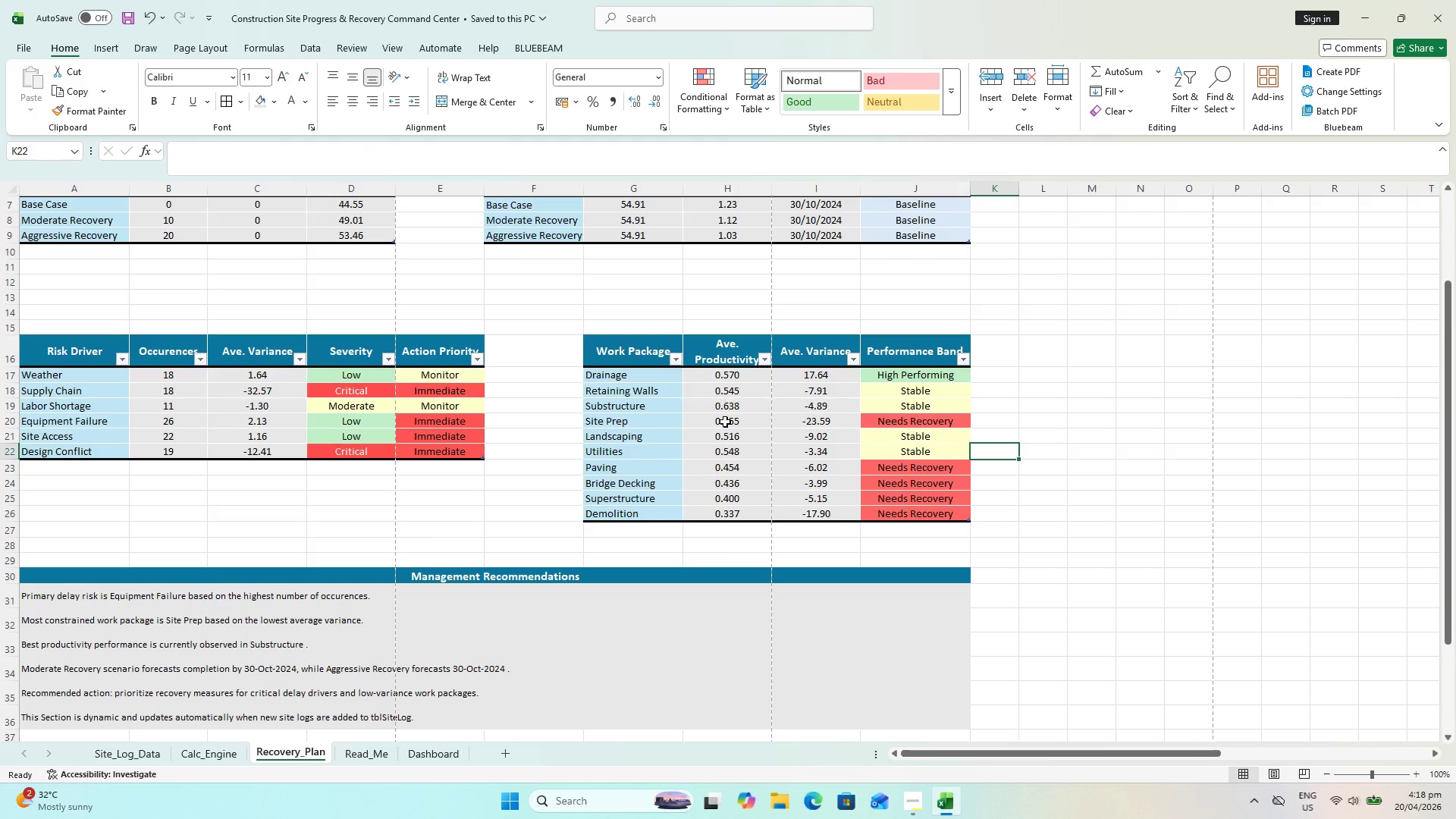 
scroll: coordinate [726, 399], scroll_direction: up, amount: 3.0
 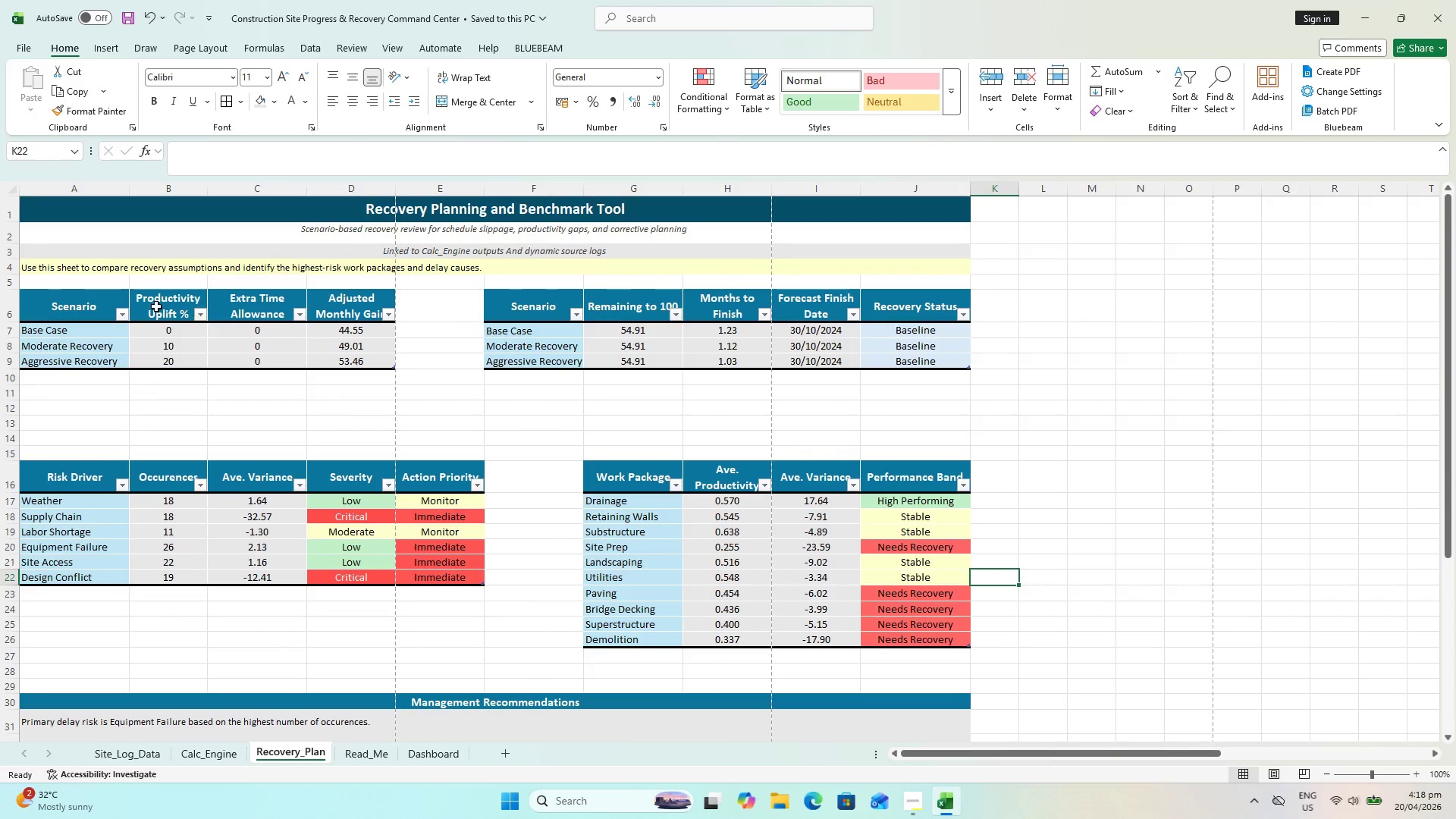 
left_click_drag(start_coordinate=[153, 304], to_coordinate=[378, 300])
 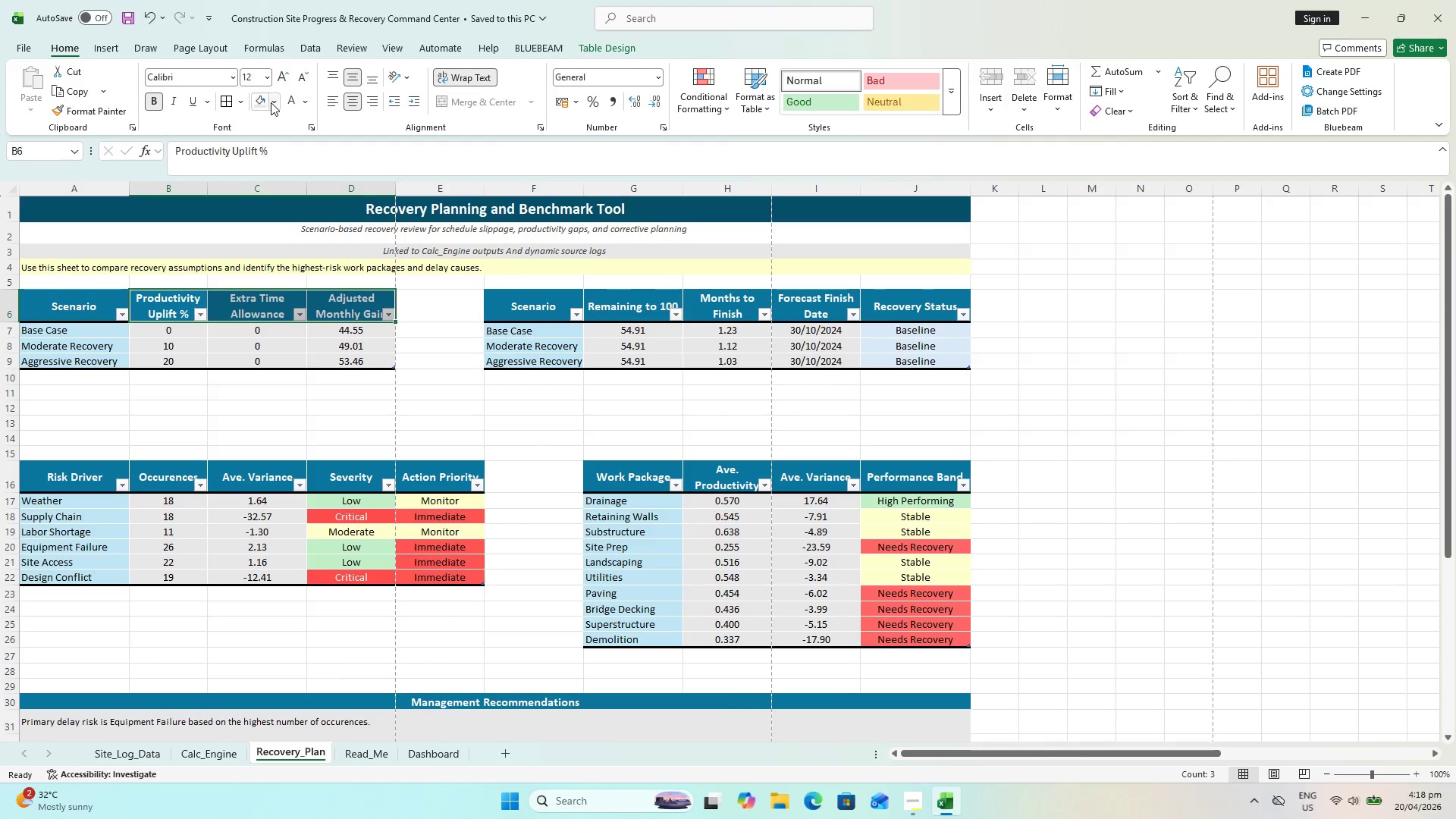 
left_click([271, 102])
 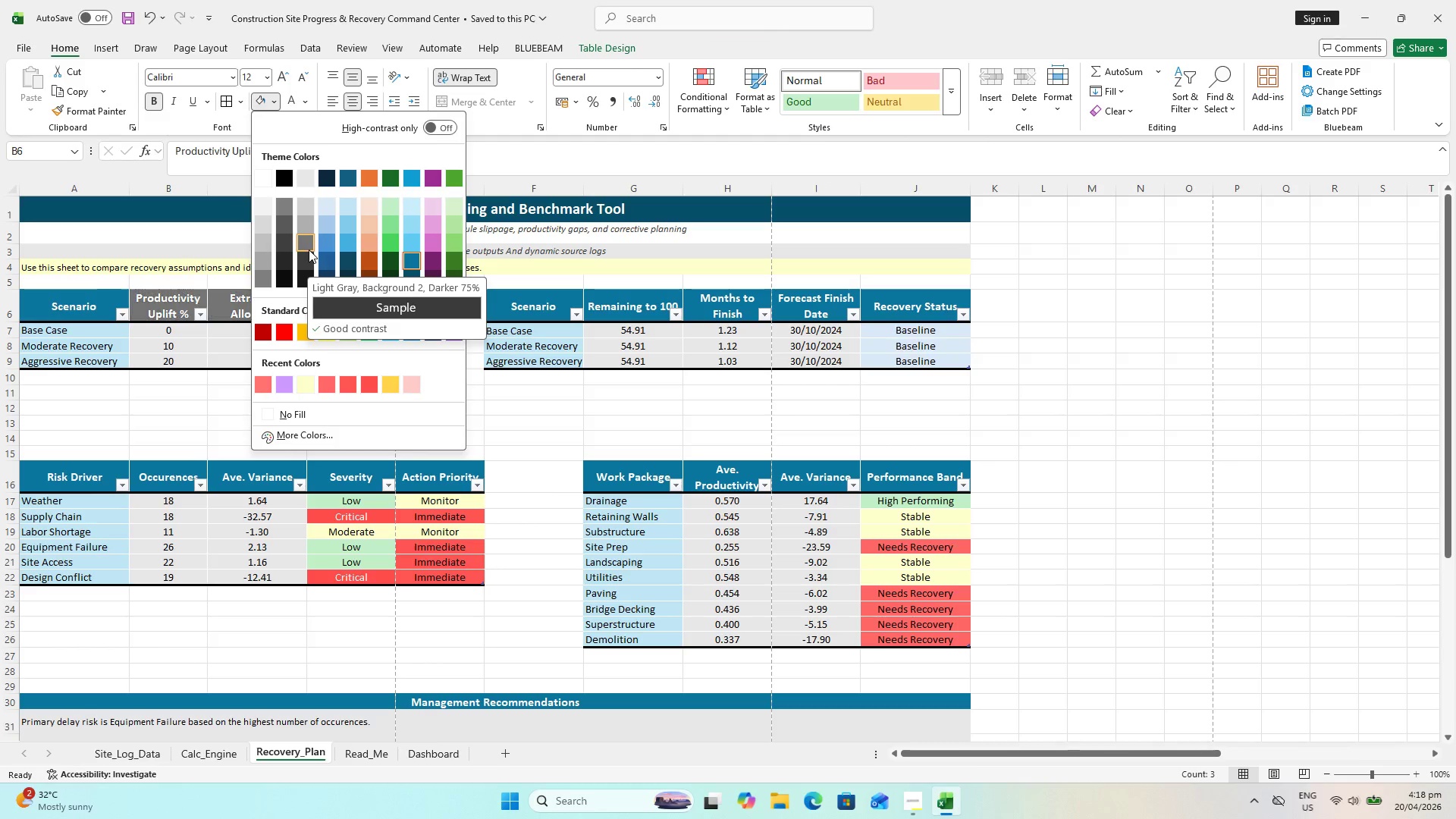 
left_click([309, 249])
 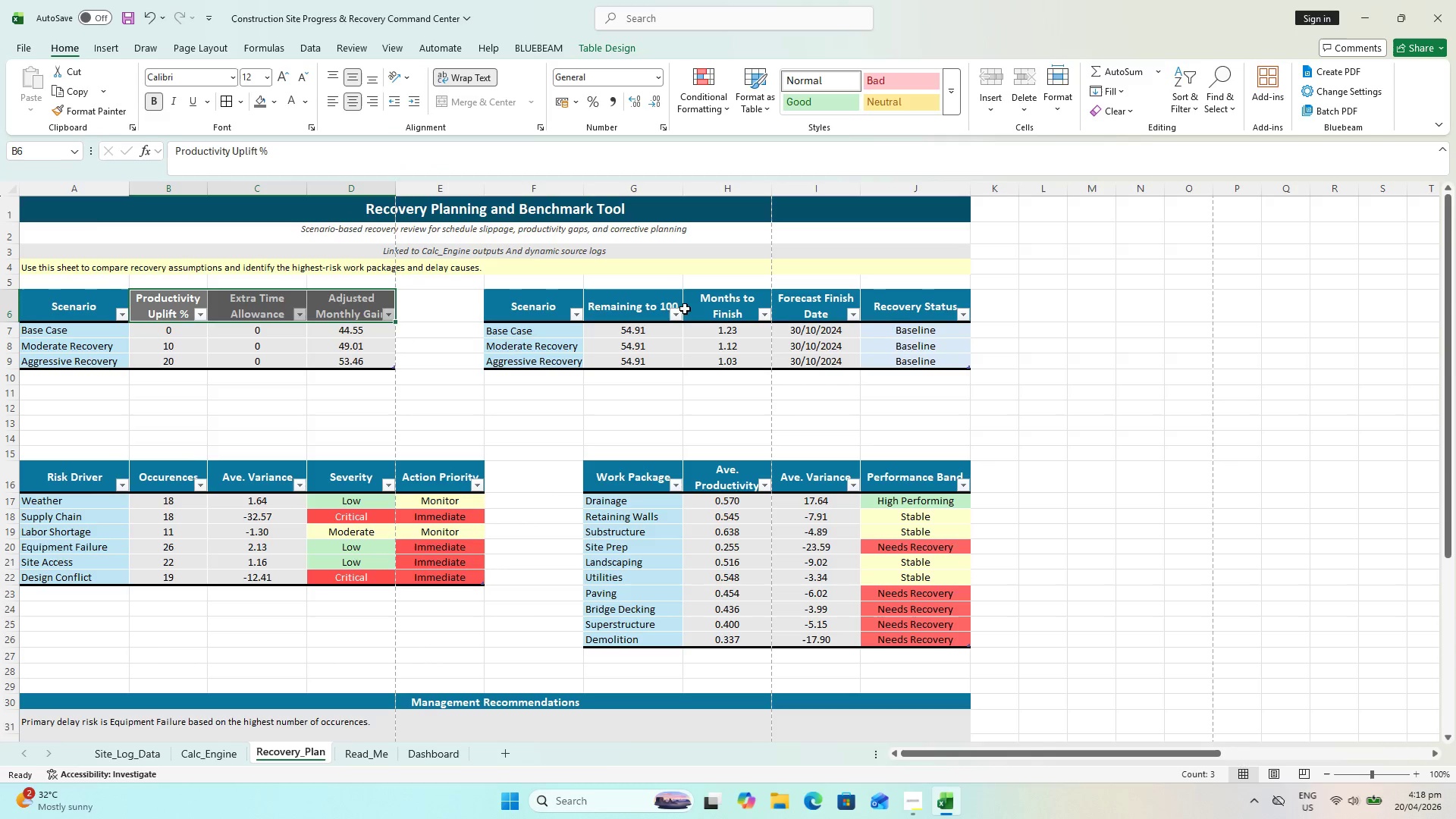 
left_click_drag(start_coordinate=[663, 306], to_coordinate=[953, 304])
 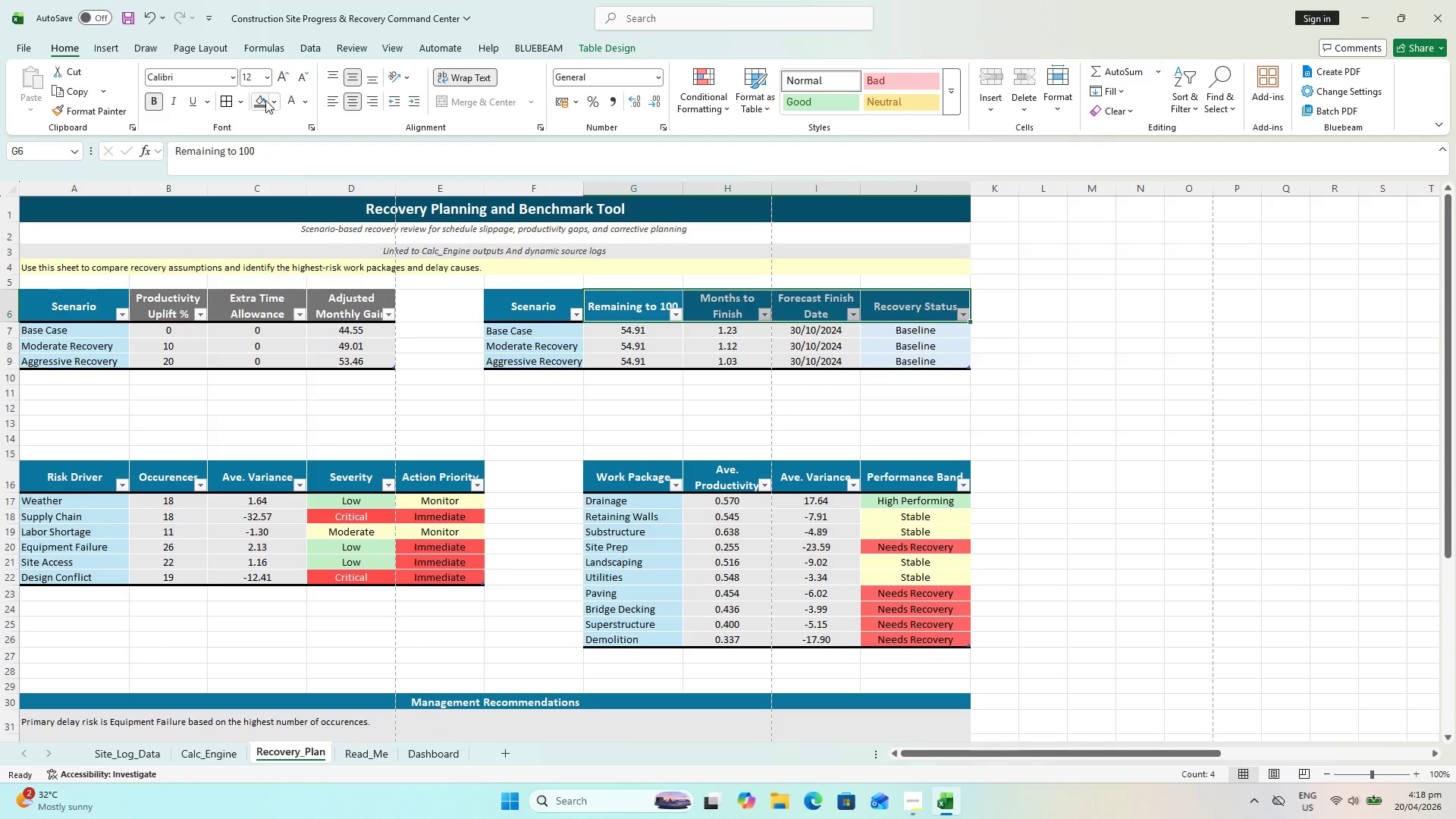 
left_click([265, 100])
 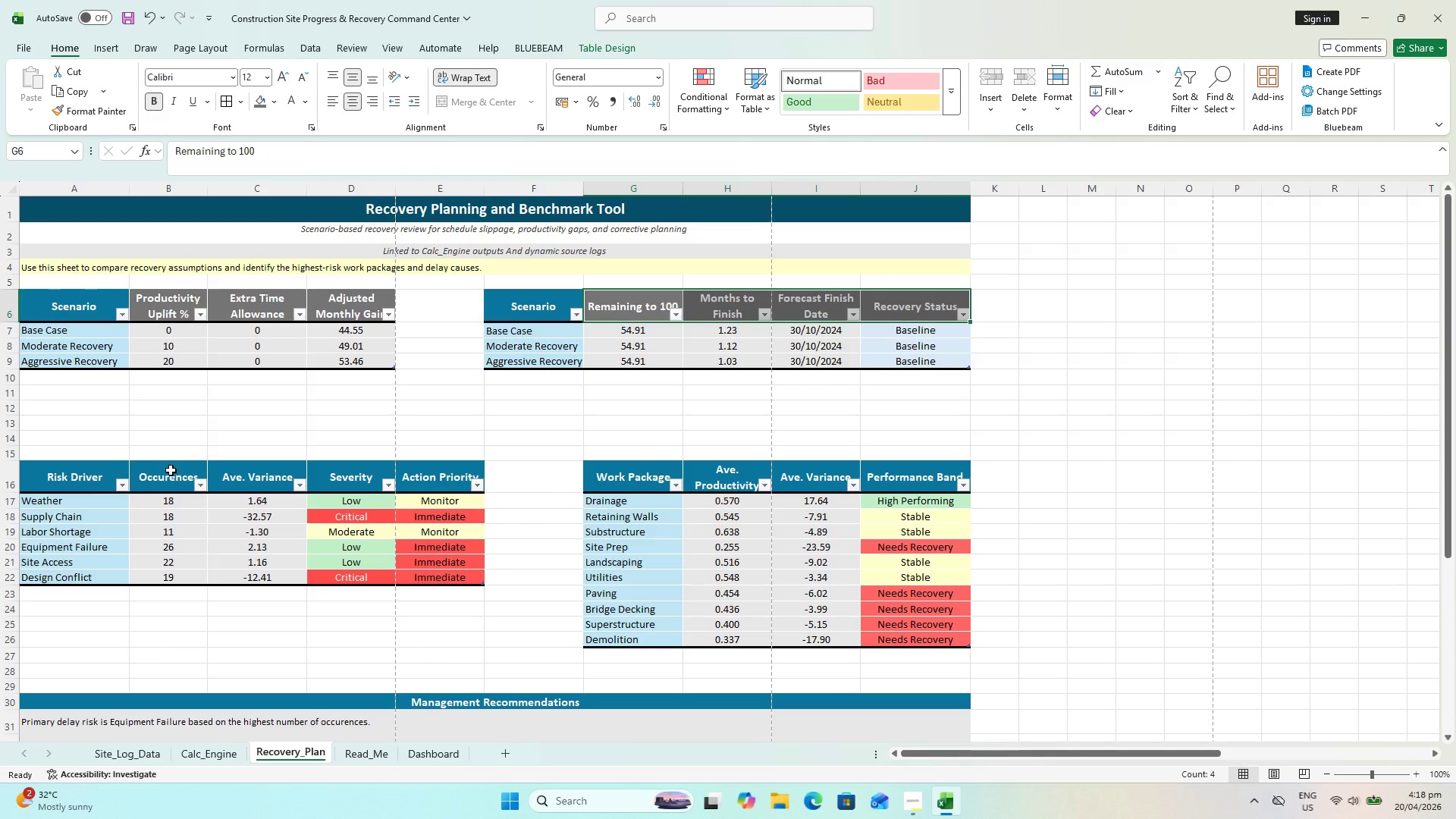 
left_click_drag(start_coordinate=[171, 470], to_coordinate=[399, 479])
 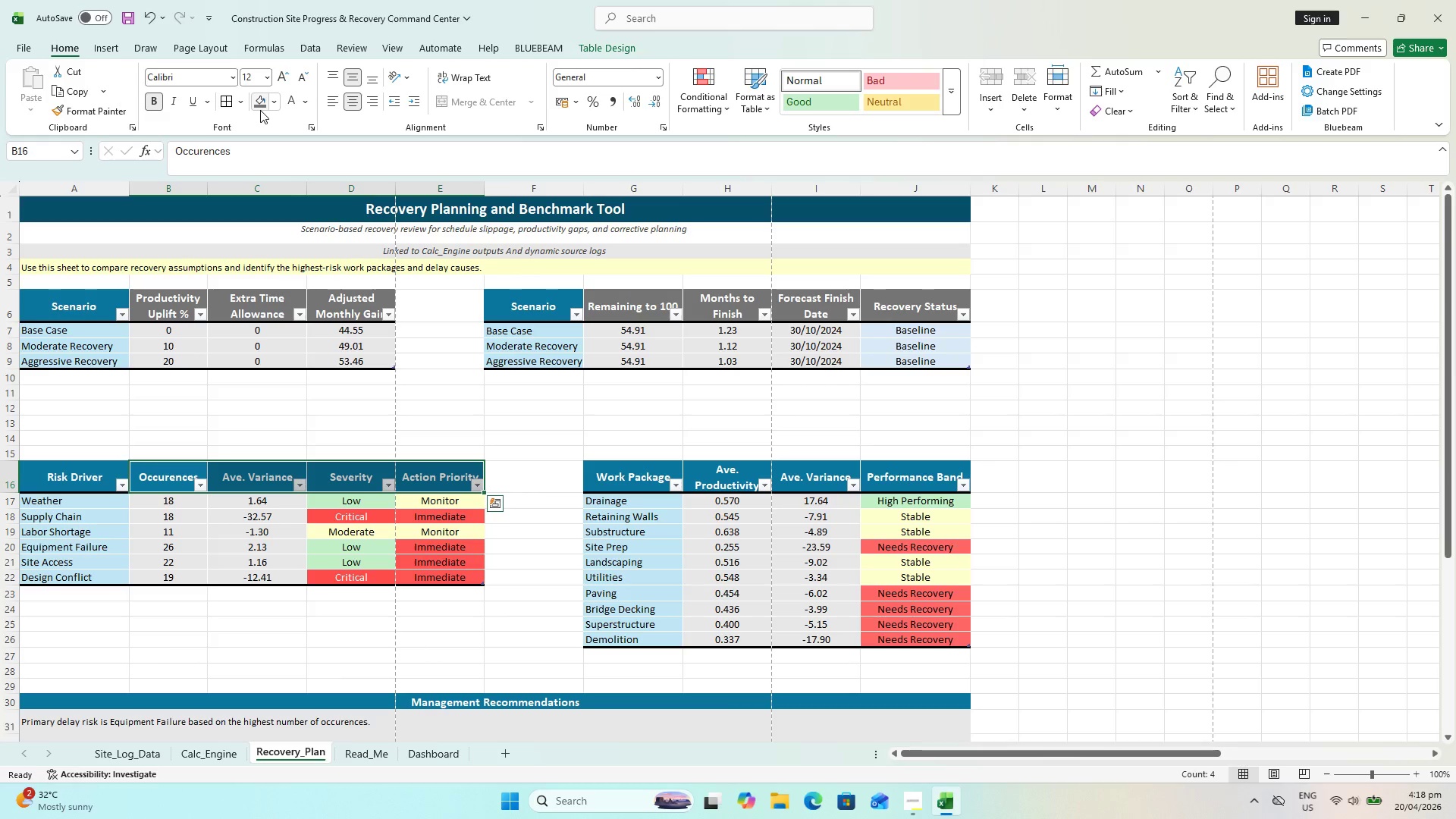 
left_click([259, 104])
 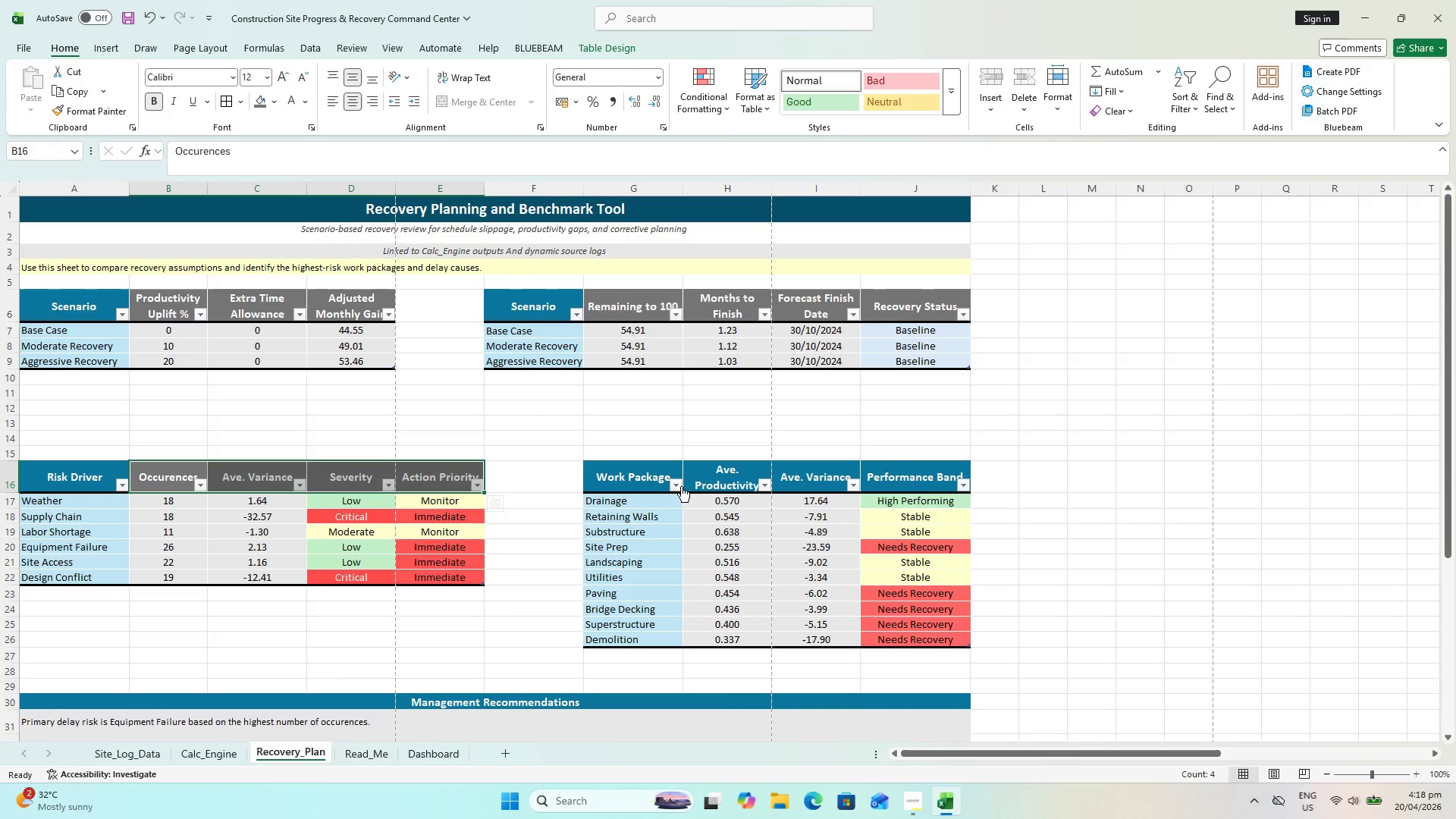 
left_click_drag(start_coordinate=[709, 475], to_coordinate=[899, 479])
 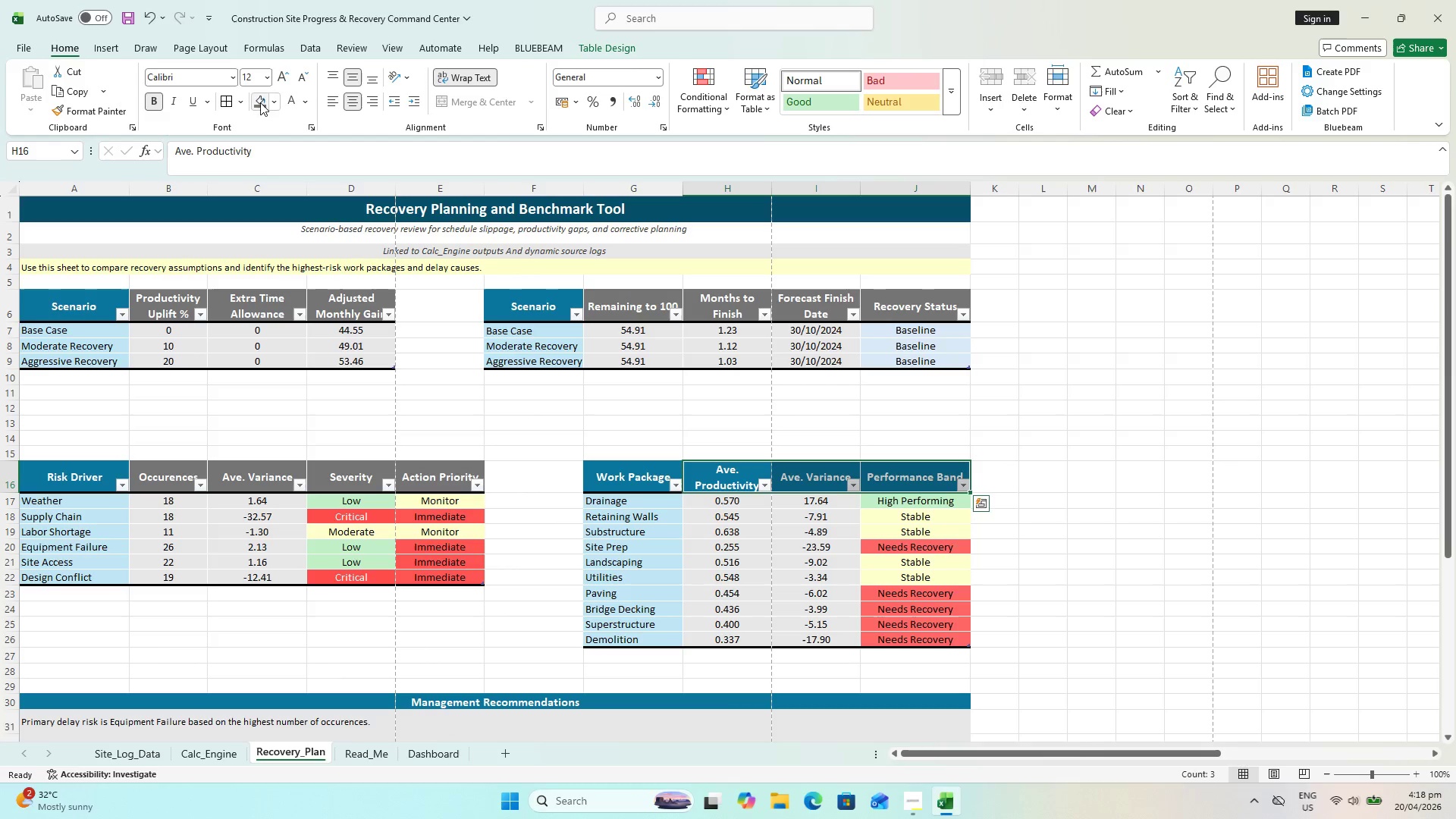 
left_click([254, 96])
 